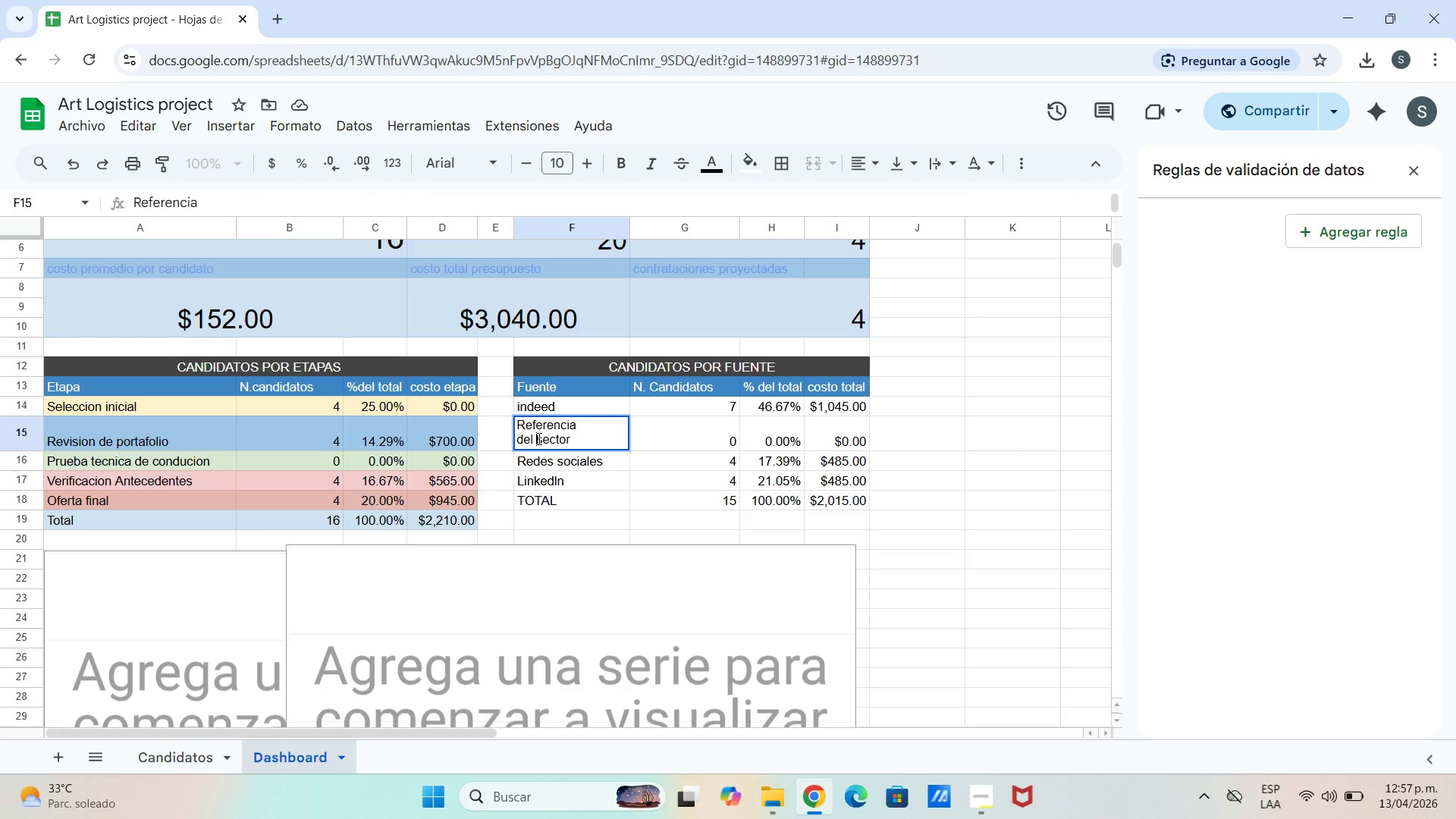 
key(Backspace)
 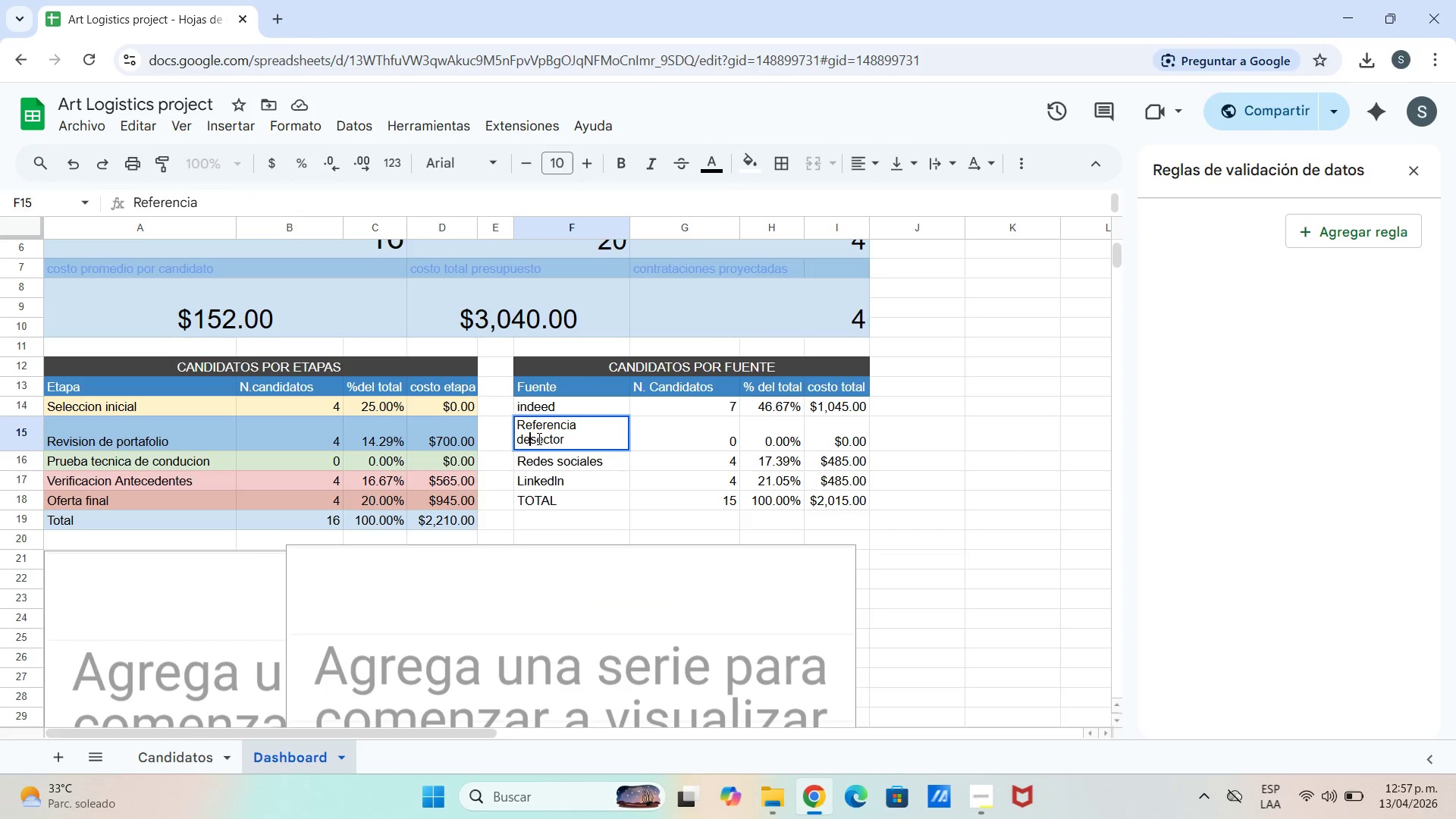 
key(Backspace)
 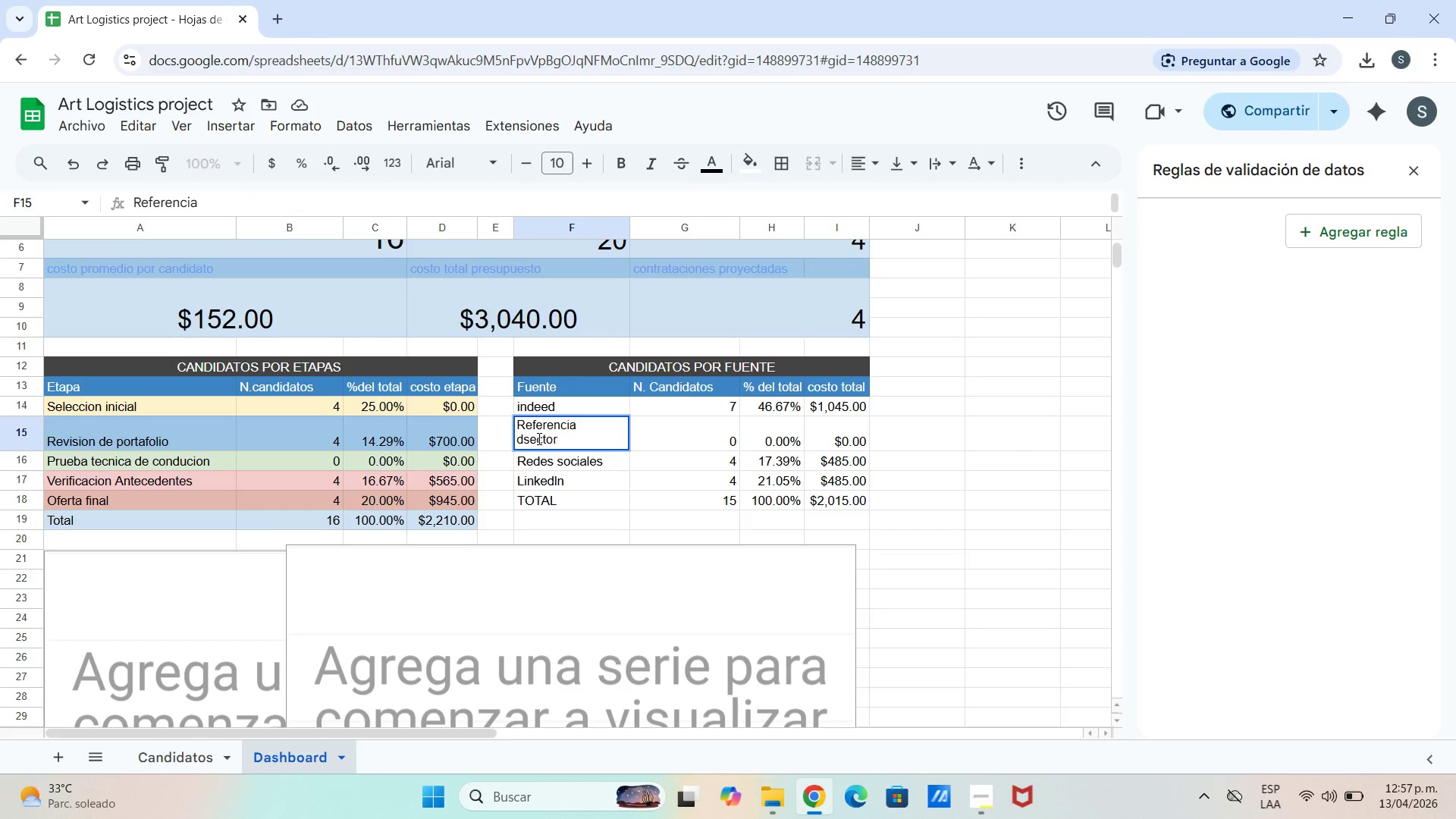 
key(Backspace)
 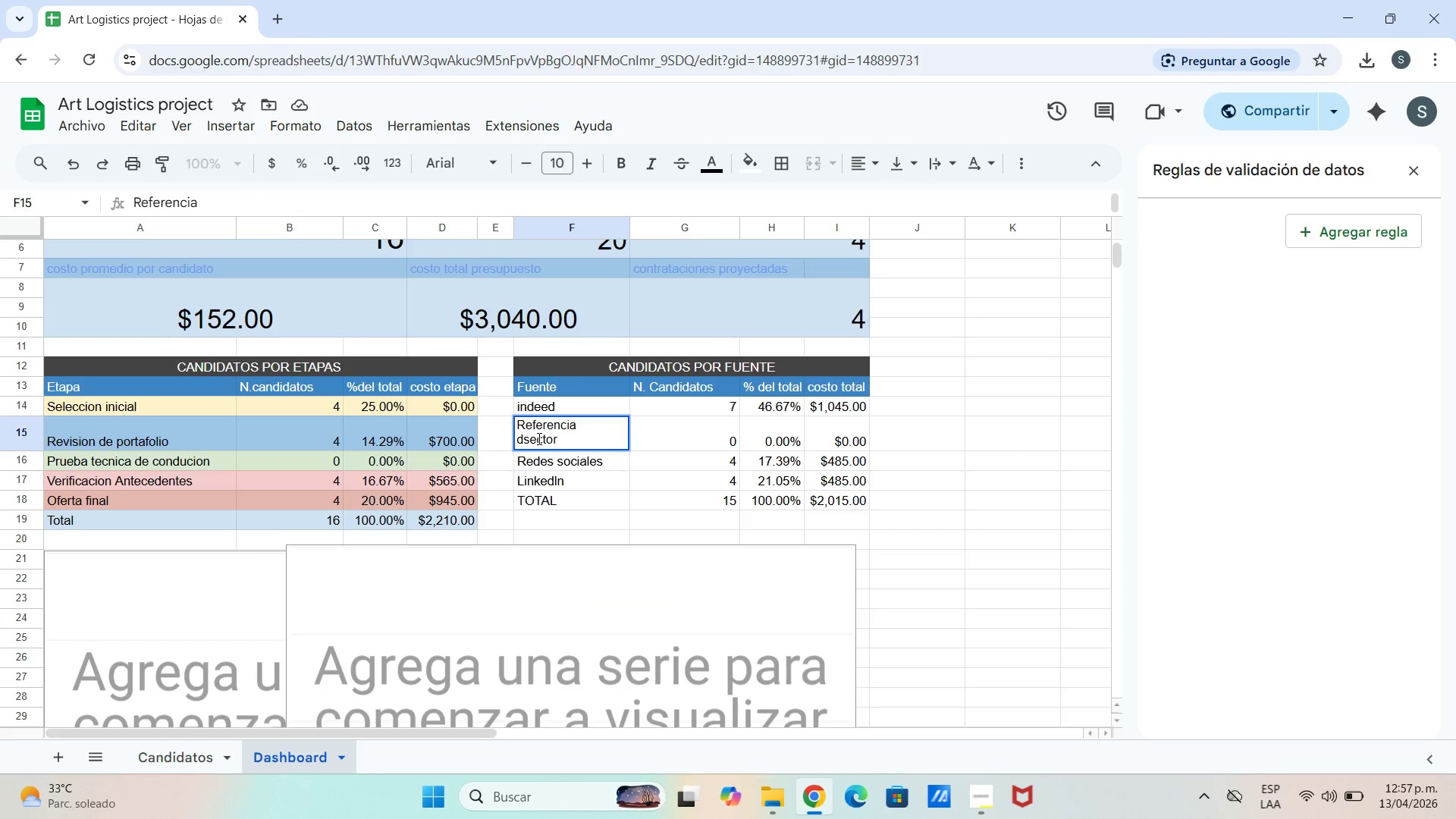 
key(Backspace)
 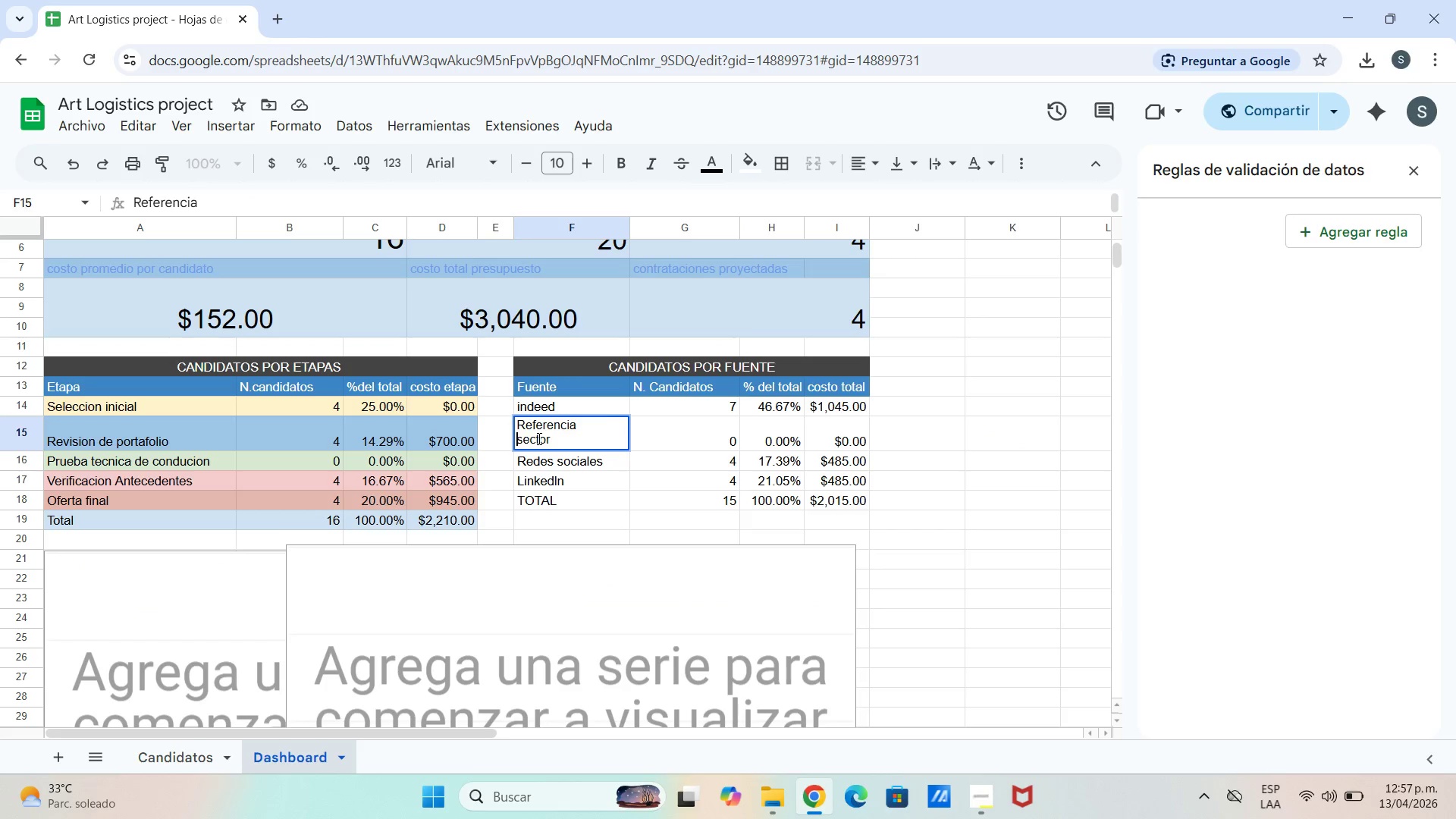 
key(Backspace)
 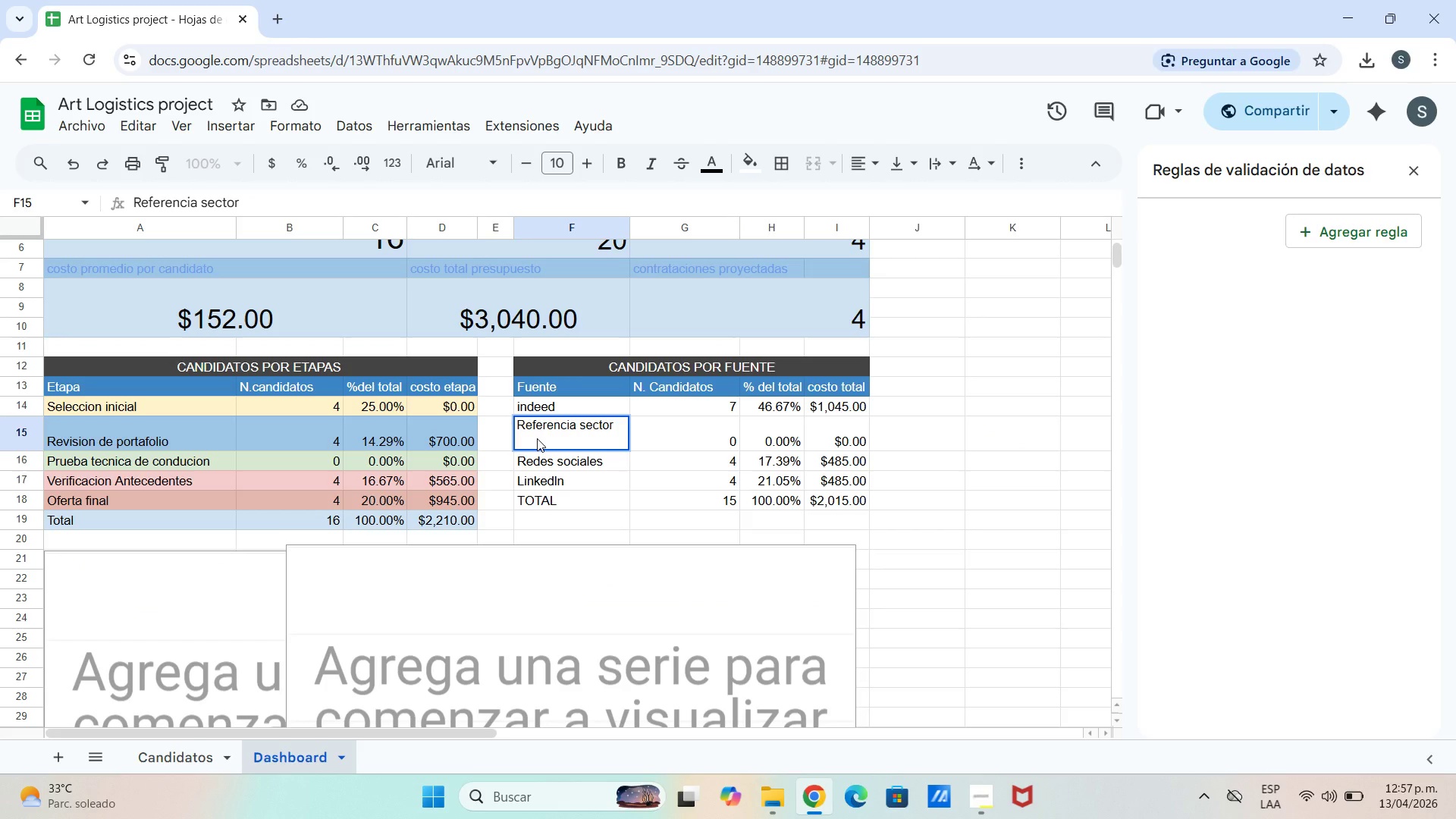 
key(Enter)
 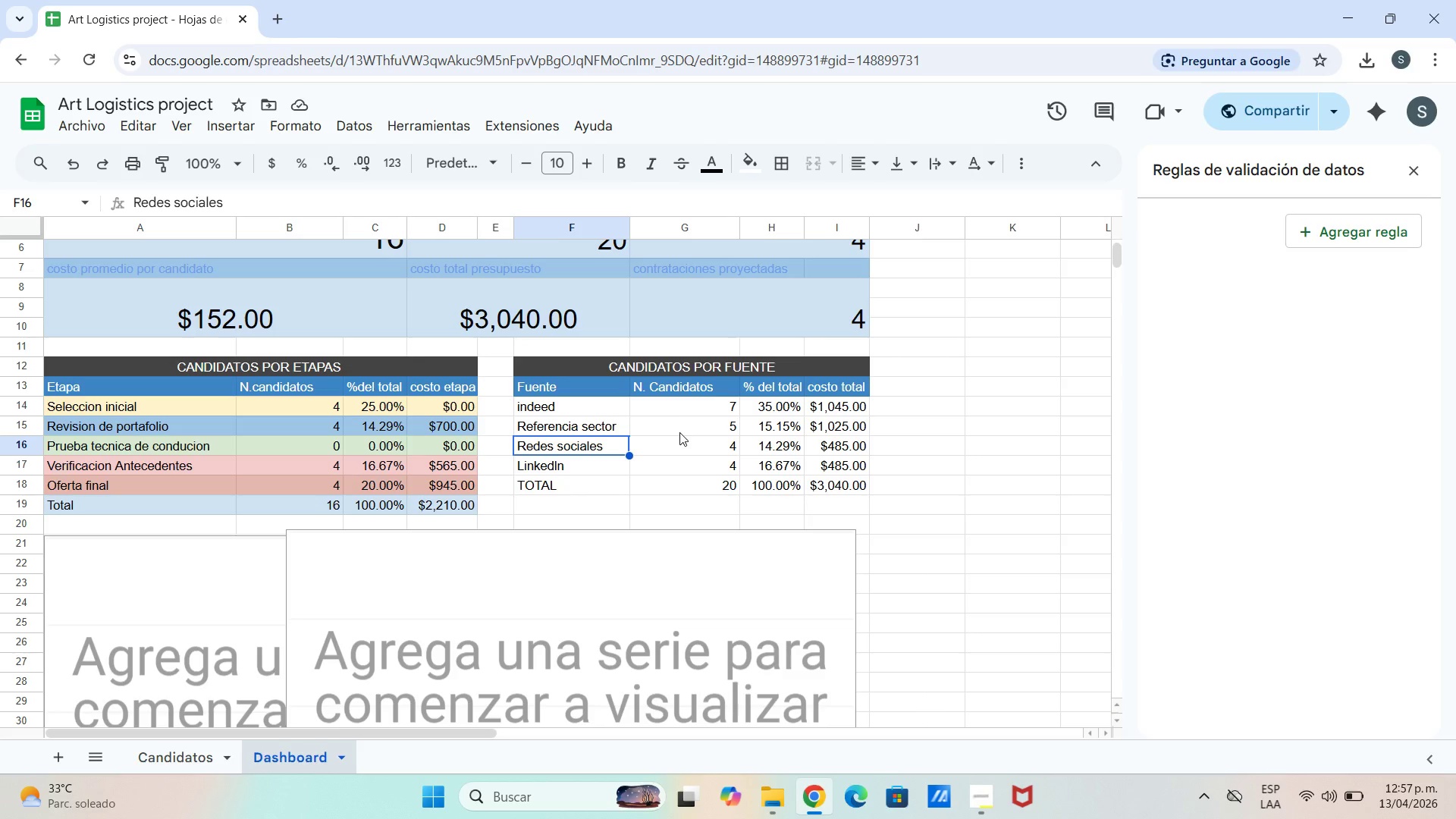 
wait(19.58)
 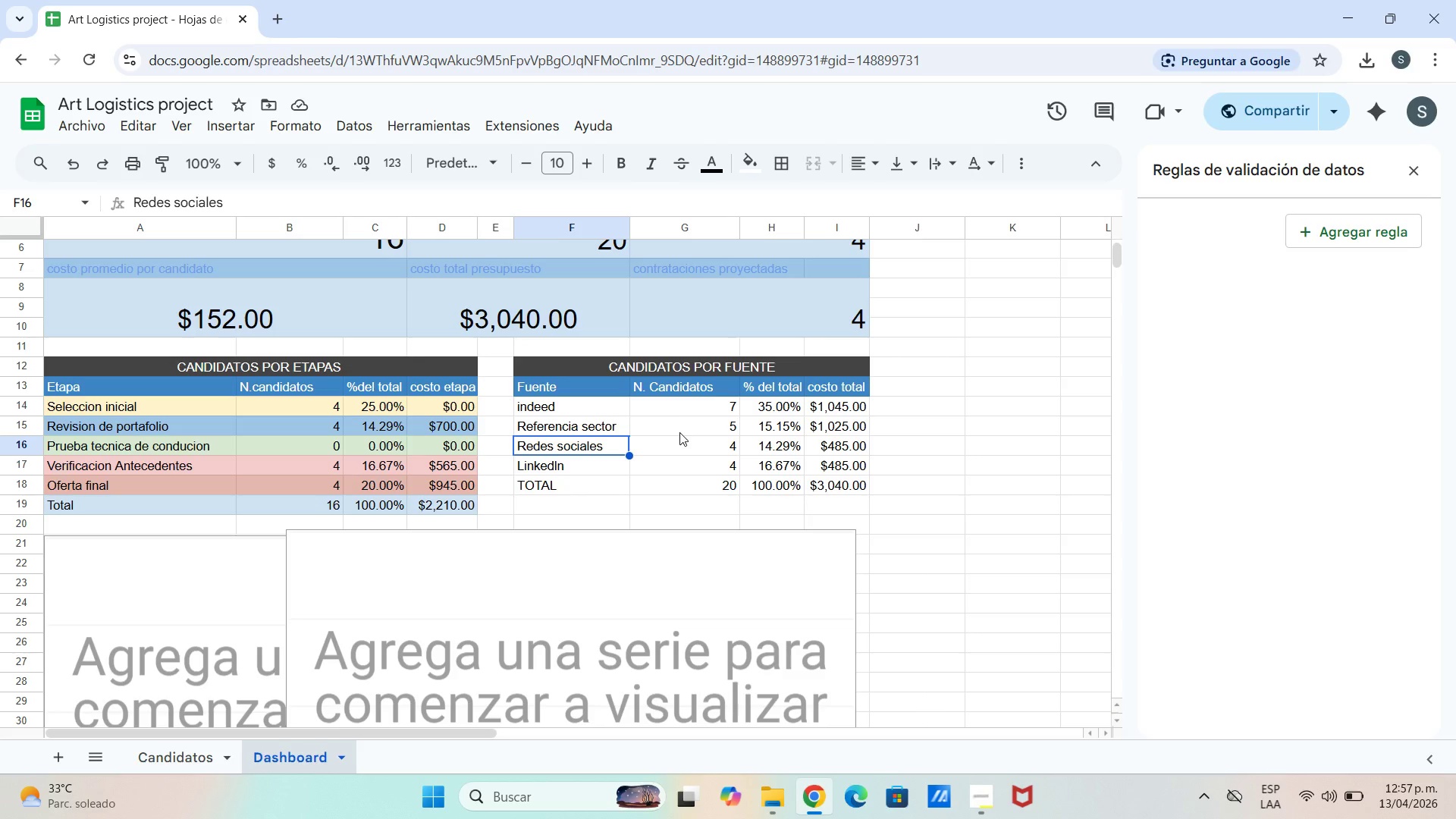 
scroll: coordinate [632, 549], scroll_direction: down, amount: 1.0
 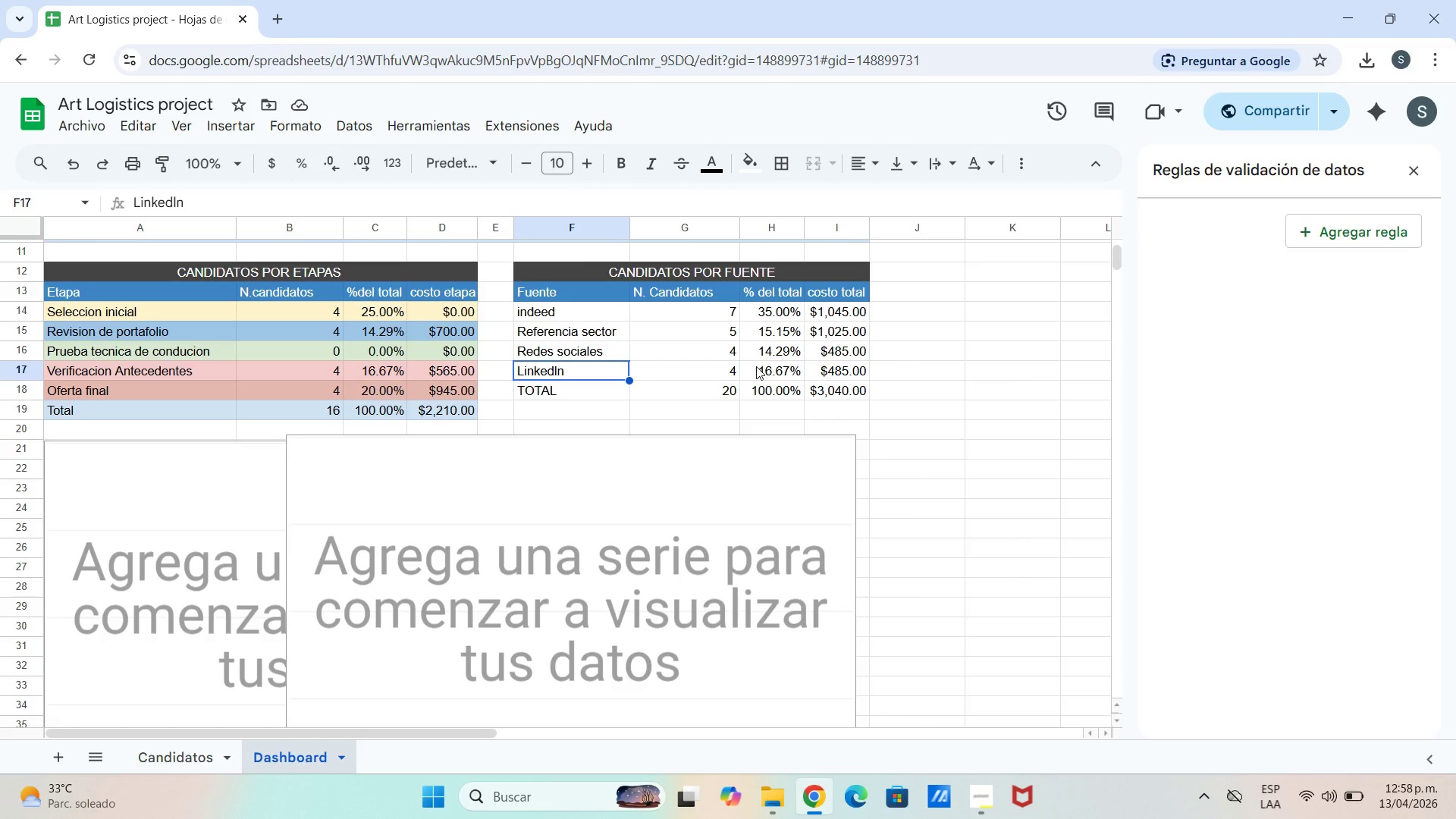 
wait(12.7)
 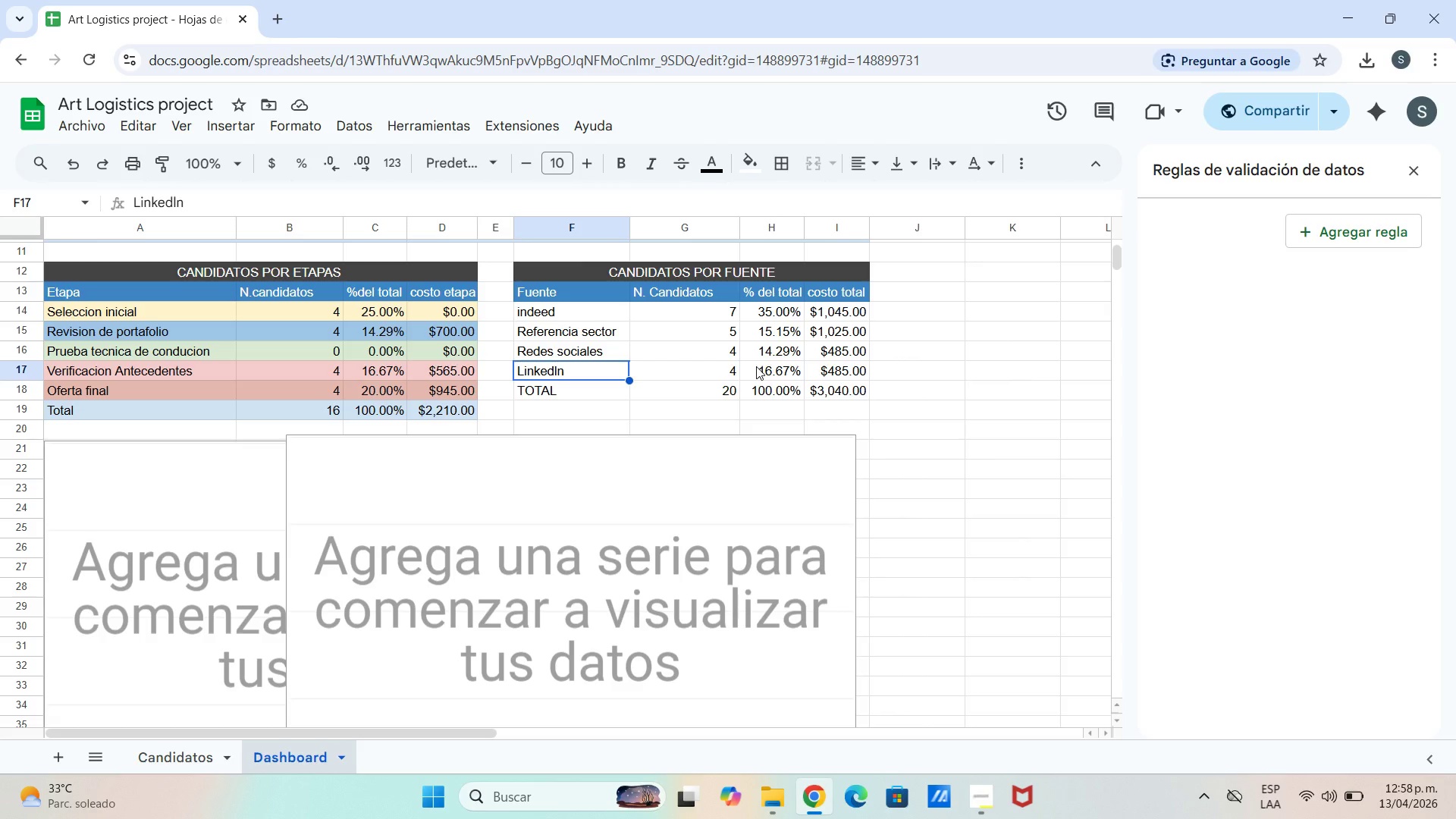 
left_click([776, 331])
 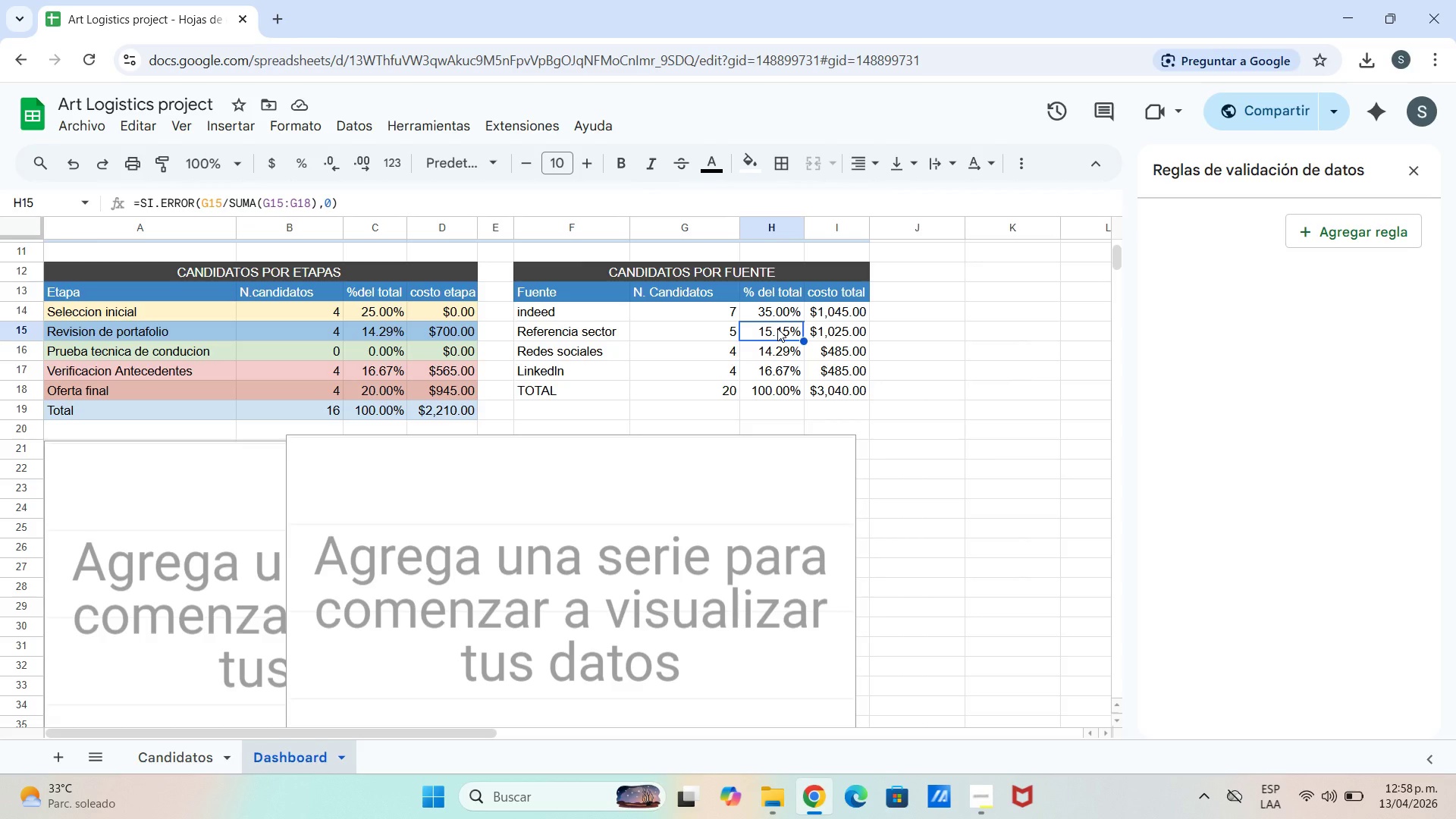 
wait(11.76)
 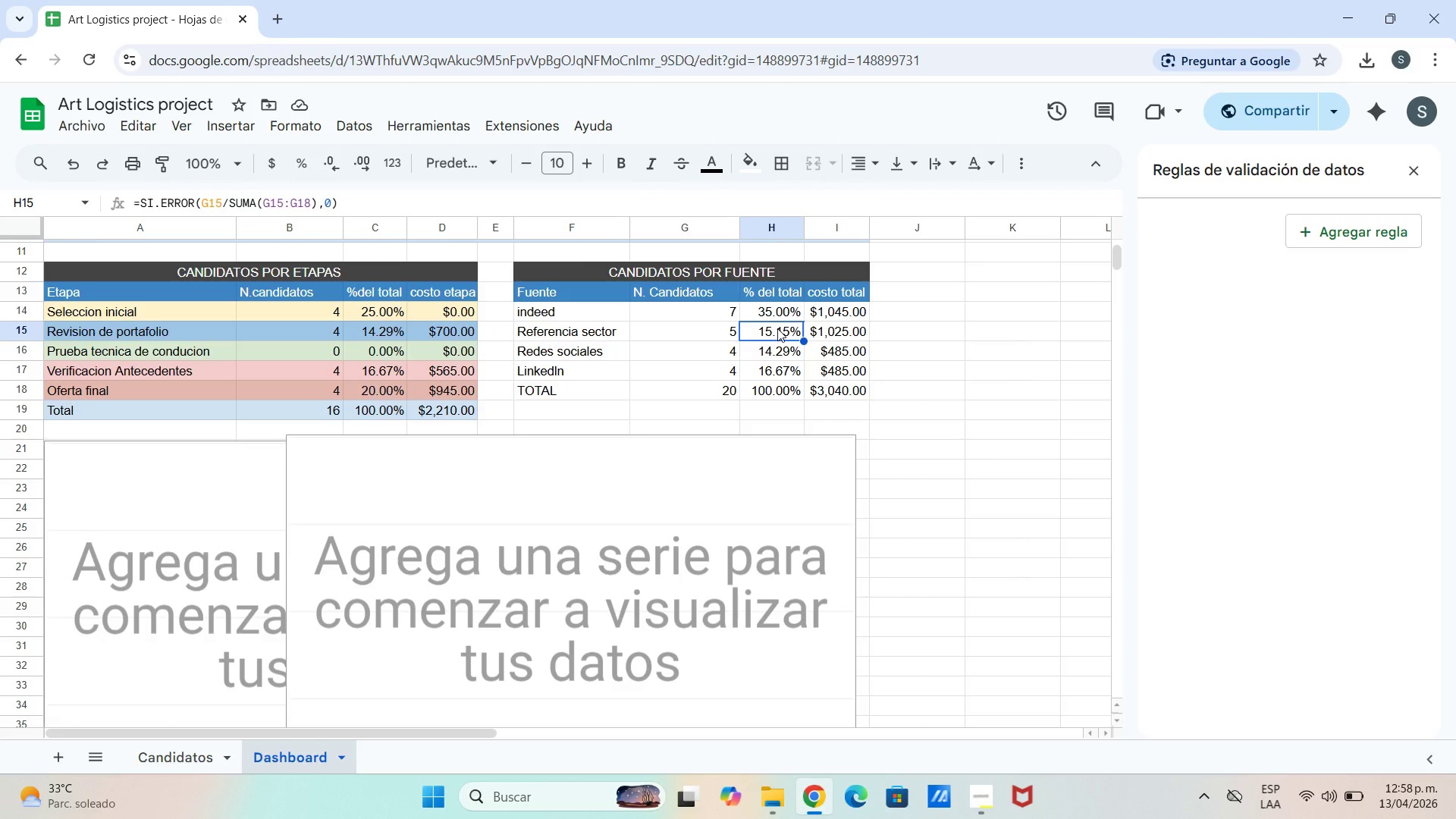 
left_click([283, 198])
 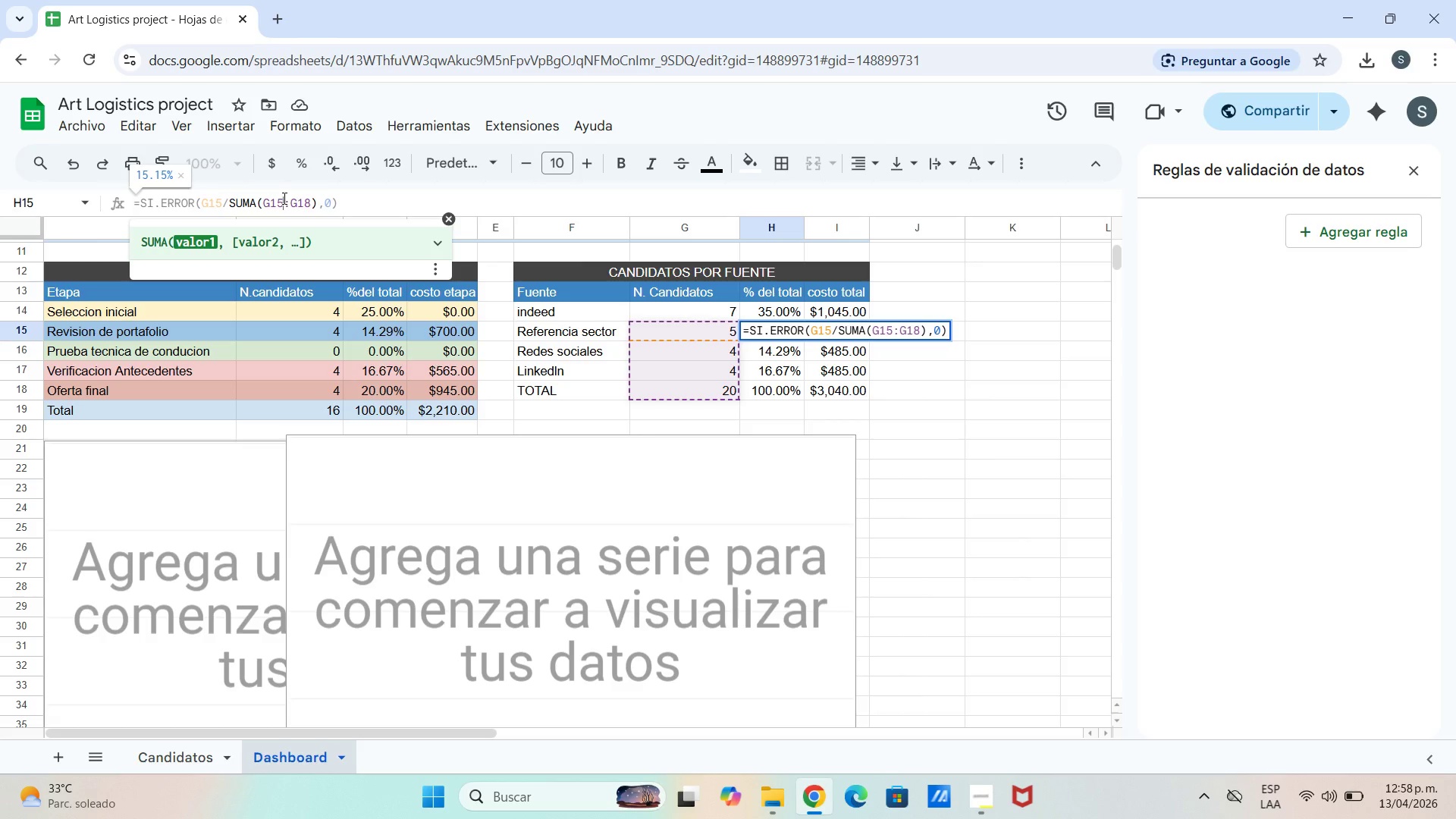 
key(Backspace)
 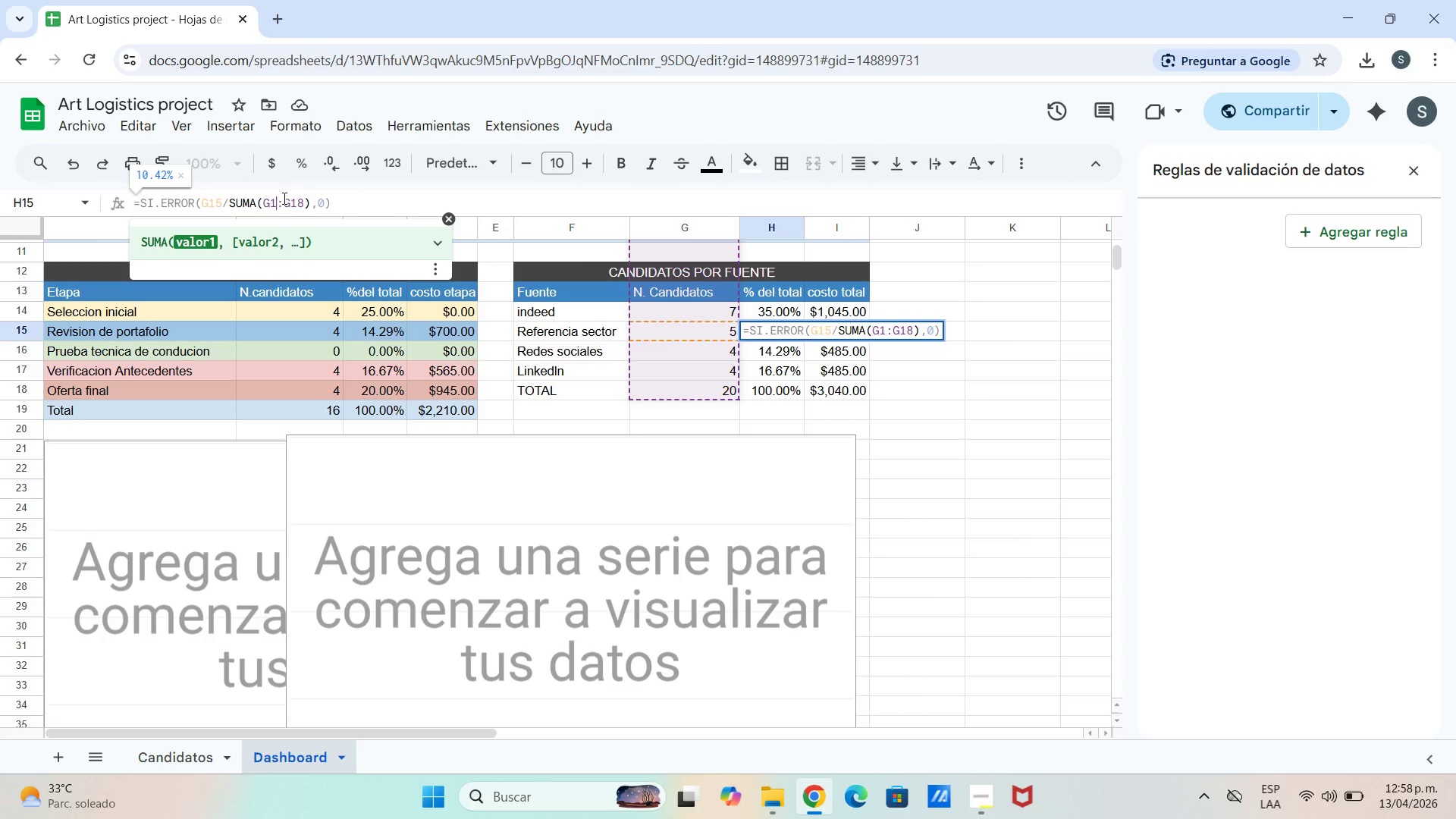 
key(4)
 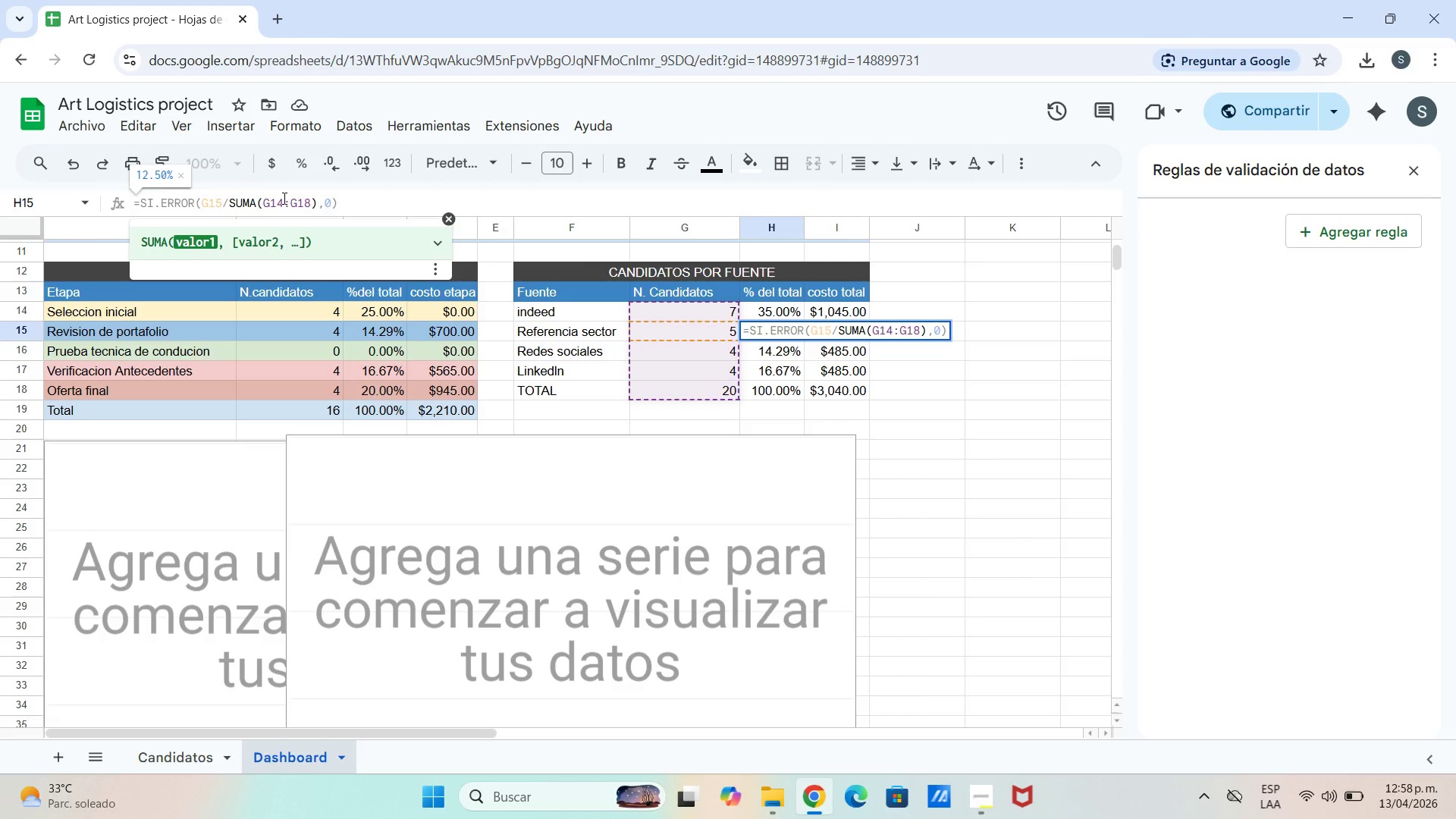 
left_click([311, 202])
 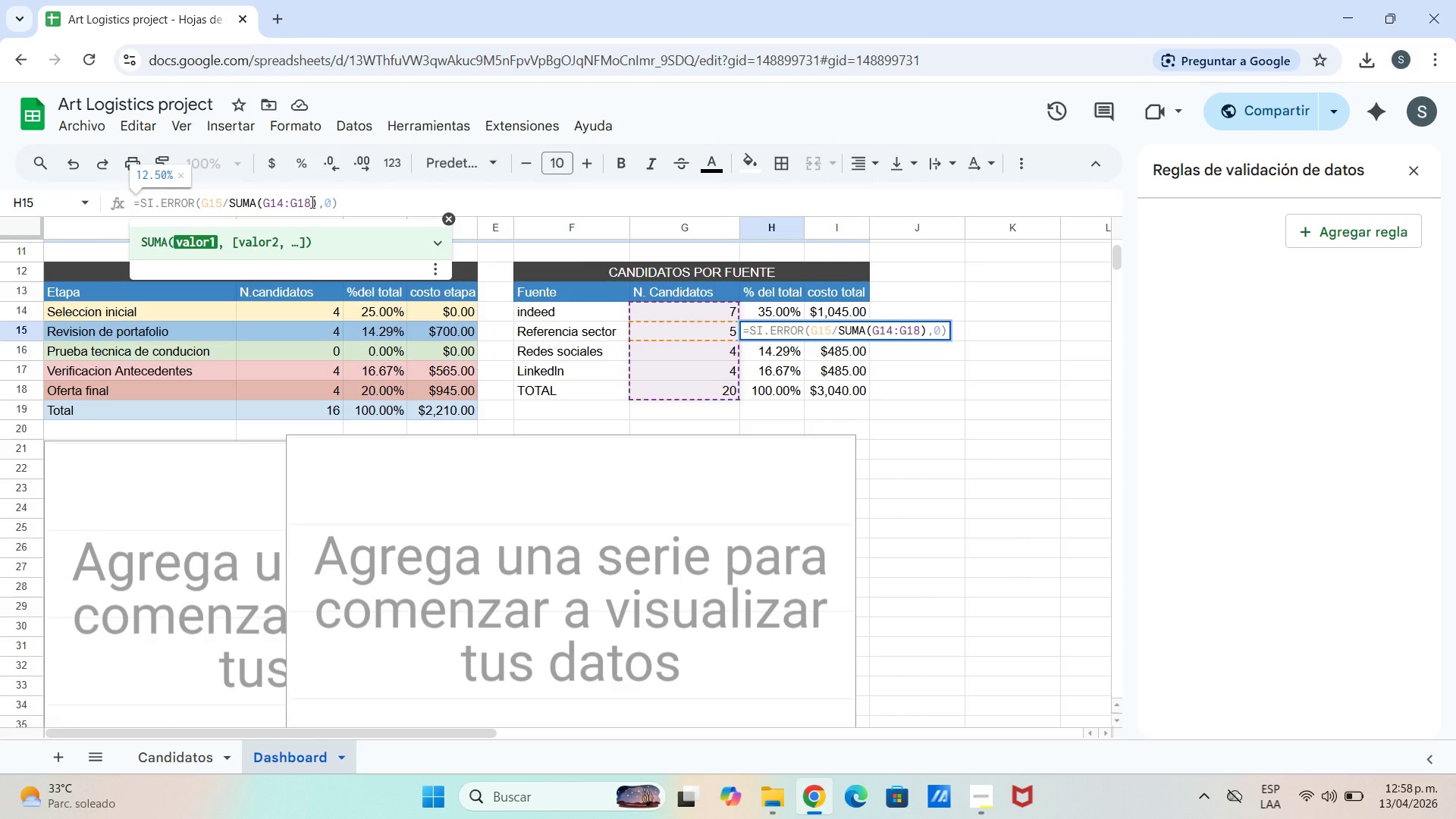 
key(Backspace)
 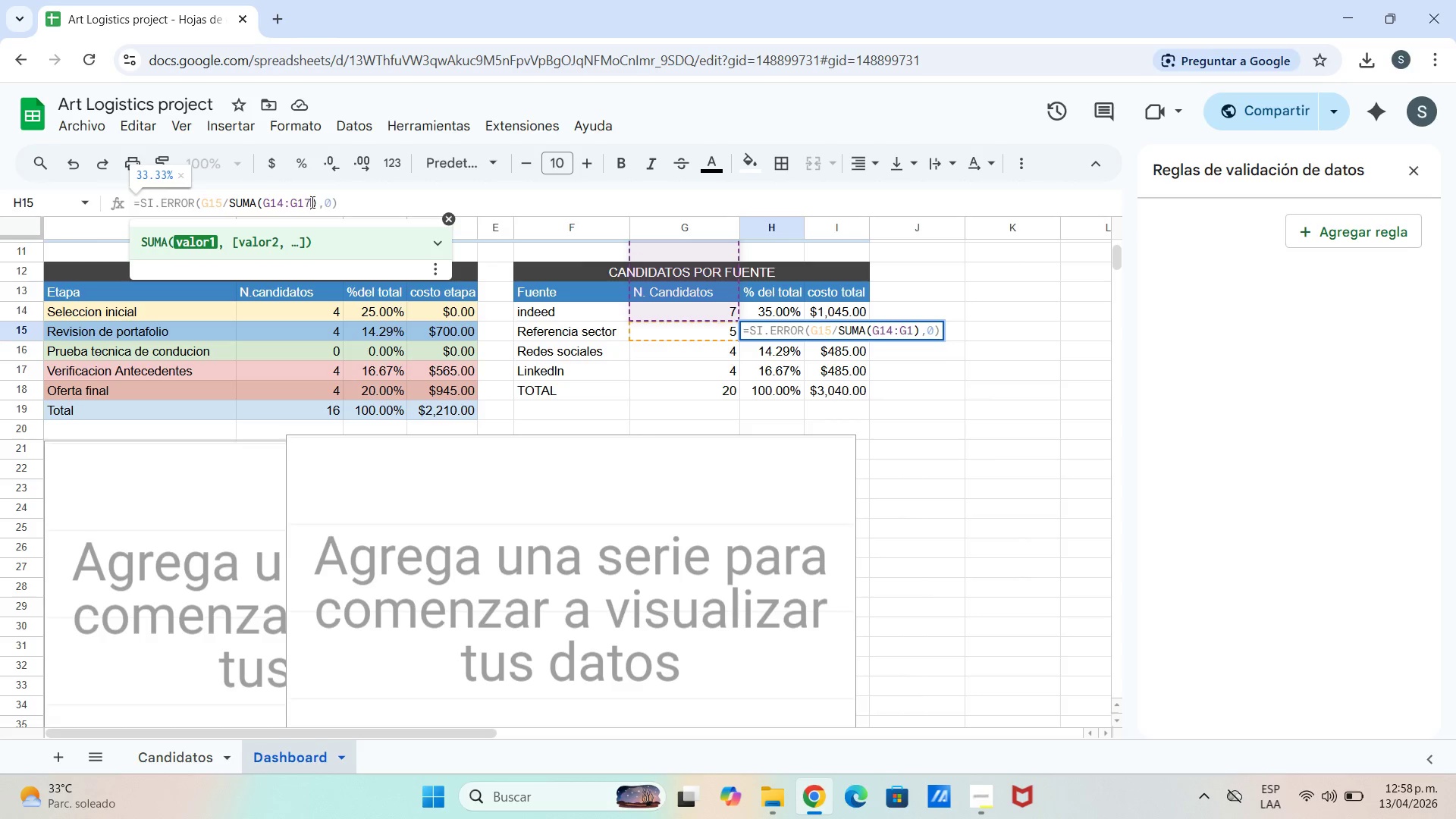 
key(7)
 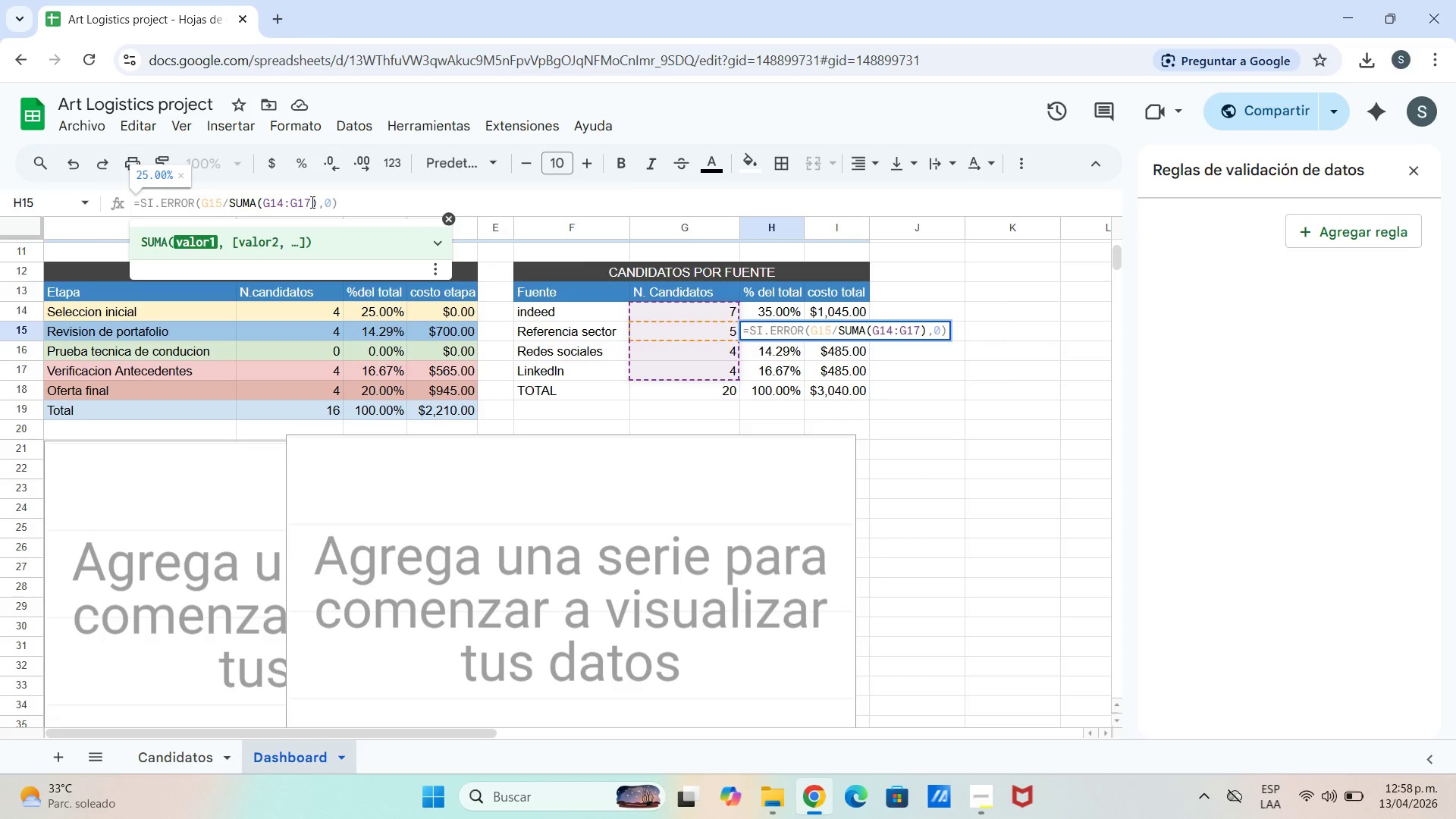 
key(Enter)
 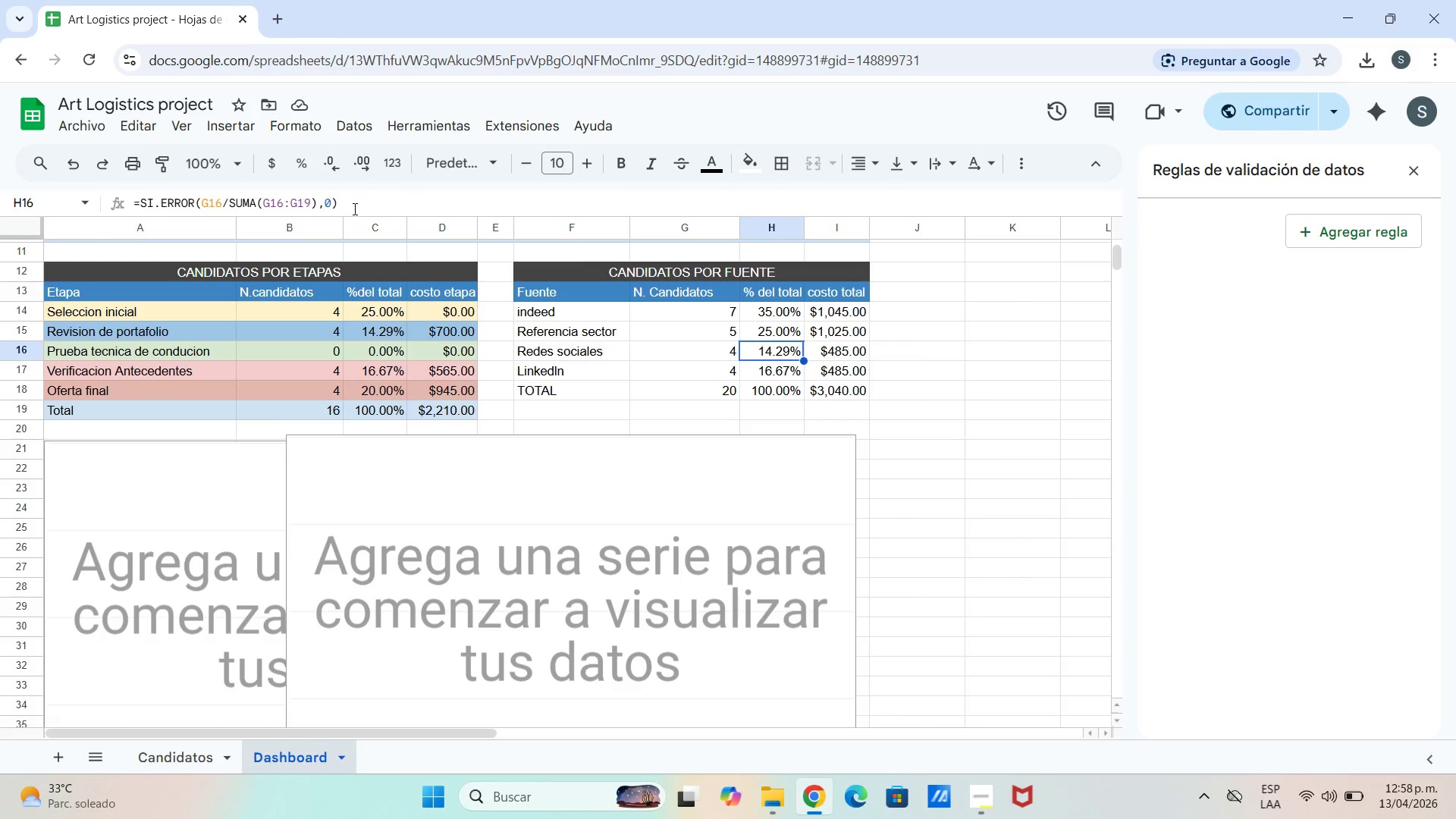 
wait(7.89)
 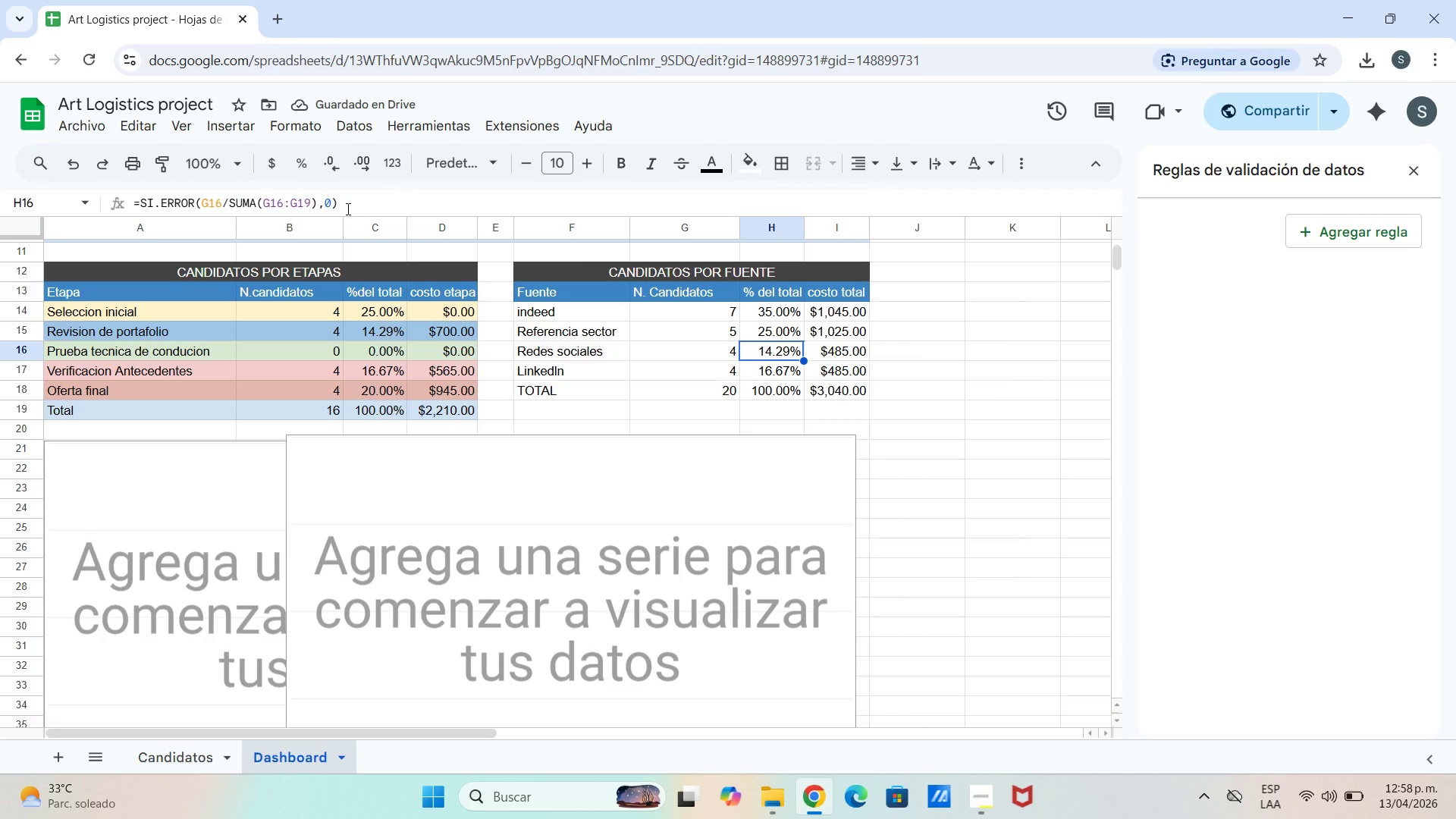 
left_click([287, 206])
 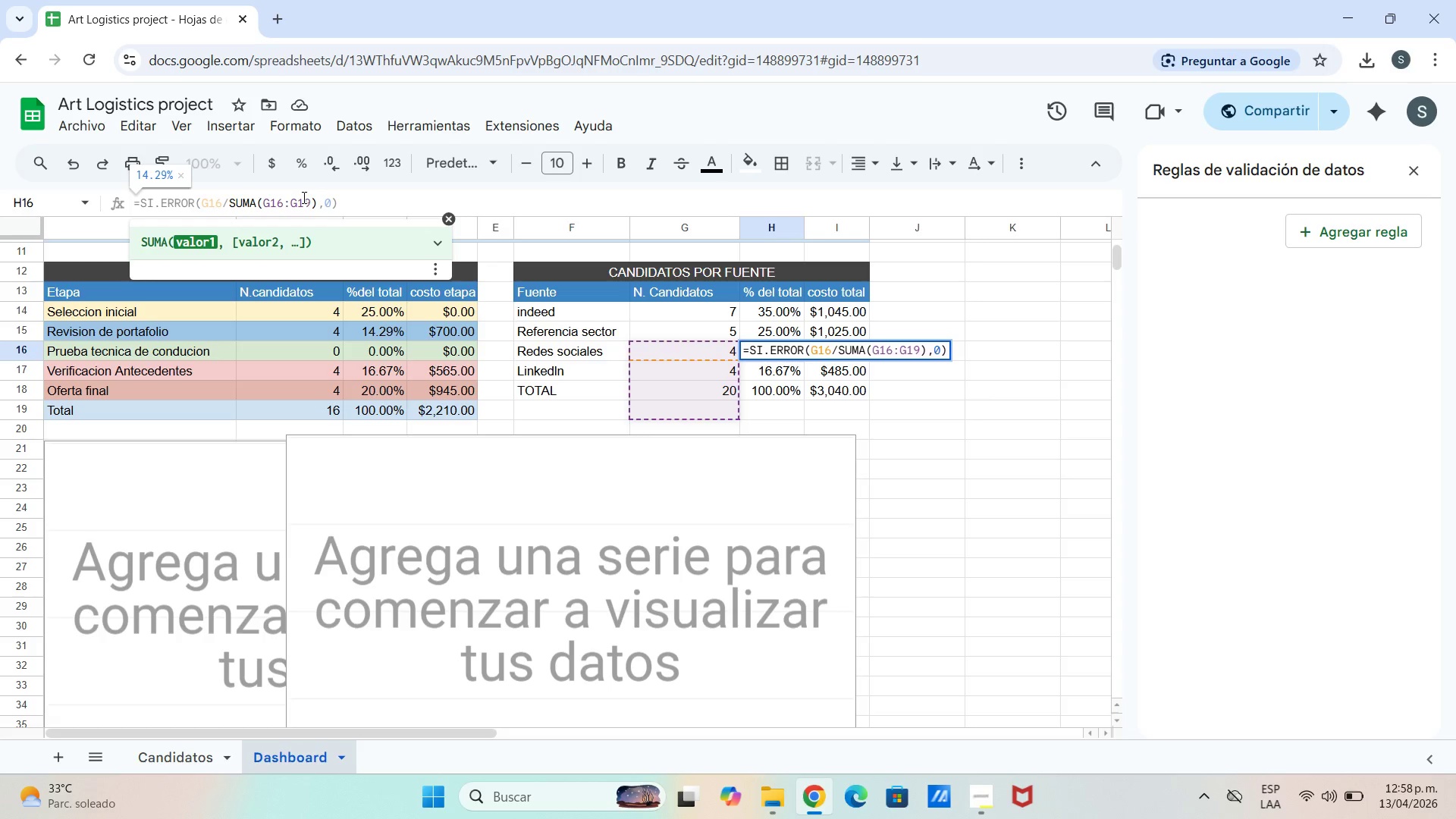 
key(Backspace)
 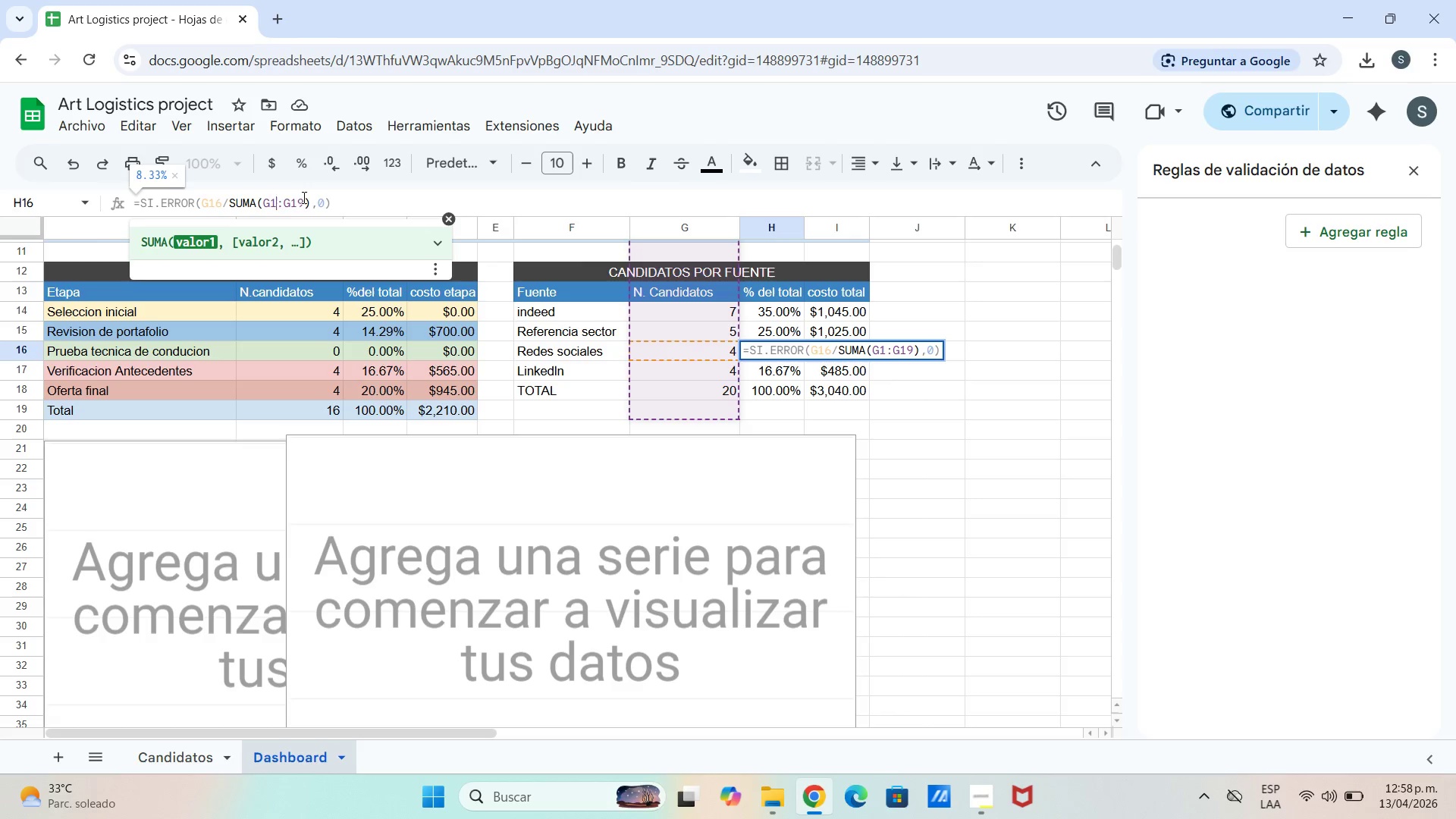 
key(2)
 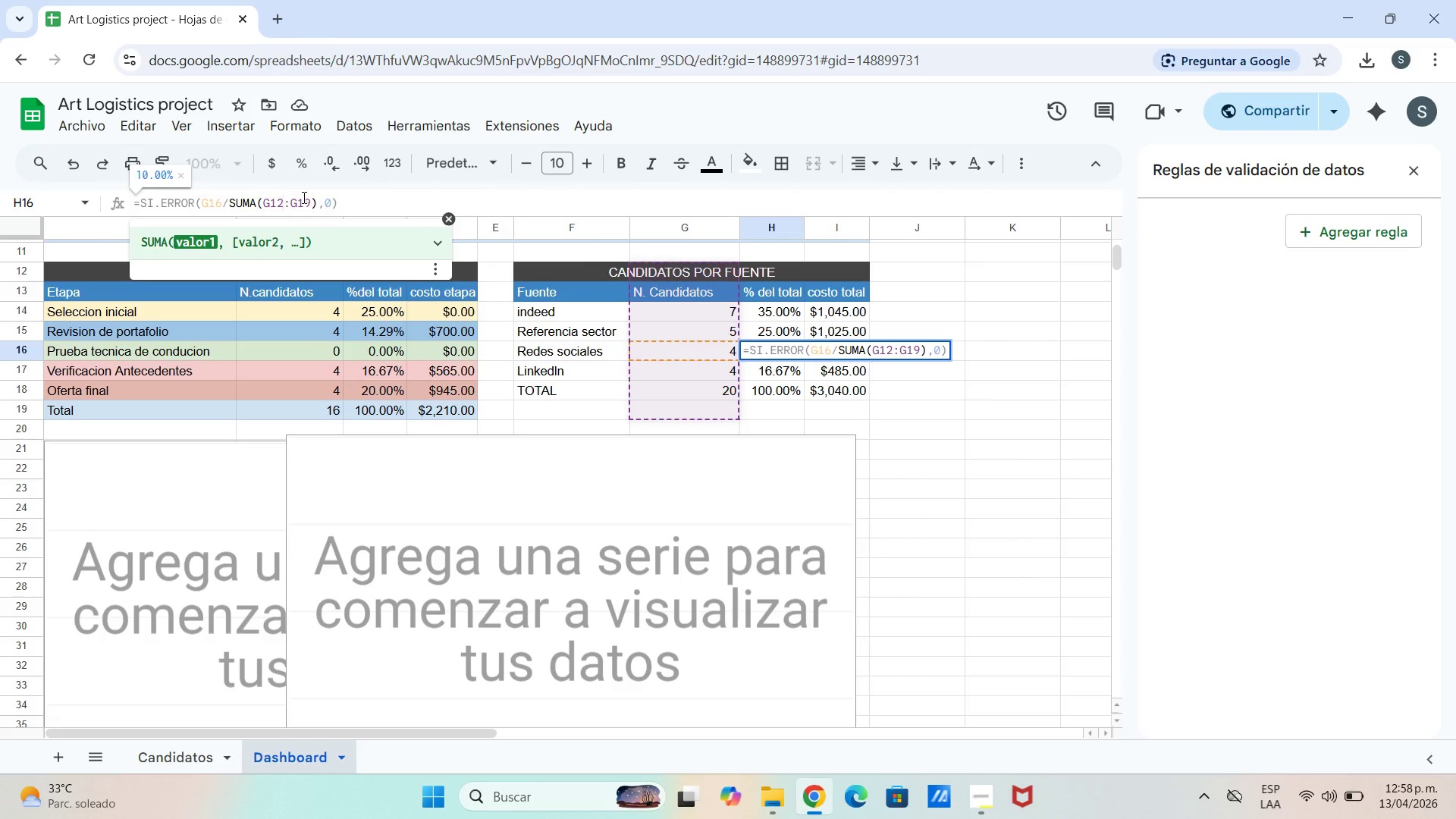 
key(Backspace)
 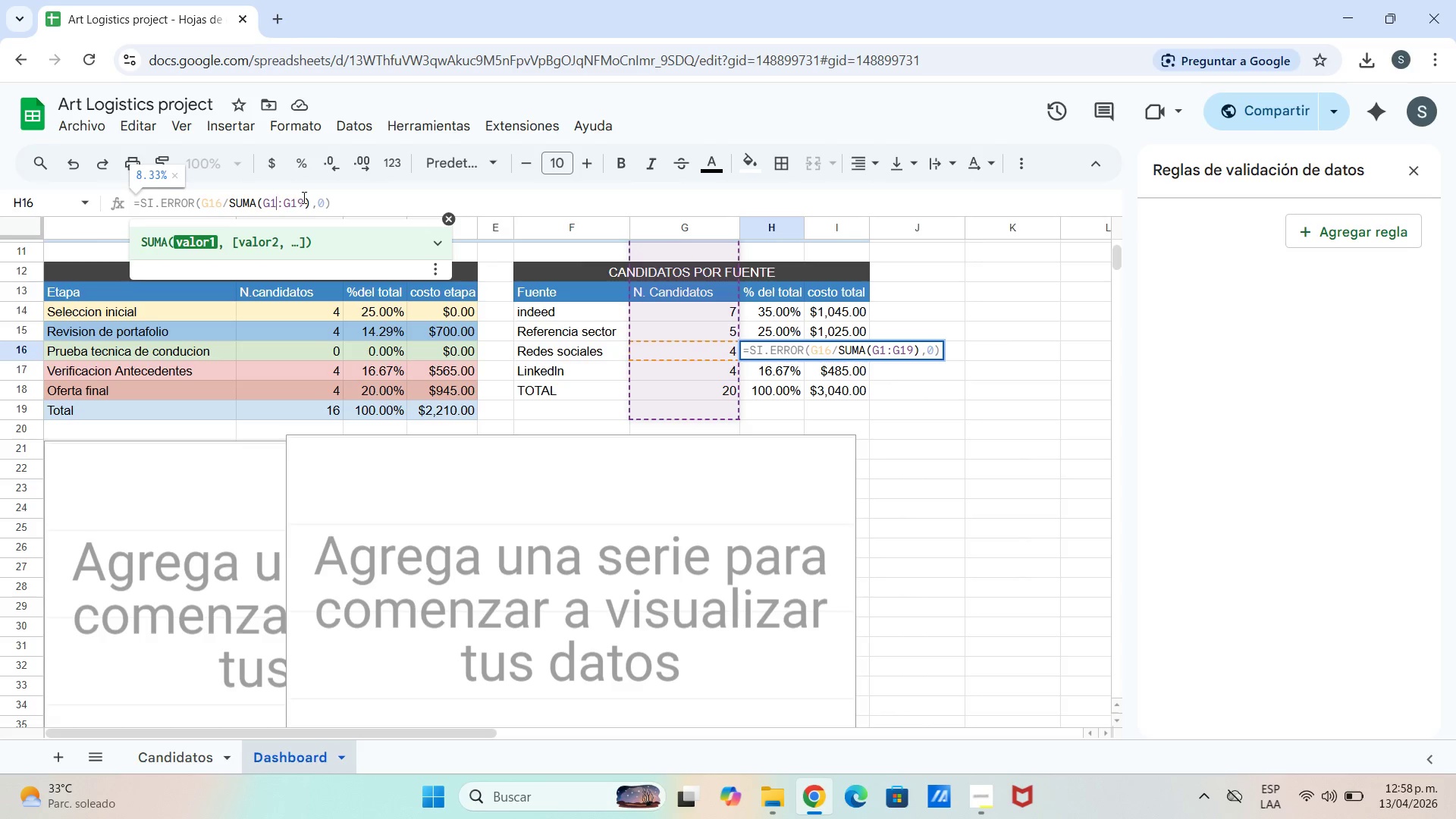 
key(5)
 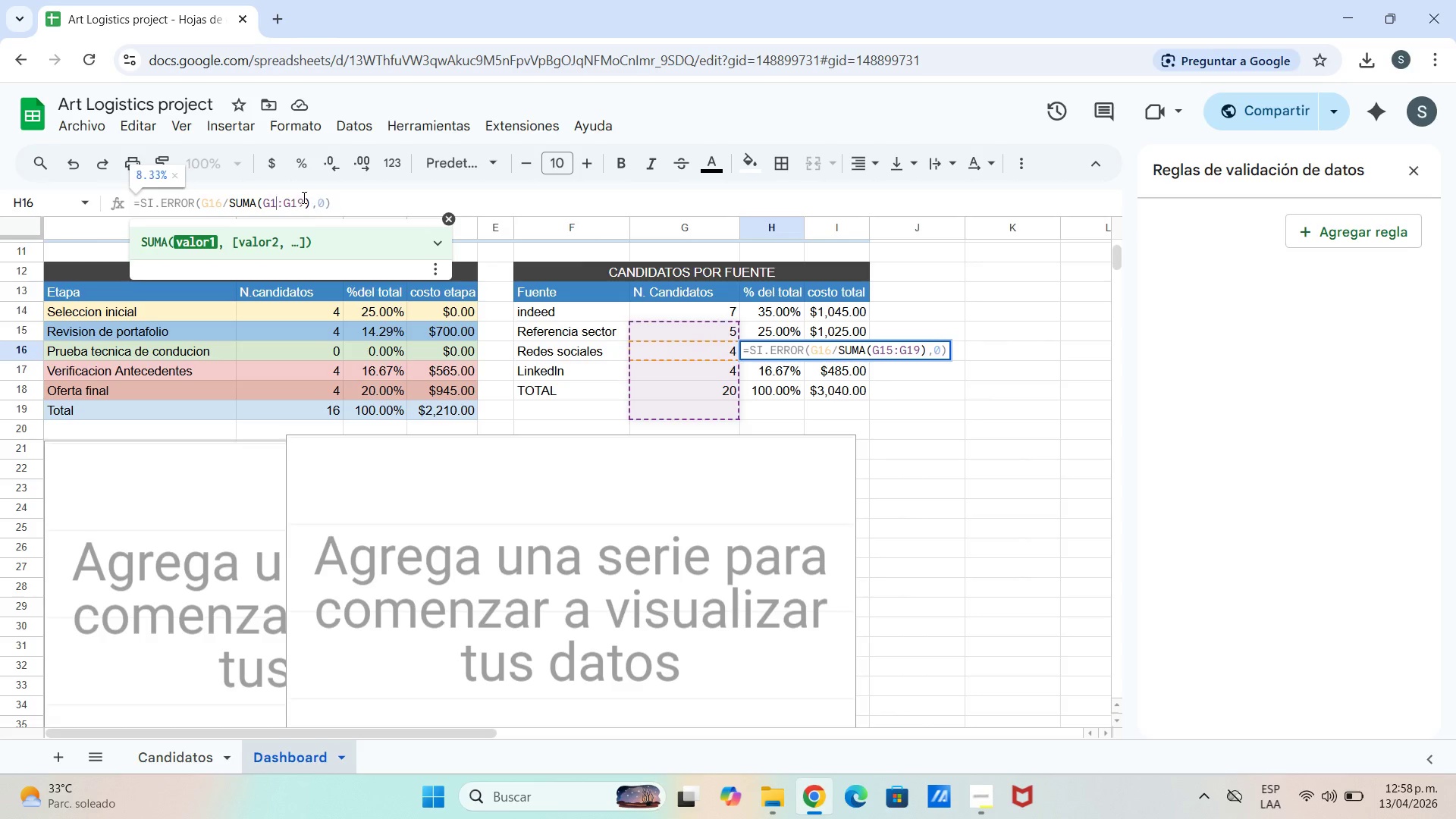 
key(Backspace)
 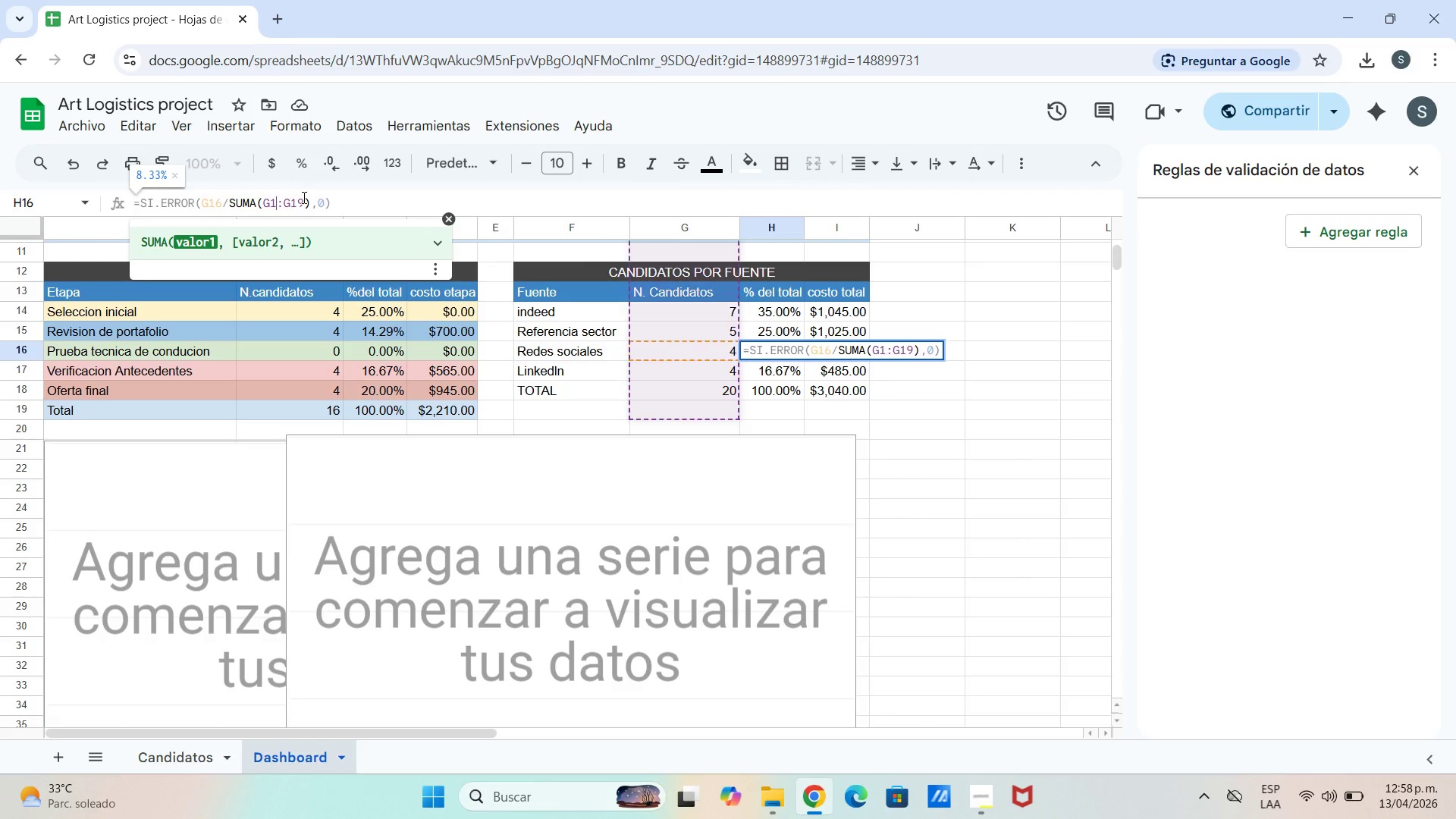 
key(4)
 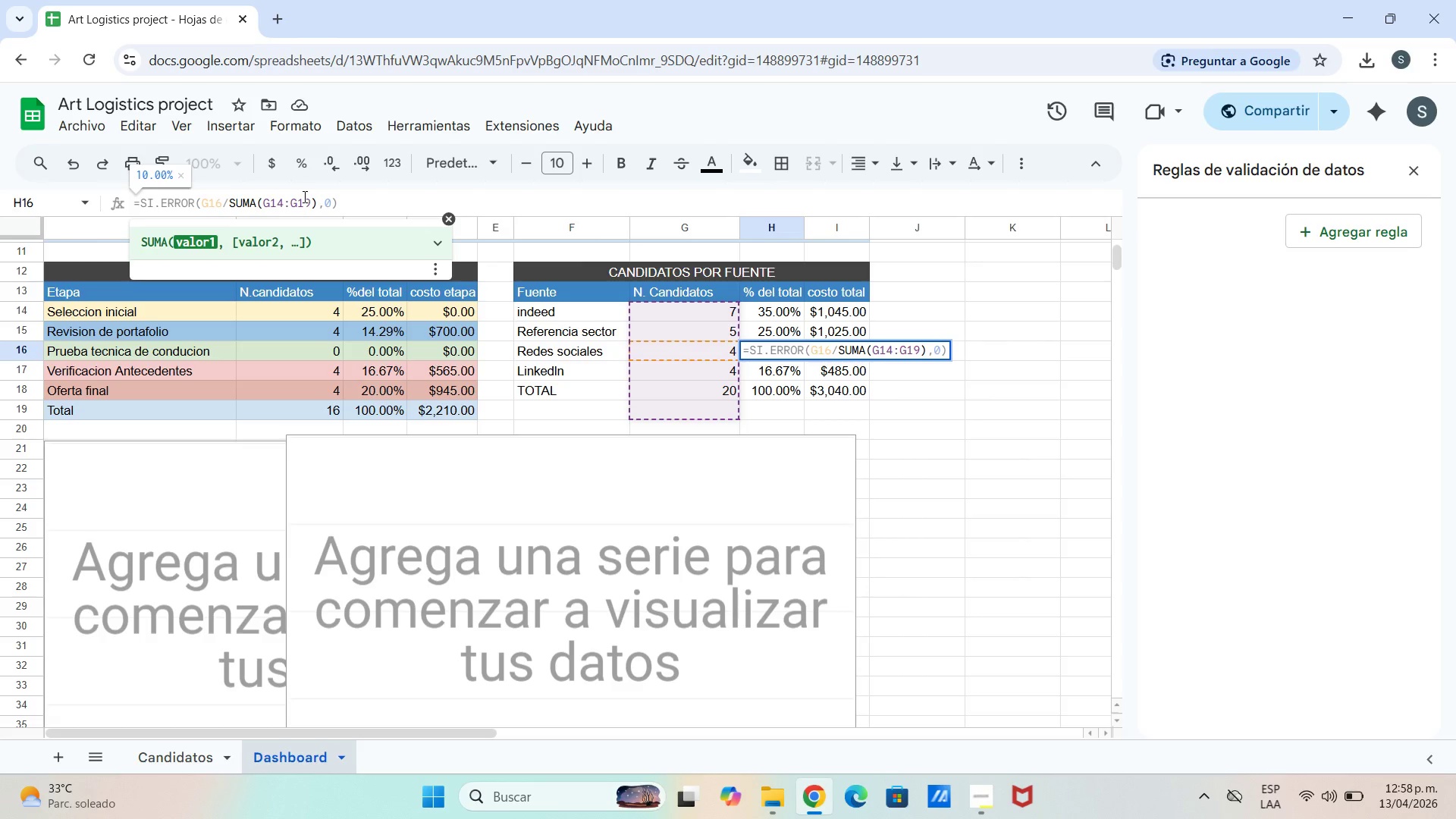 
left_click([306, 196])
 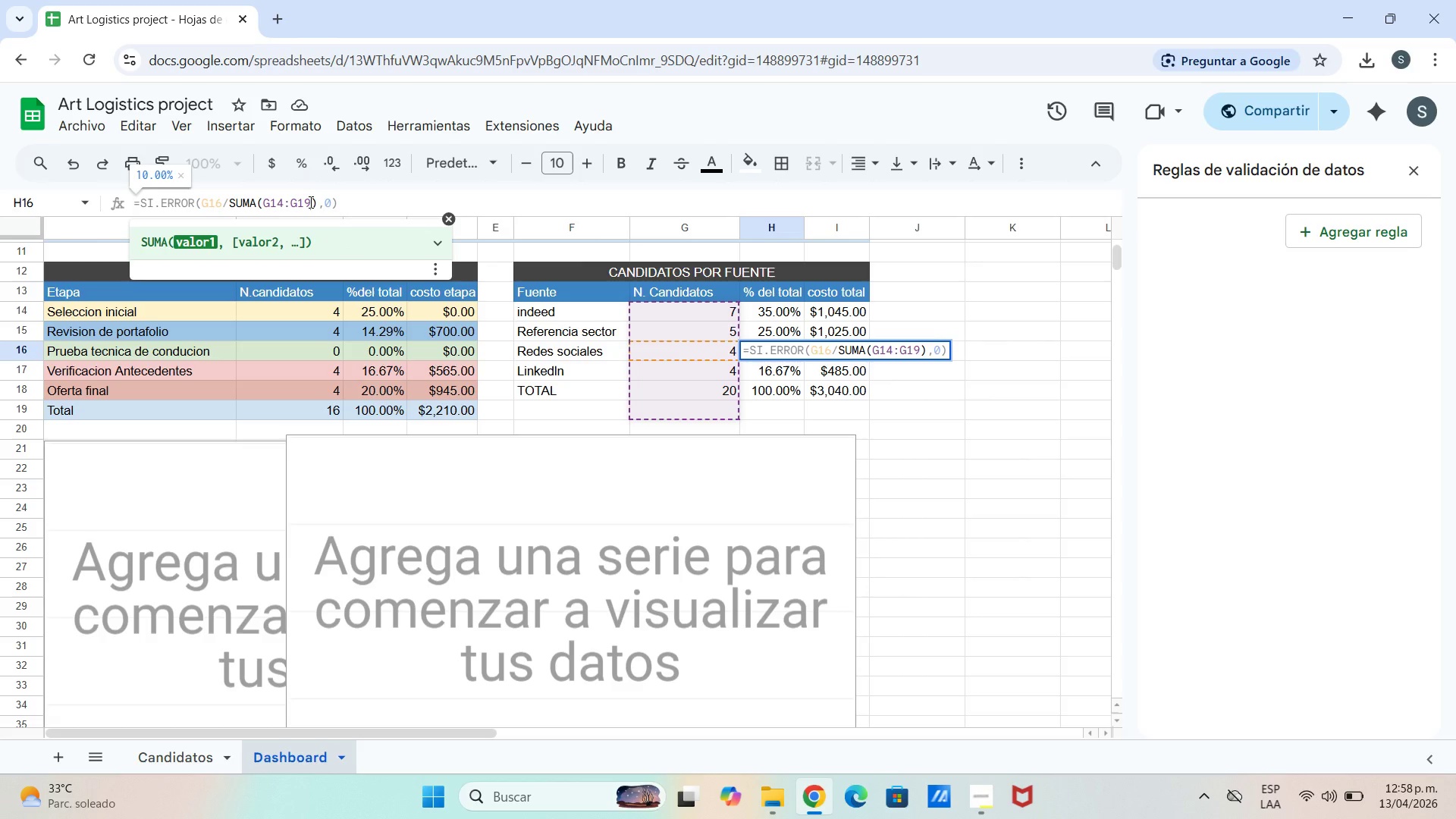 
left_click([309, 202])
 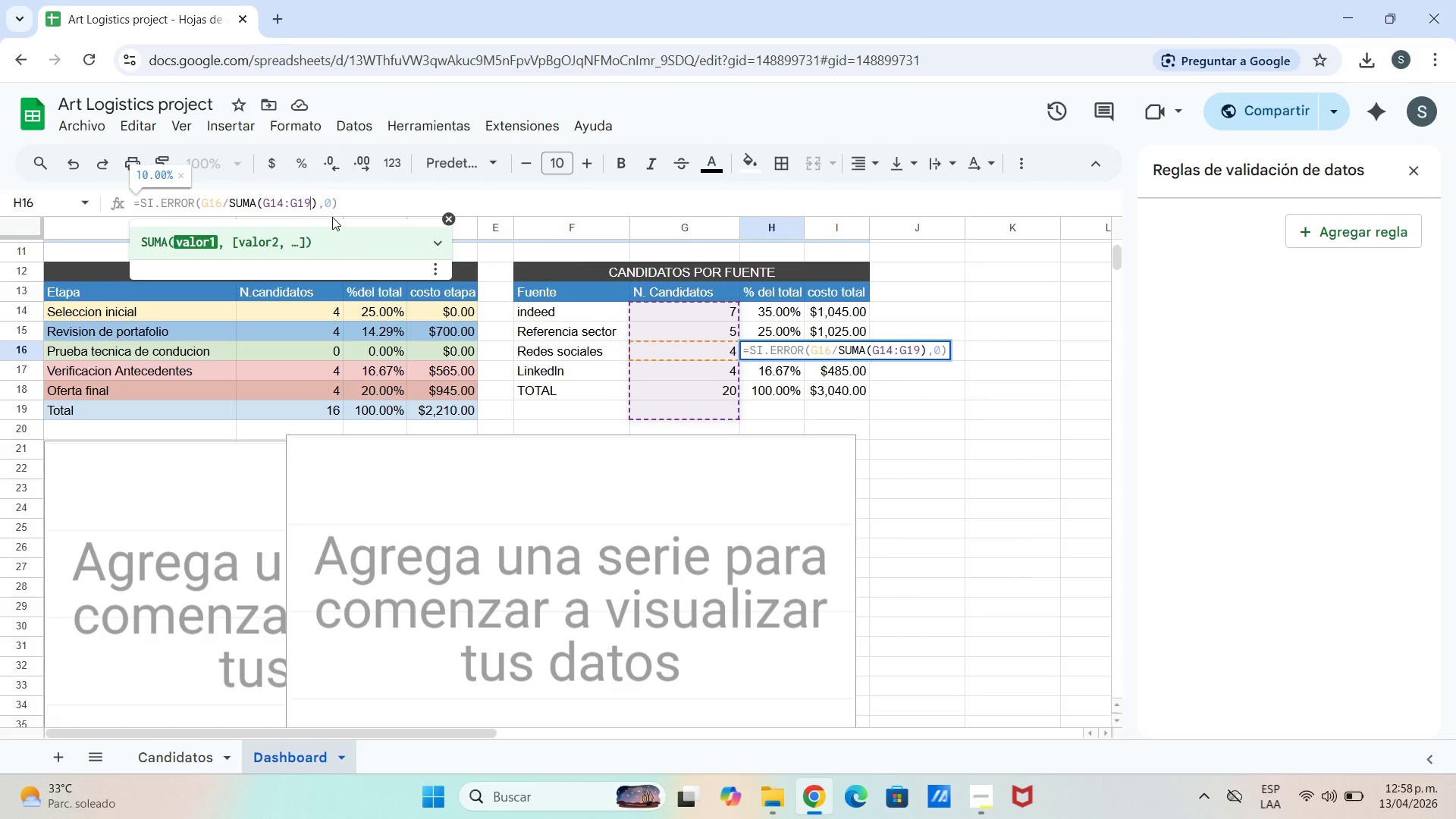 
key(Backspace)
 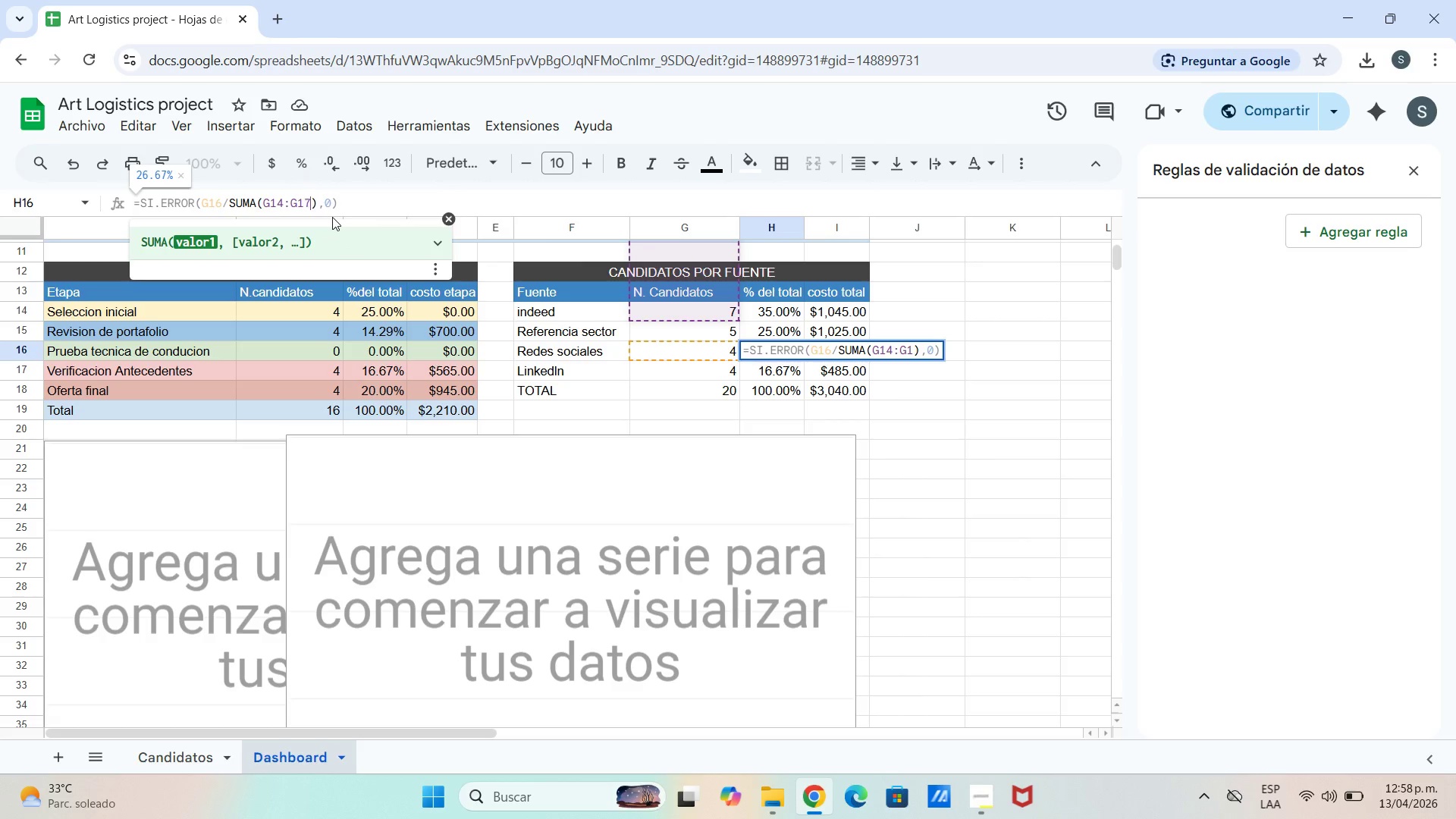 
key(7)
 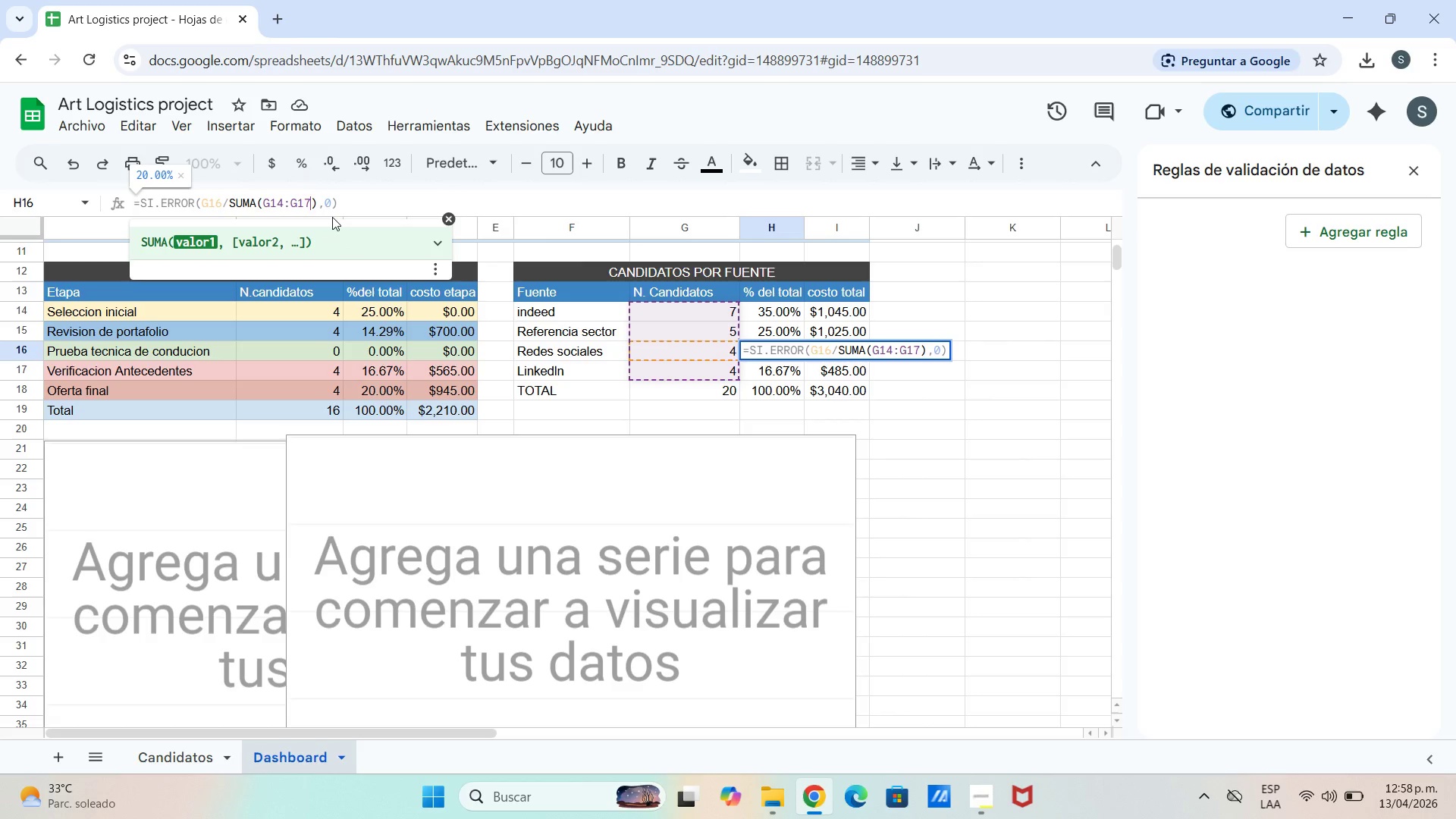 
key(Enter)
 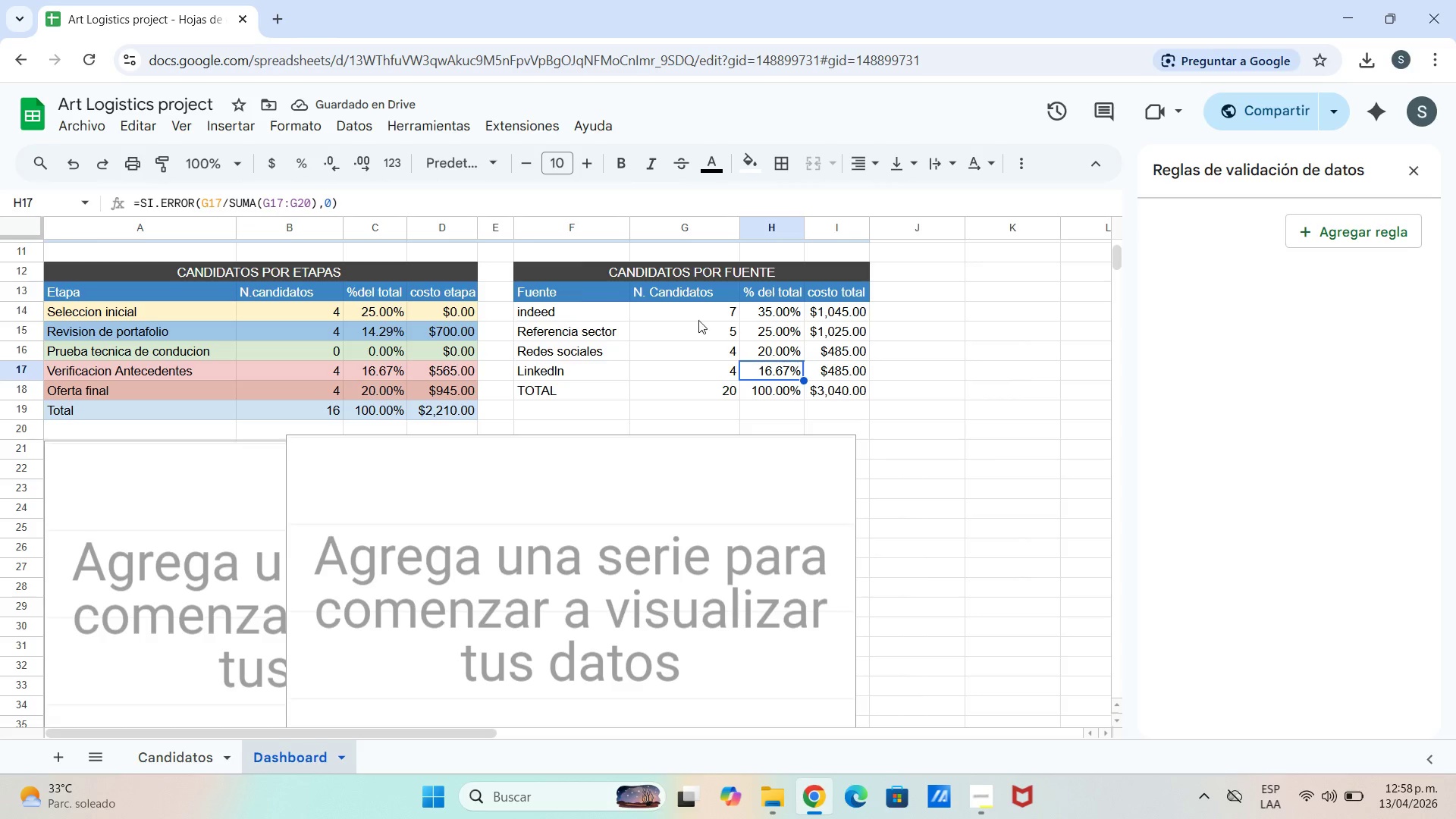 
left_click([285, 199])
 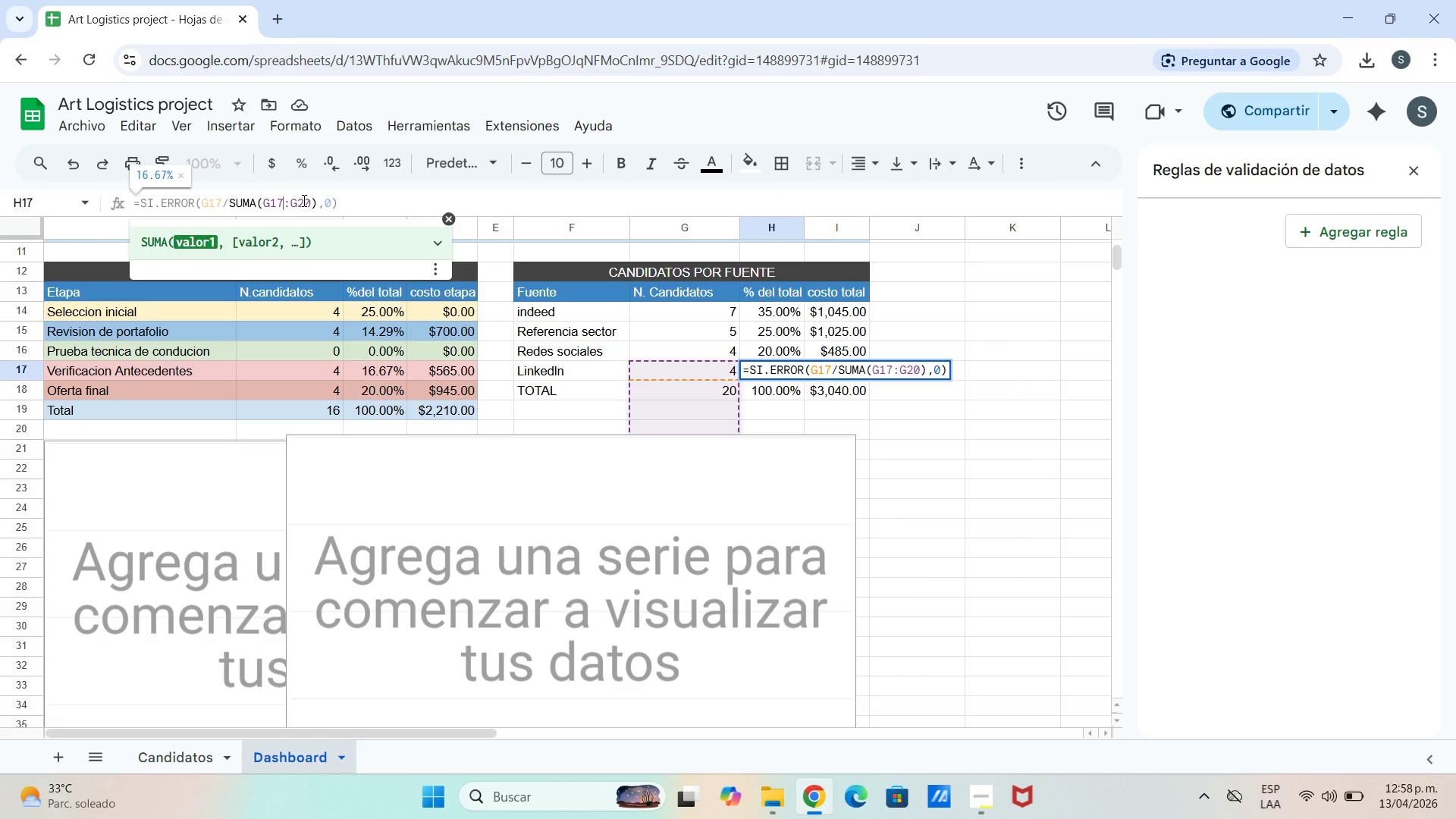 
key(Backspace)
 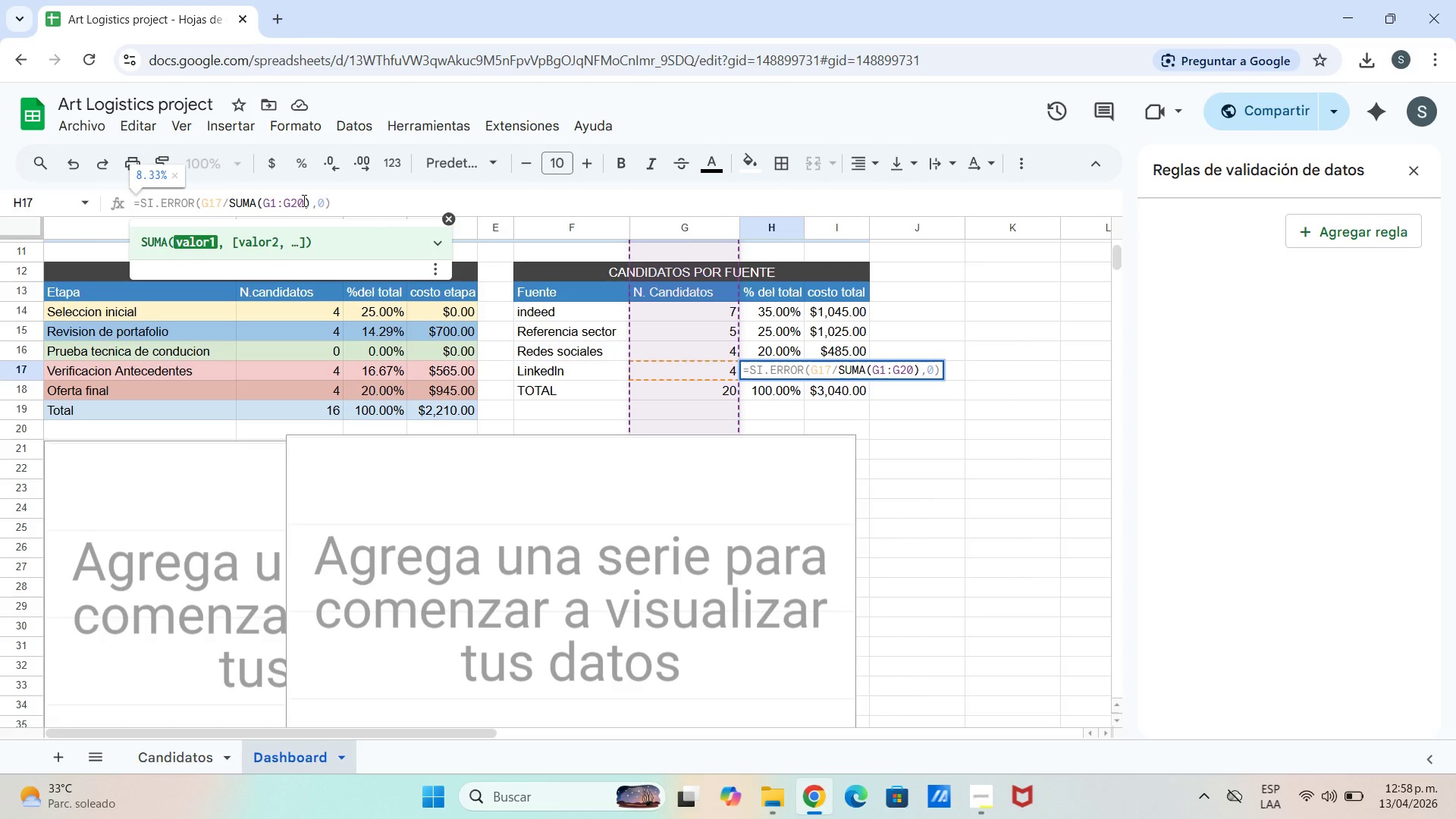 
key(4)
 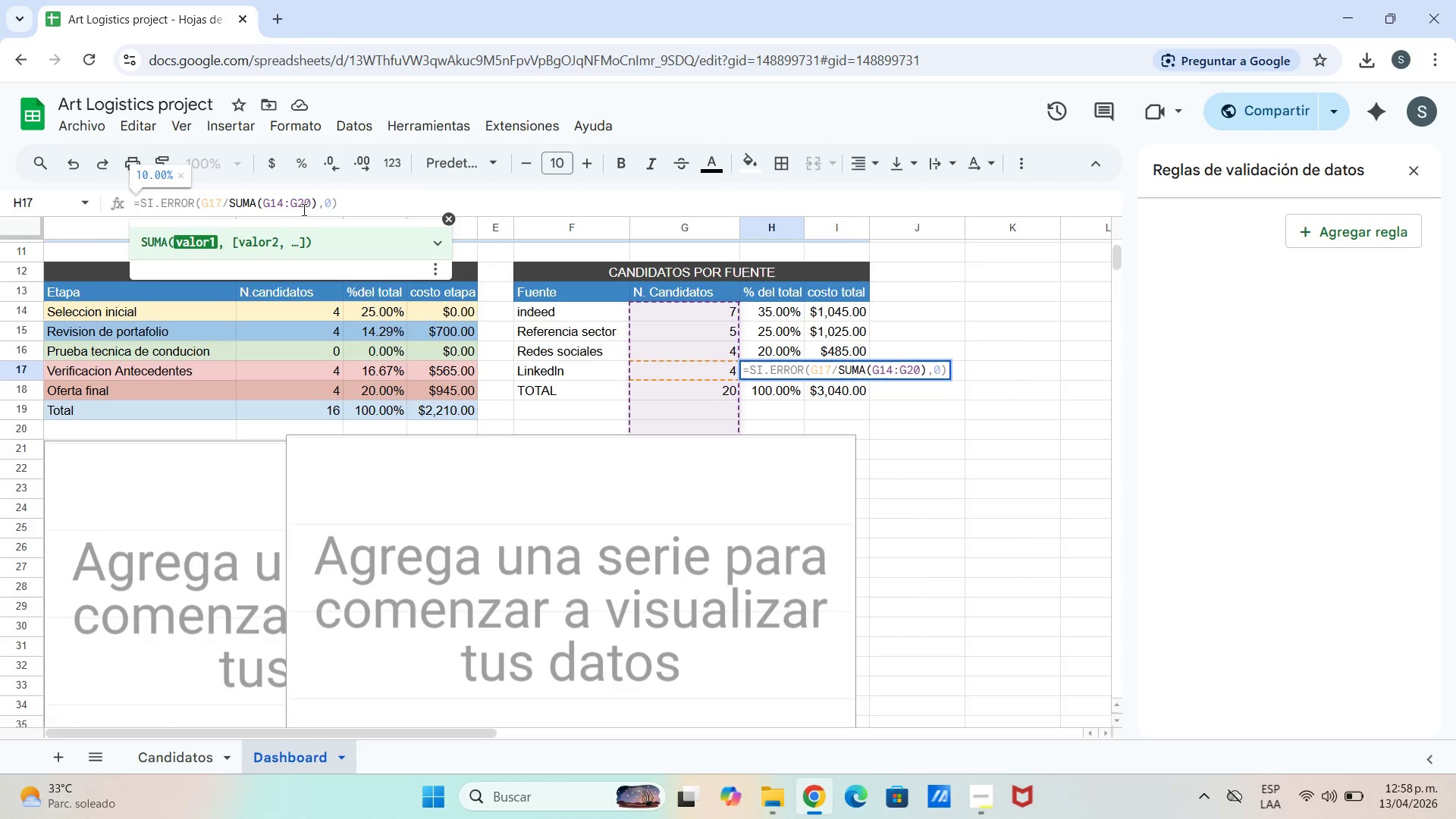 
left_click([313, 203])
 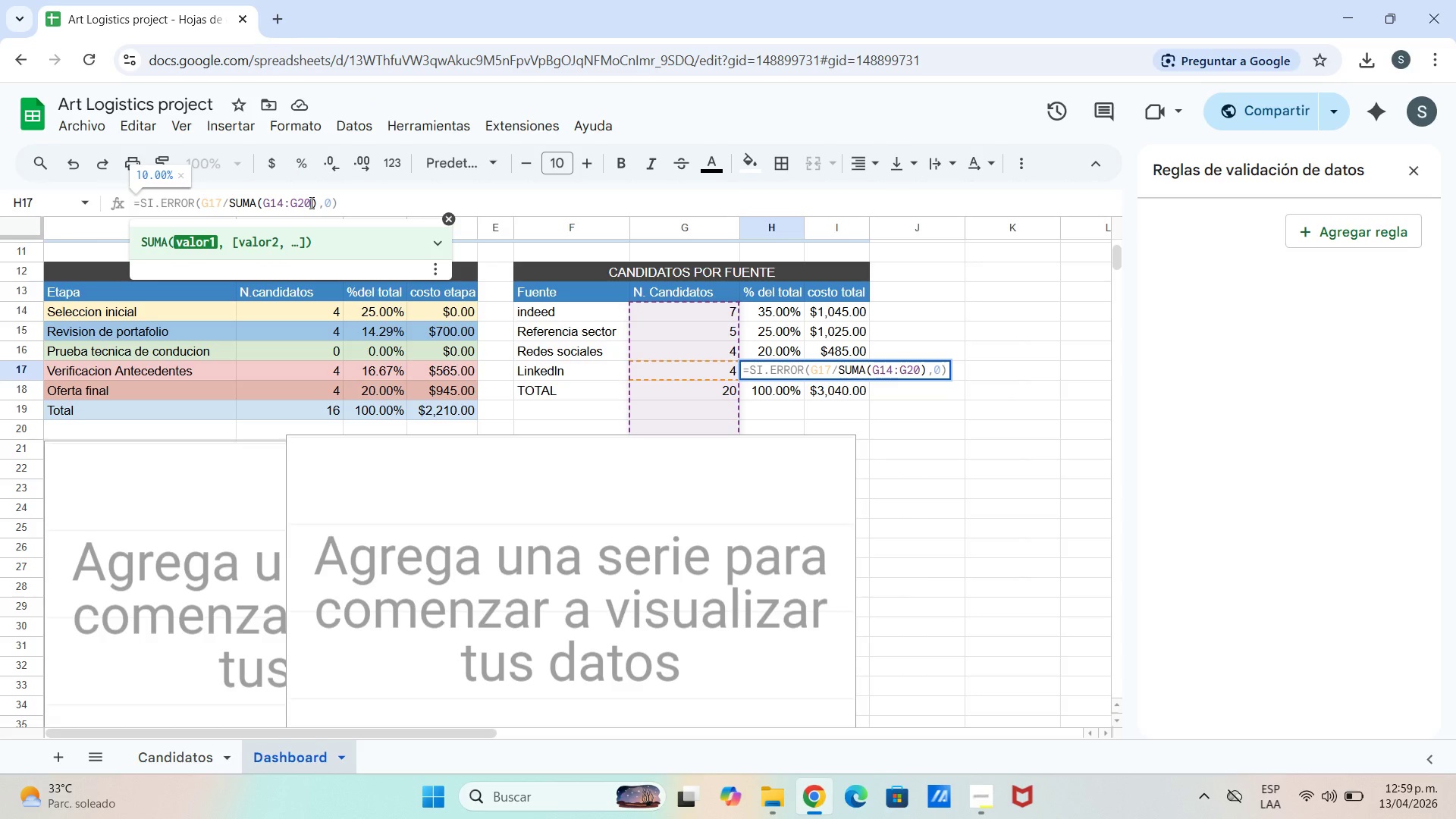 
key(Backspace)
key(Backspace)
type(17)
 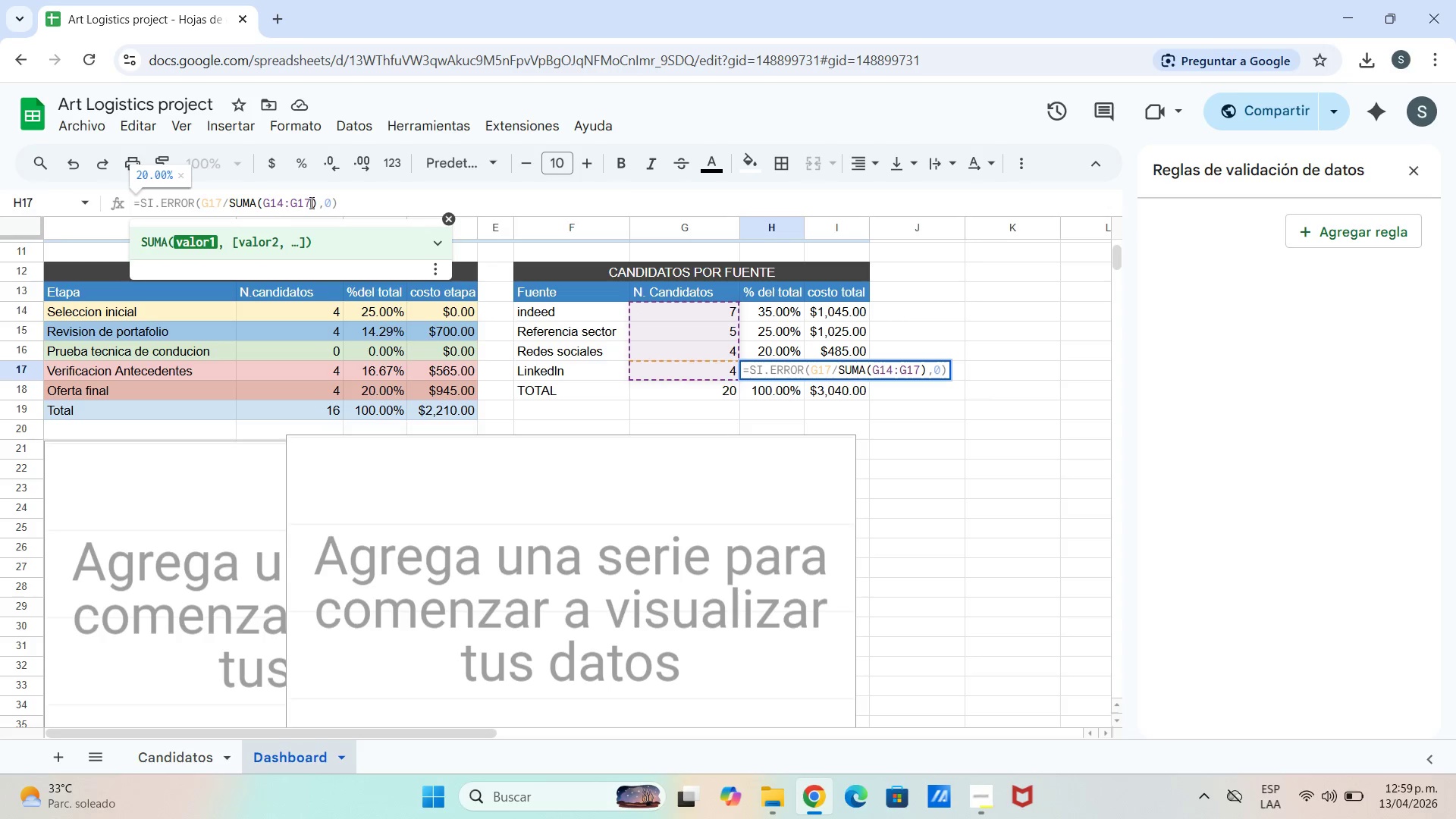 
key(Enter)
 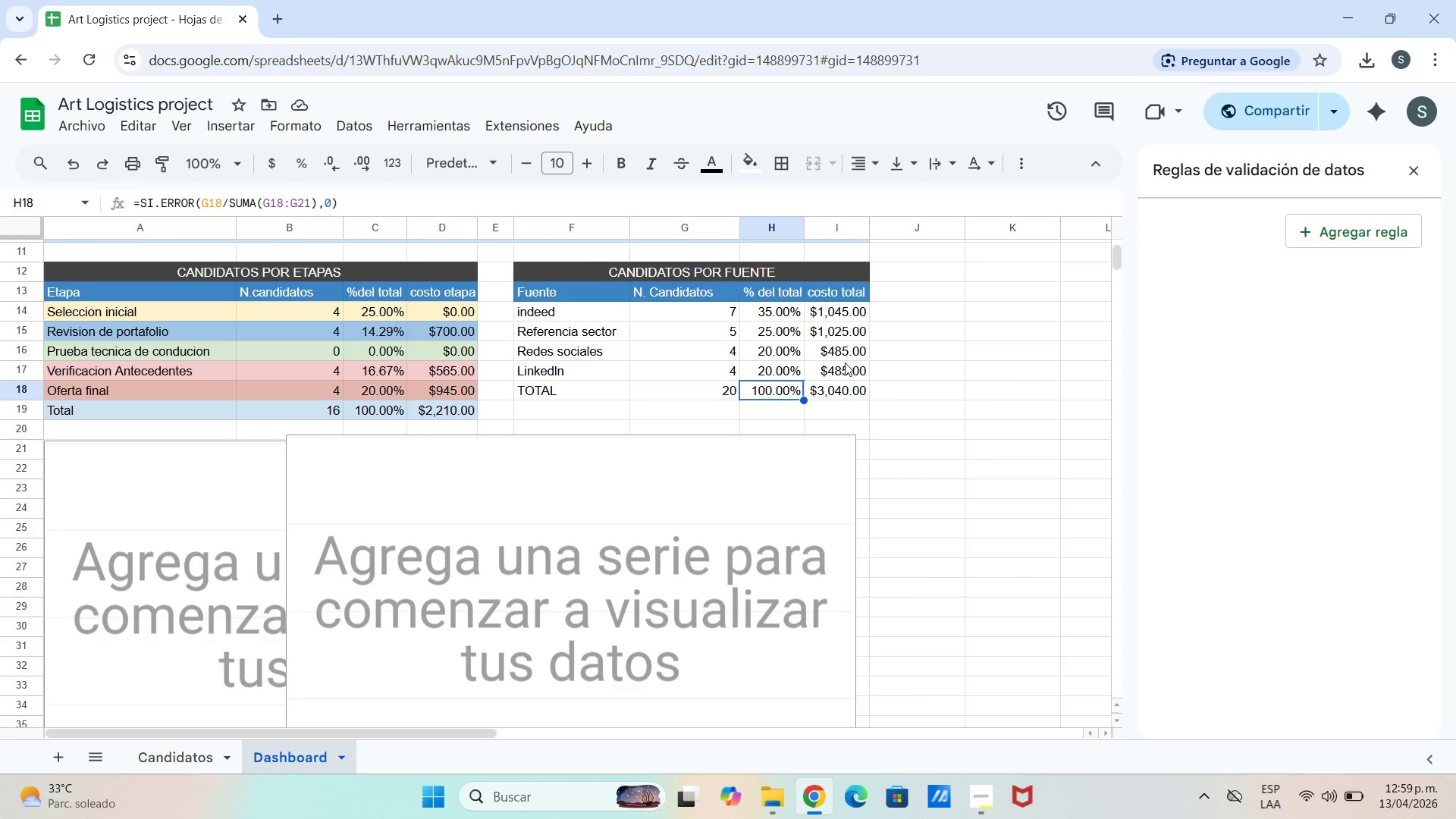 
wait(7.5)
 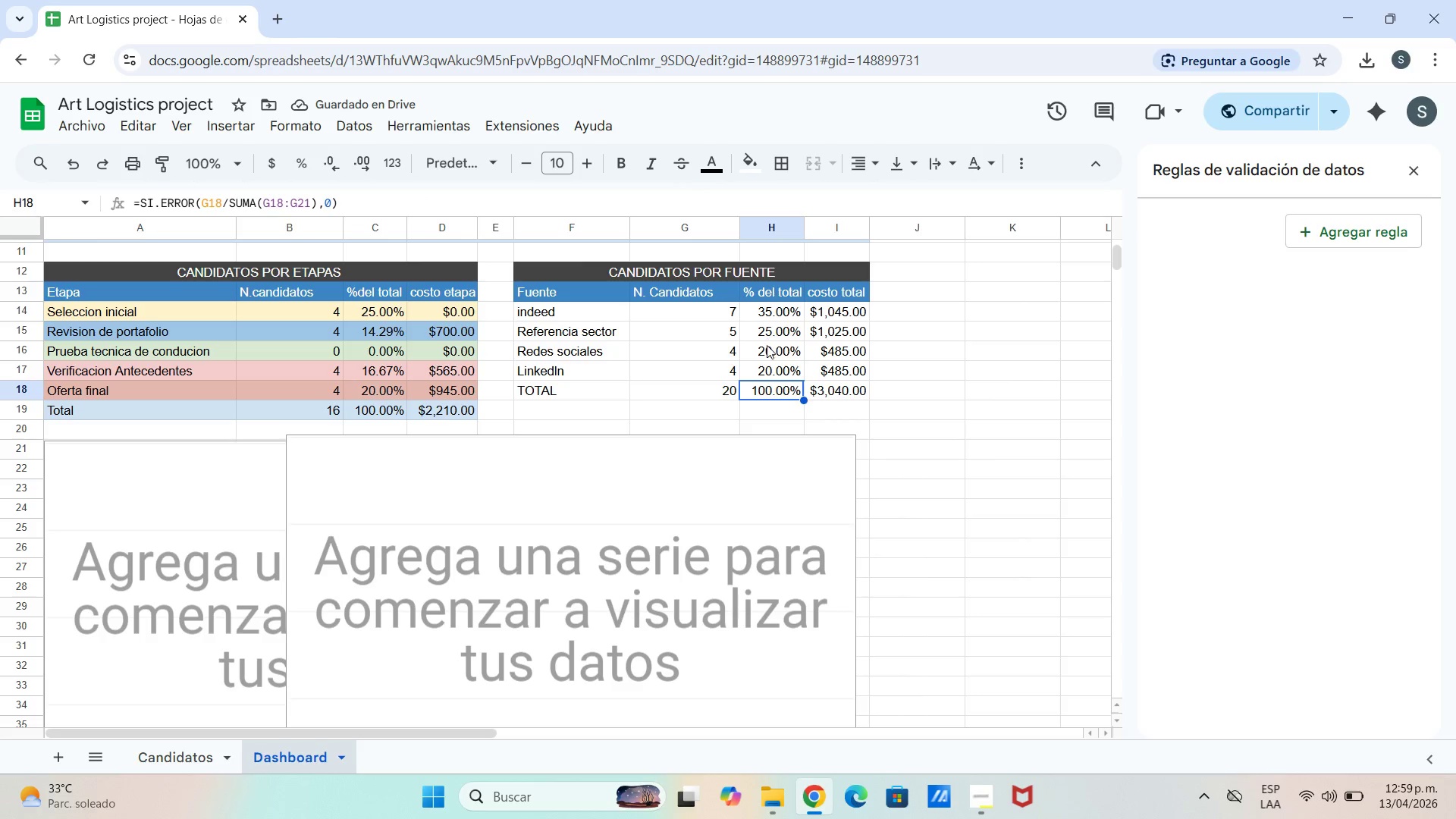 
left_click_drag(start_coordinate=[492, 533], to_coordinate=[516, 532])
 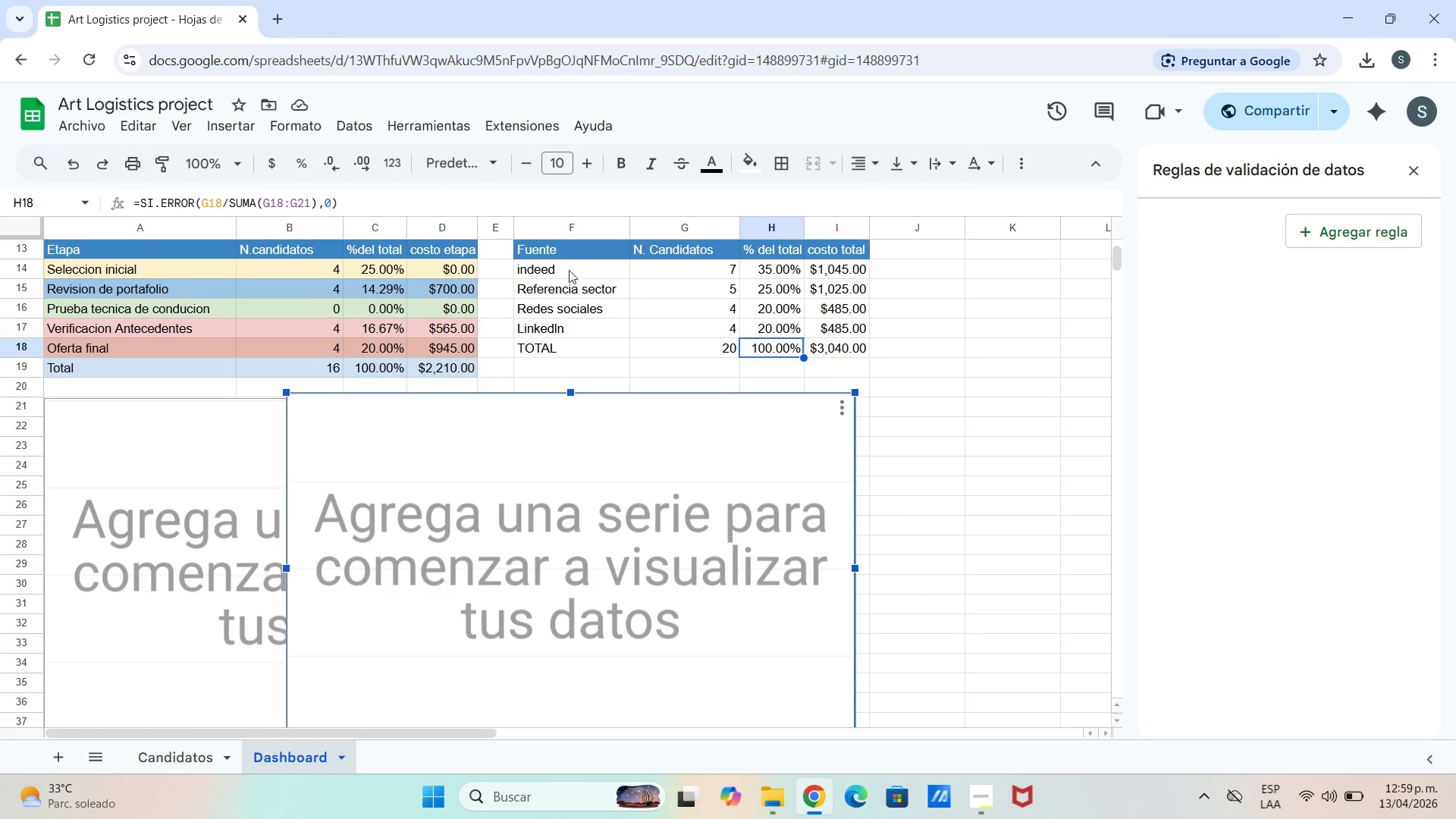 
left_click_drag(start_coordinate=[522, 244], to_coordinate=[834, 346])
 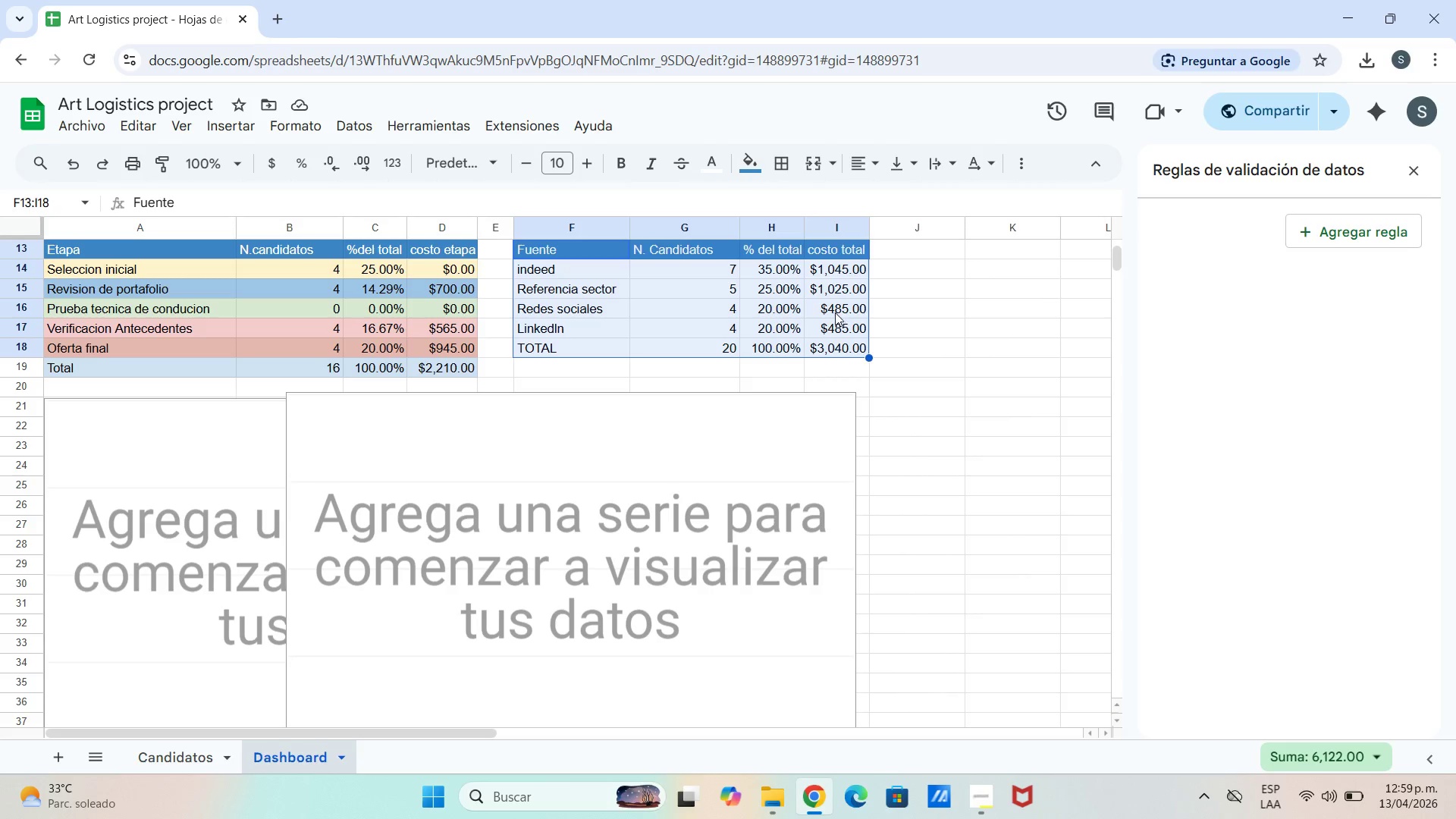 
right_click([817, 305])
 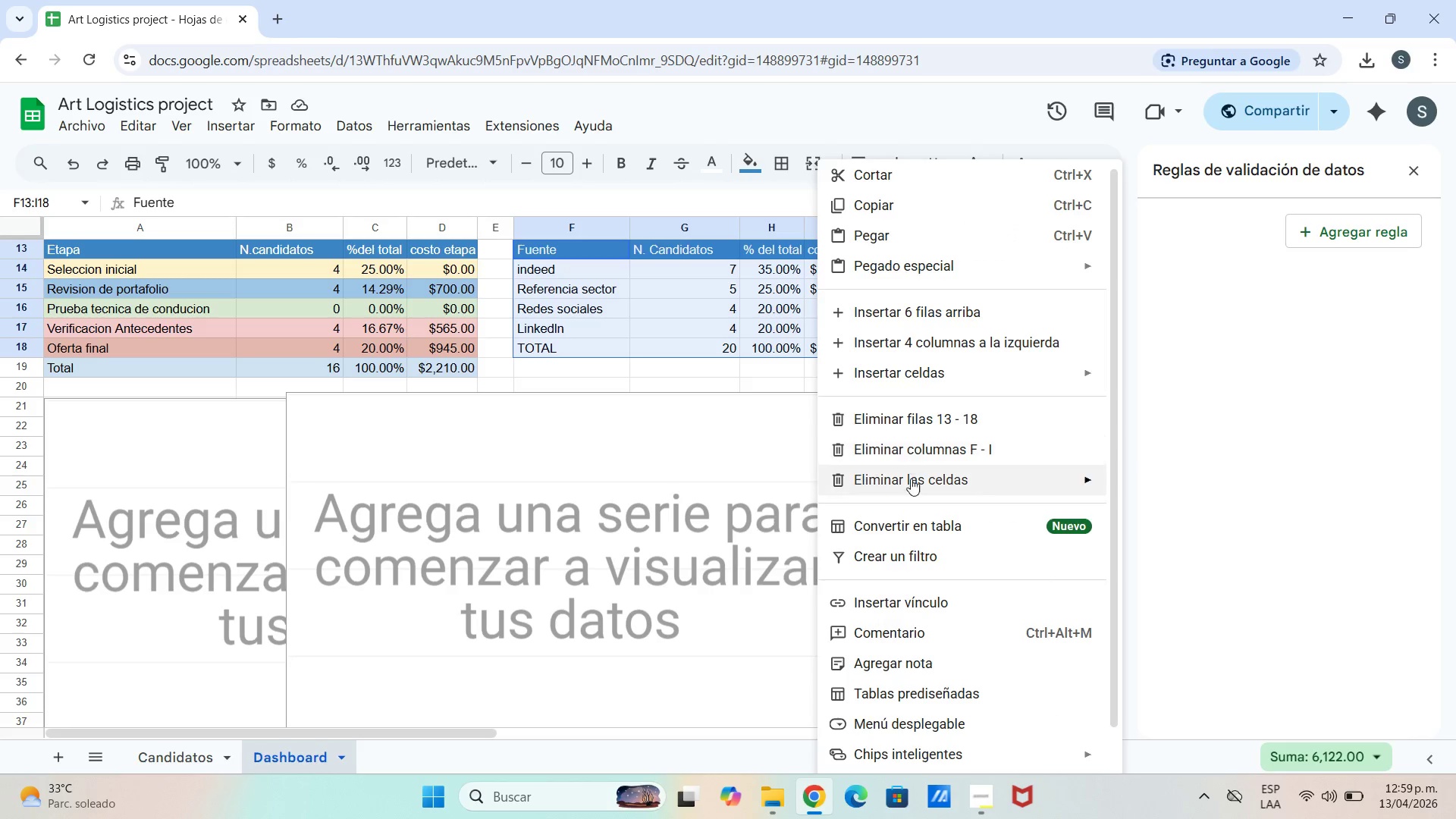 
scroll: coordinate [905, 513], scroll_direction: down, amount: 2.0
 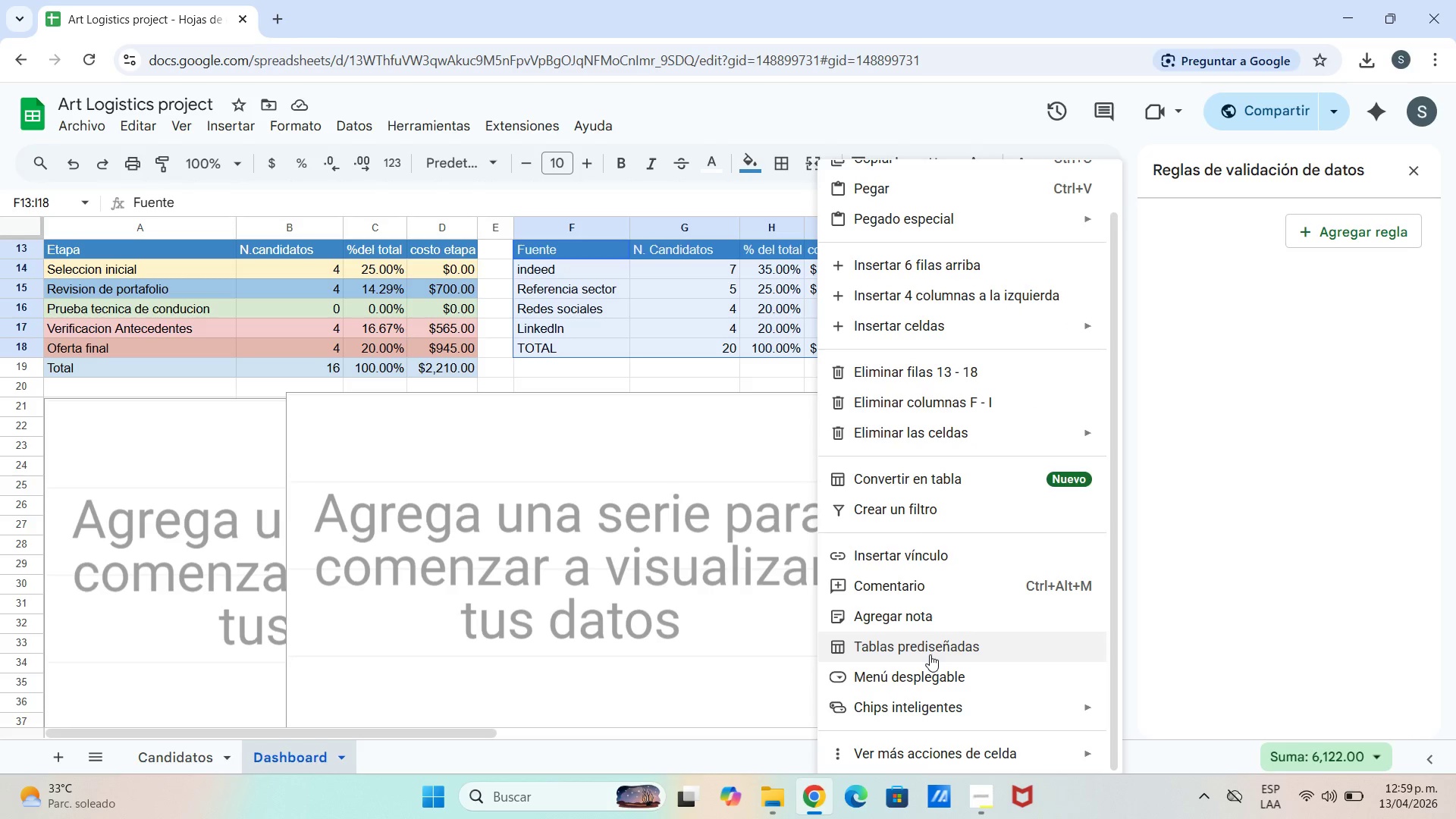 
left_click([930, 654])
 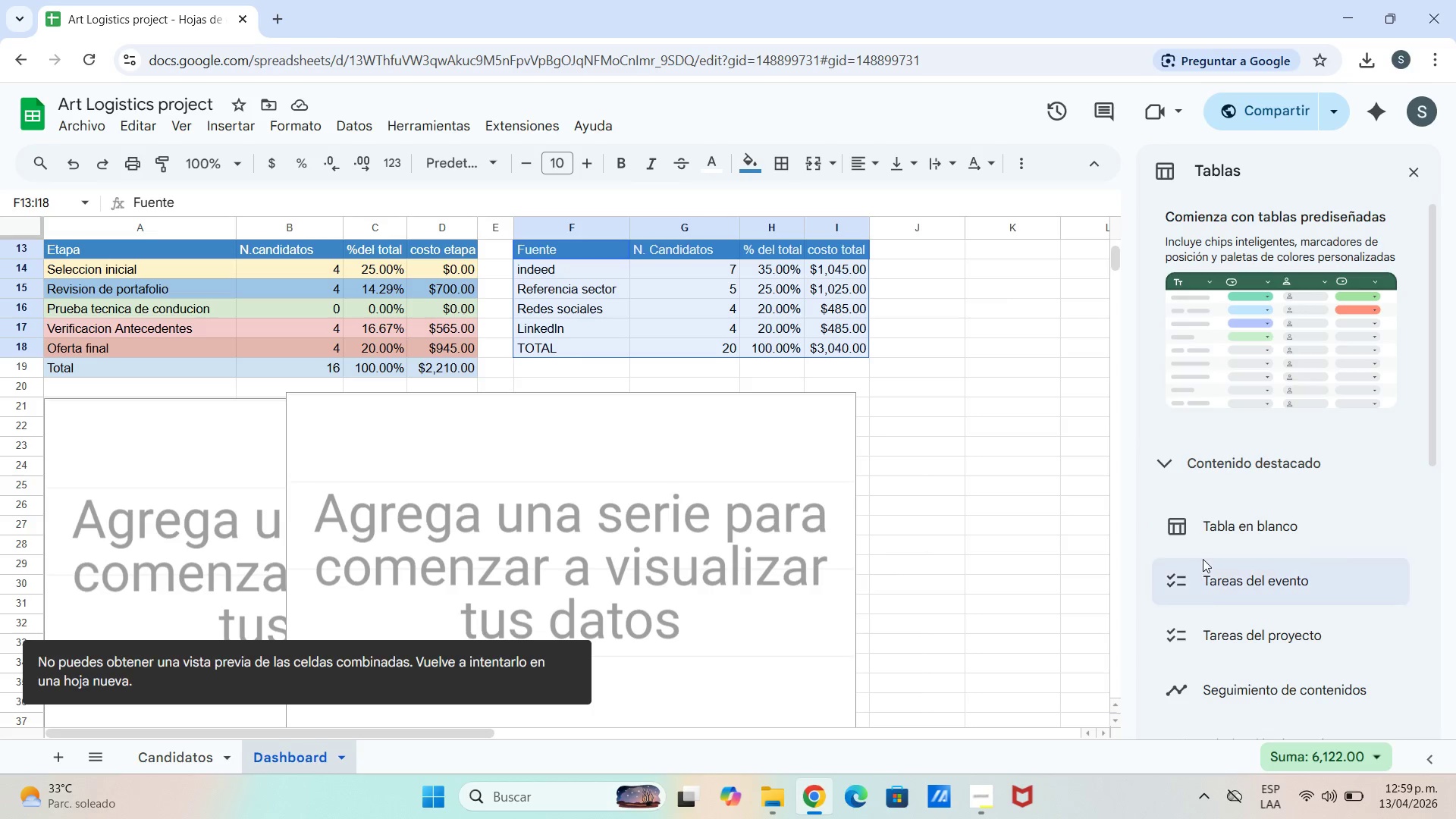 
wait(5.92)
 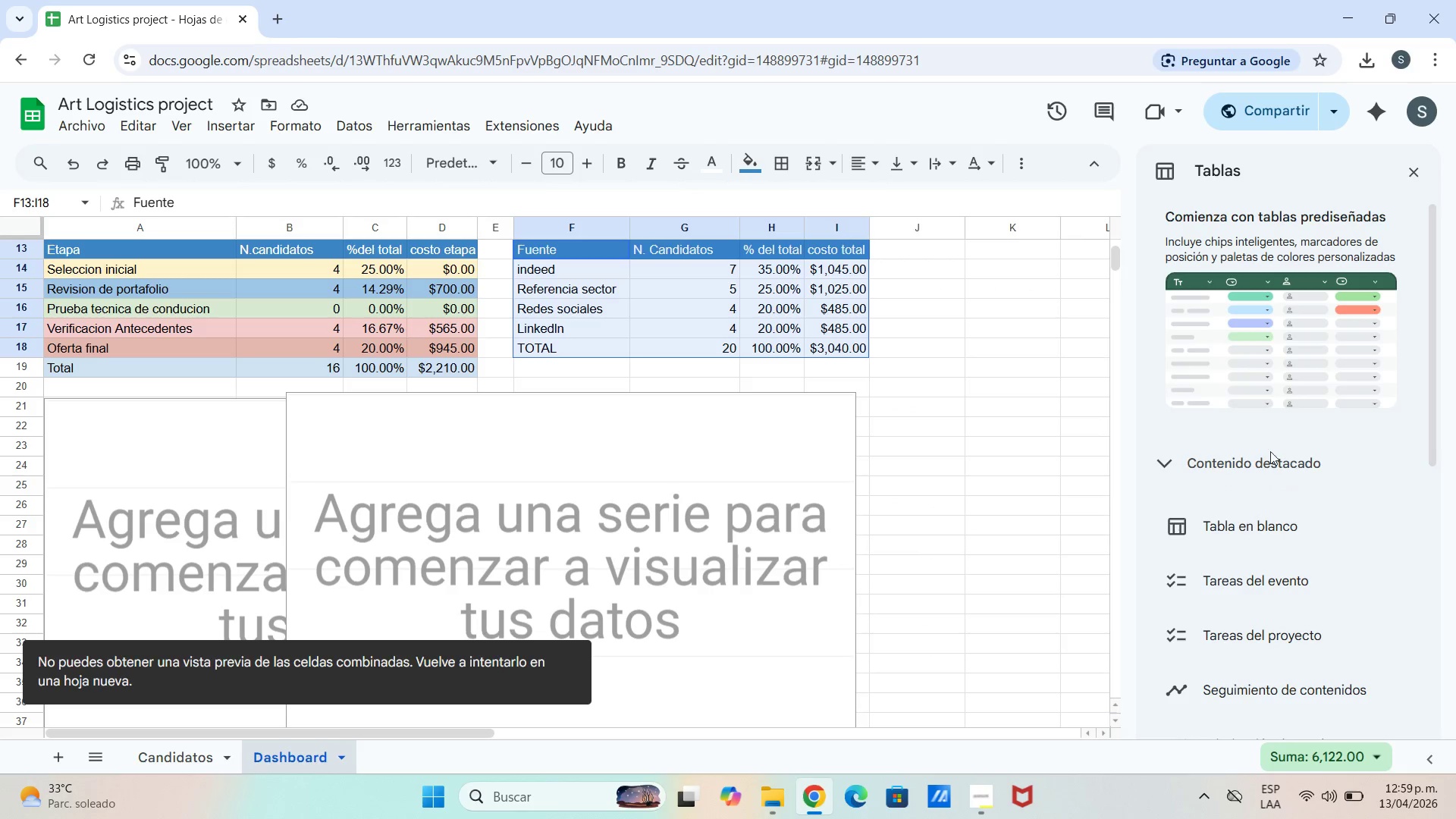 
scroll: coordinate [1242, 570], scroll_direction: down, amount: 3.0
 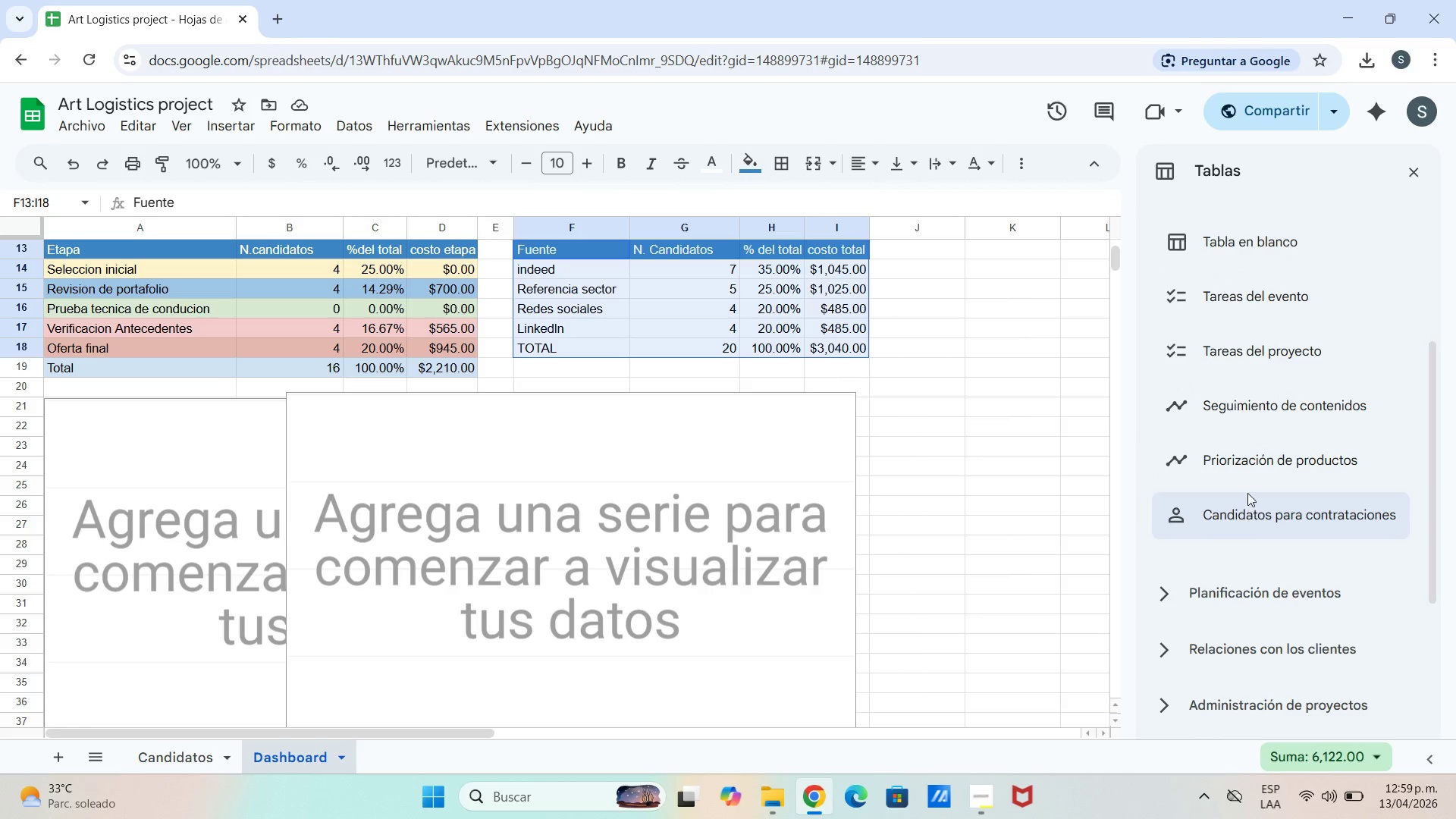 
scroll: coordinate [1253, 443], scroll_direction: up, amount: 1.0
 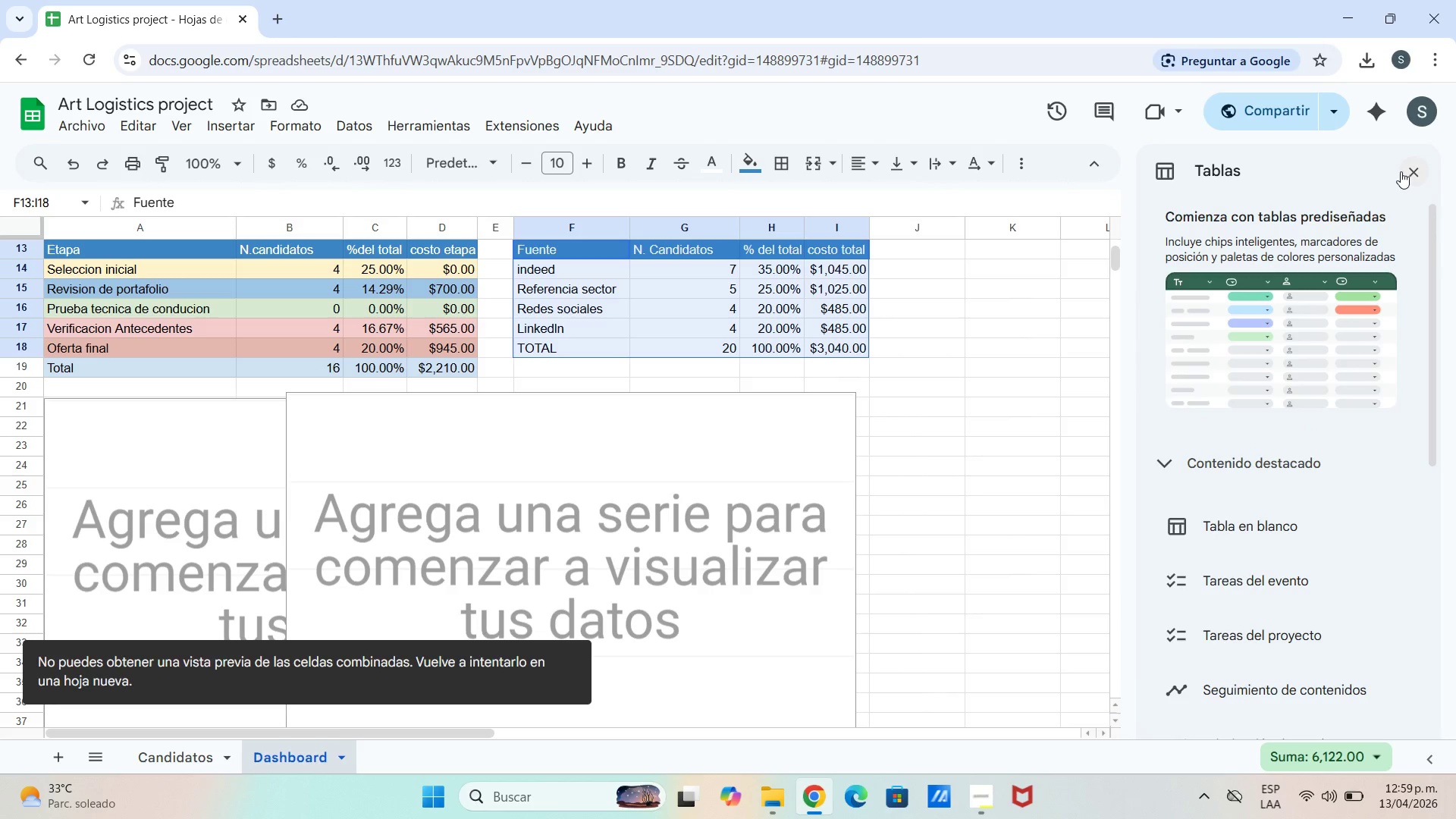 
left_click([1404, 170])
 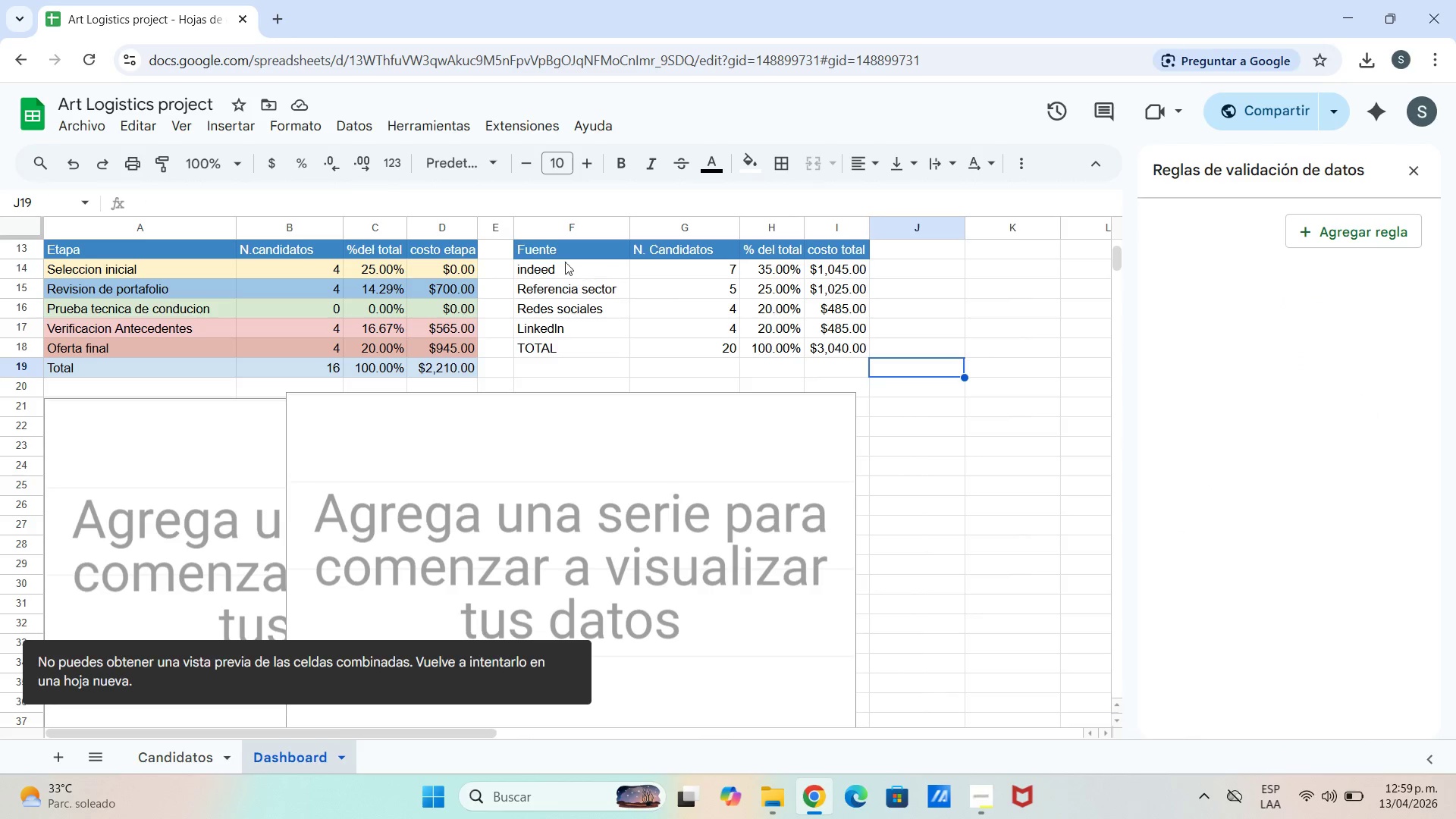 
left_click_drag(start_coordinate=[547, 240], to_coordinate=[851, 356])
 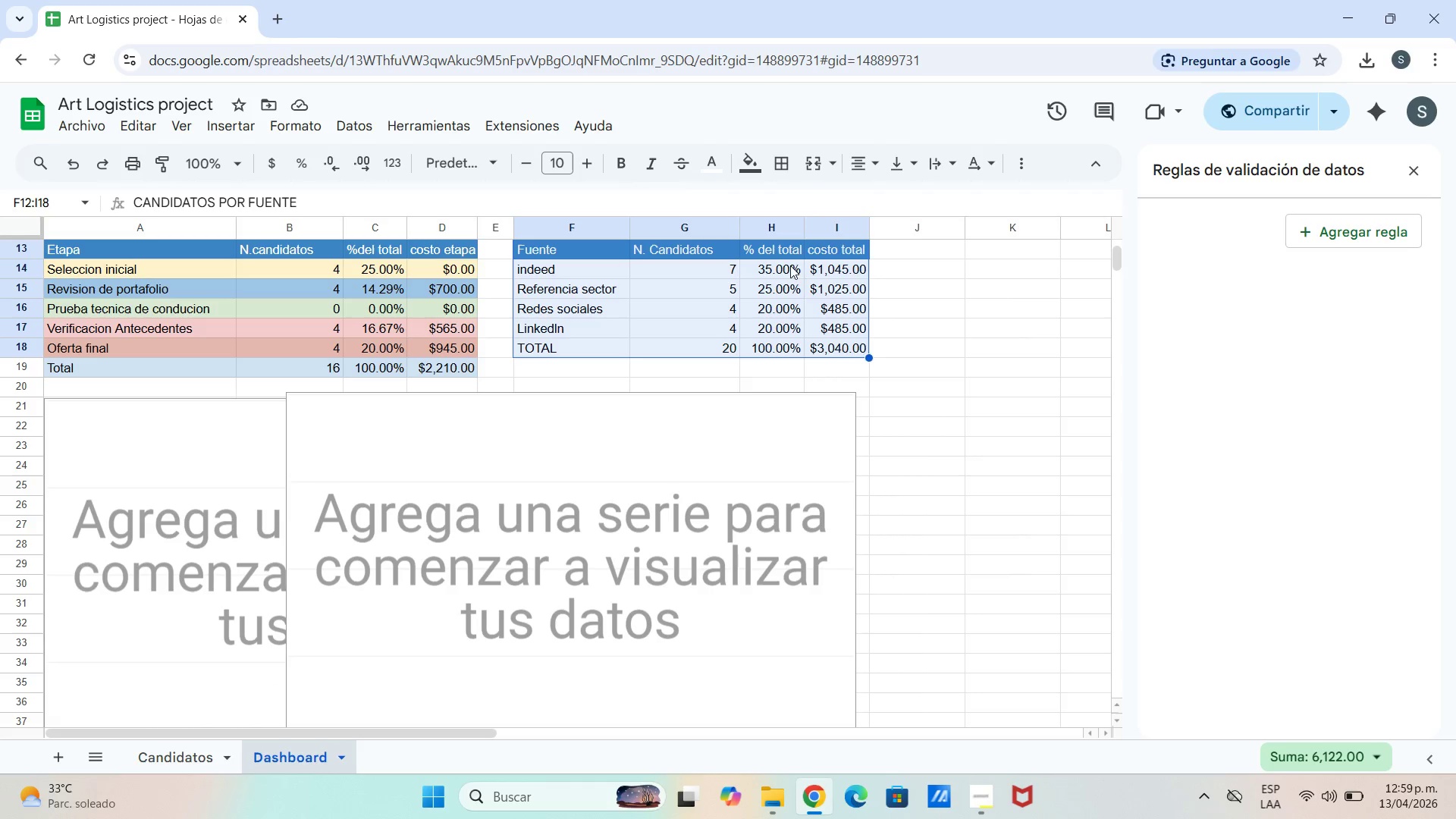 
right_click([789, 259])
 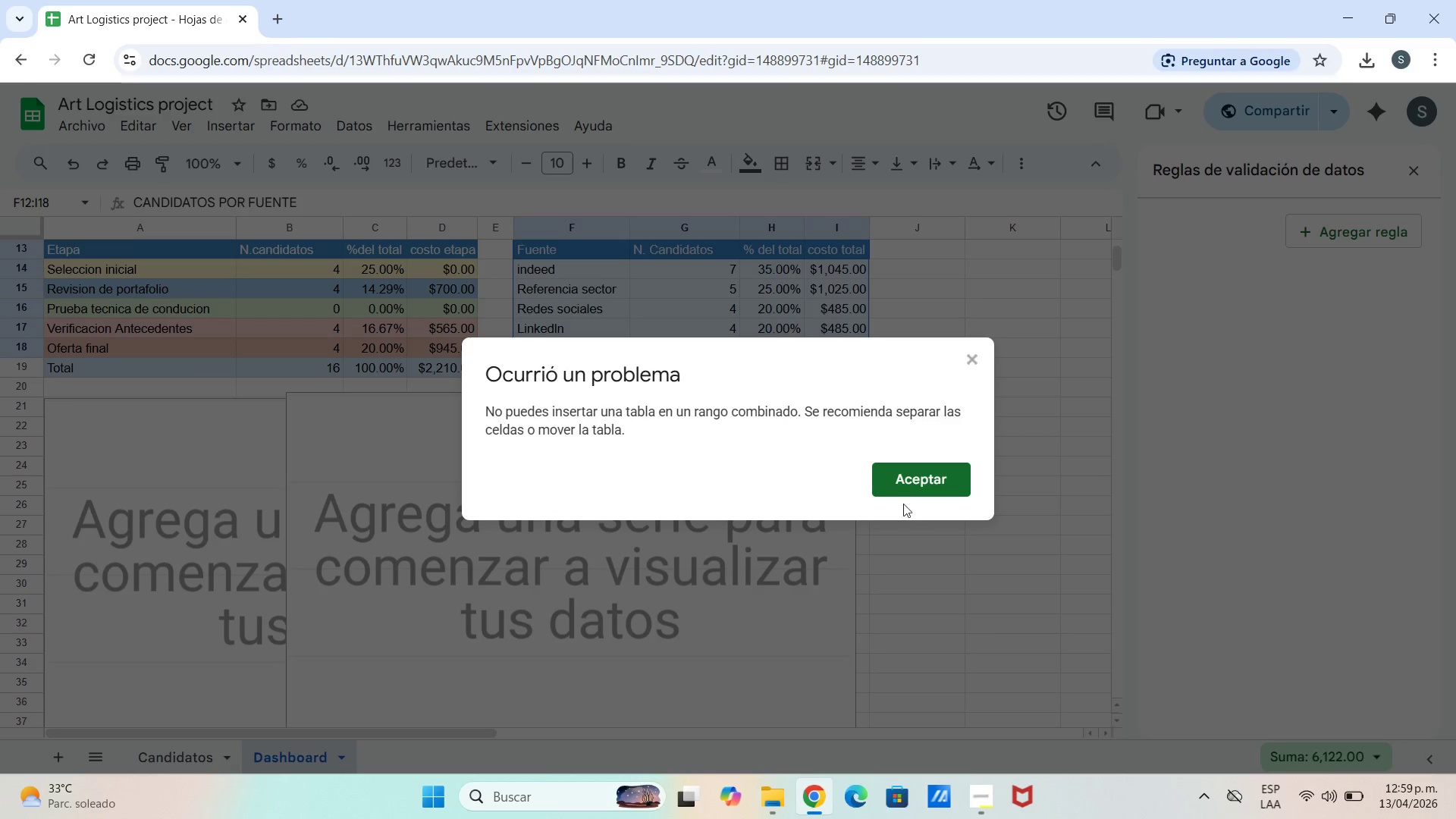 
wait(12.81)
 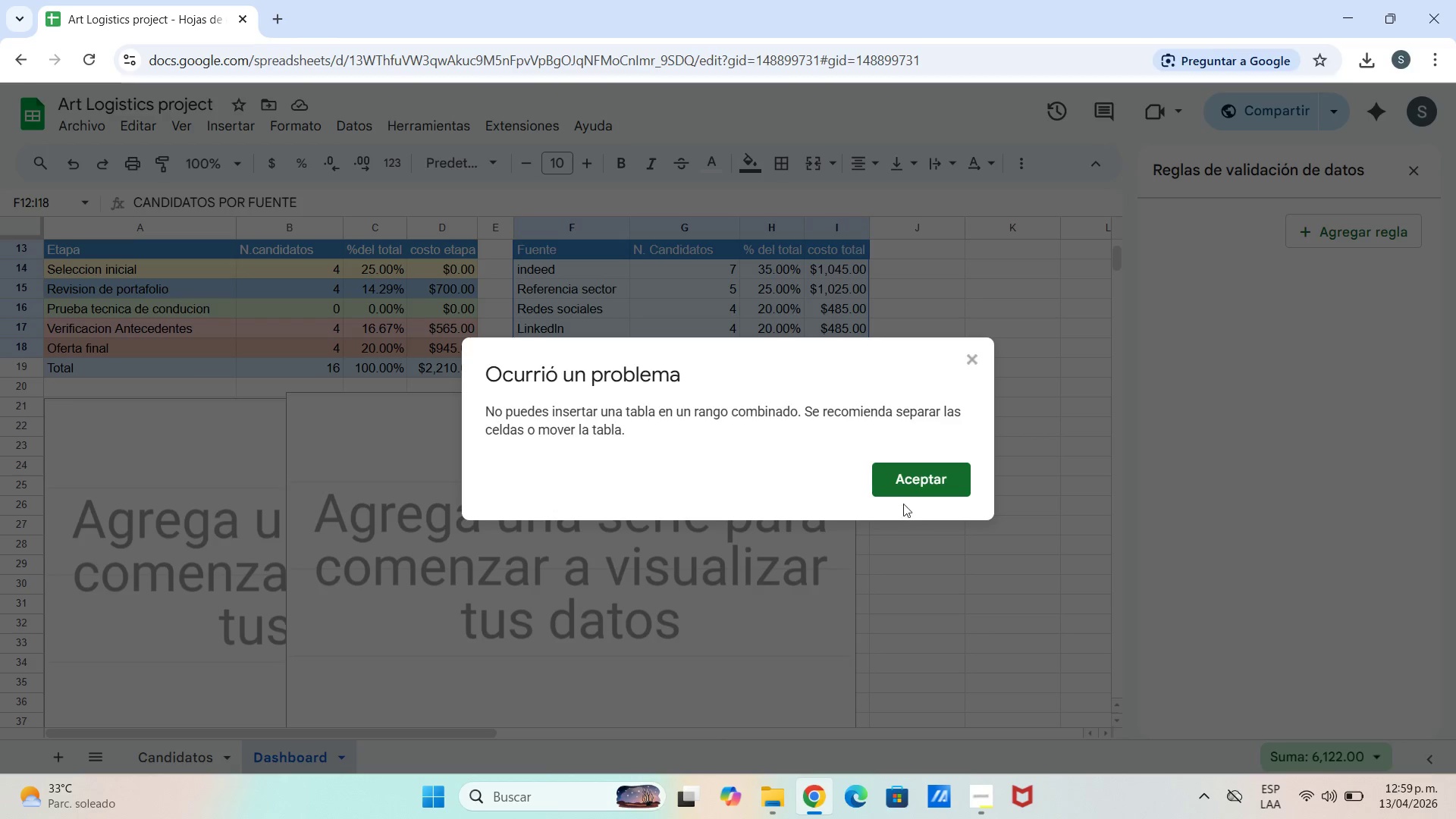 
left_click([919, 475])
 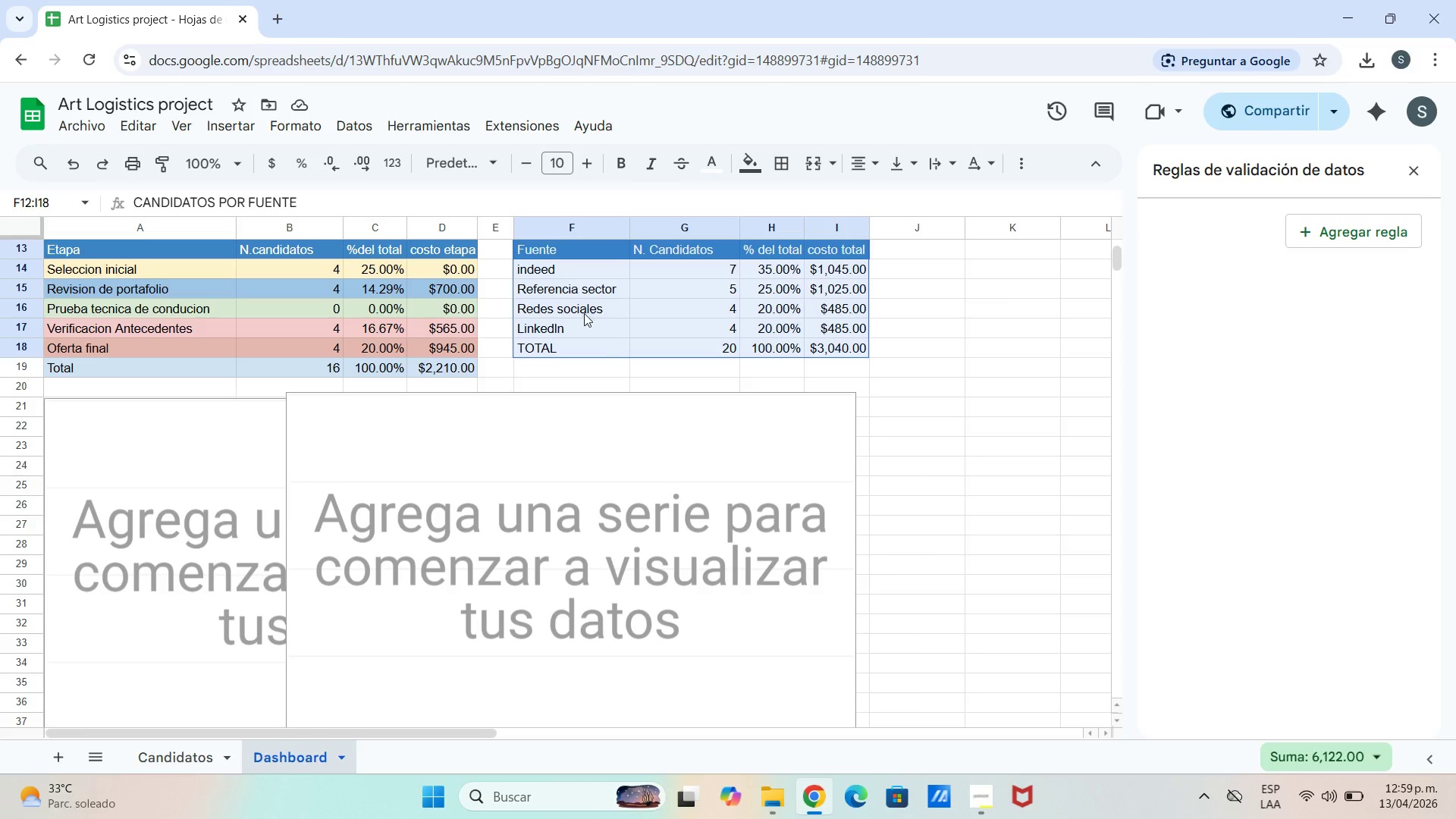 
left_click([606, 350])
 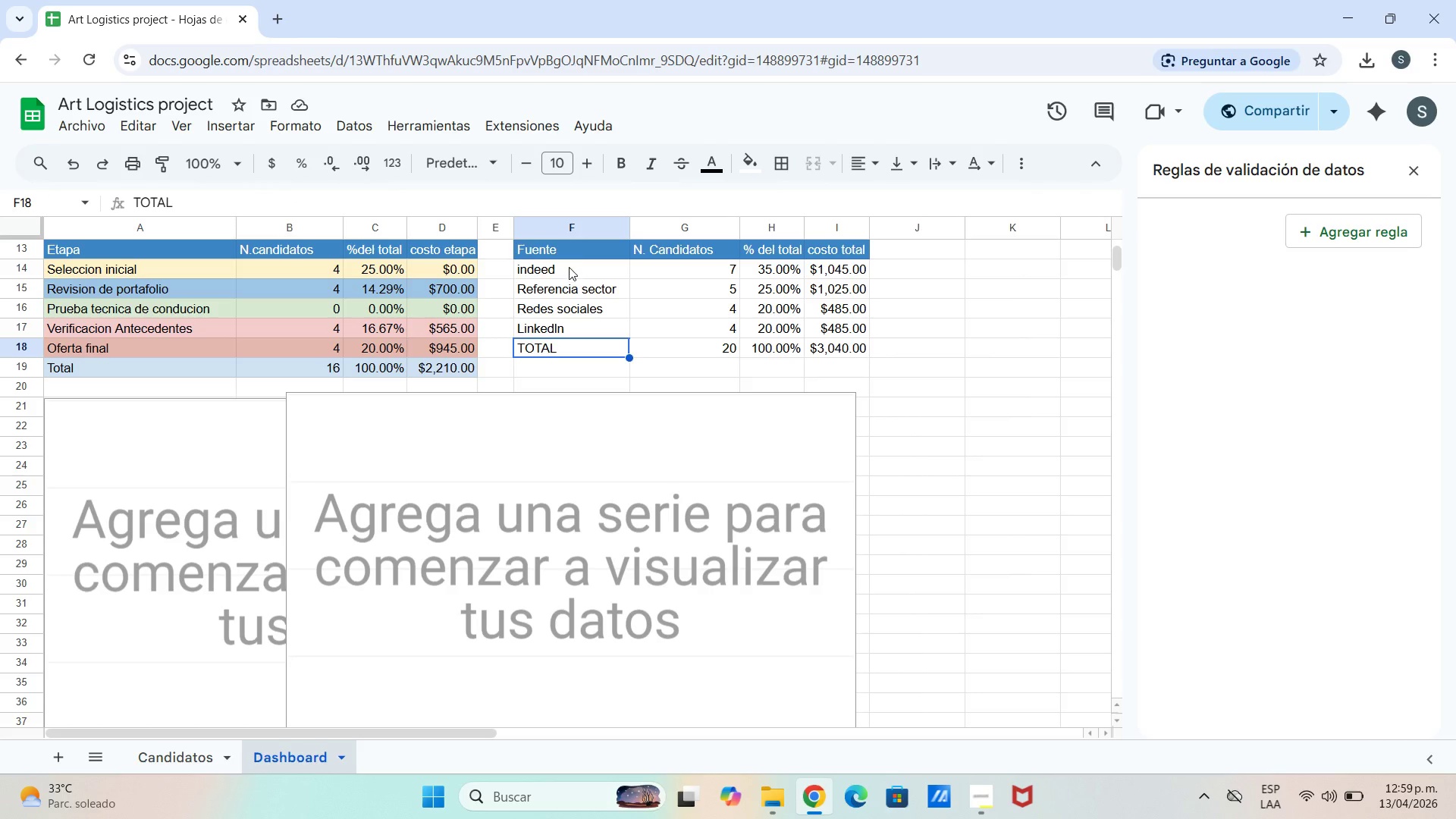 
left_click_drag(start_coordinate=[569, 267], to_coordinate=[852, 352])
 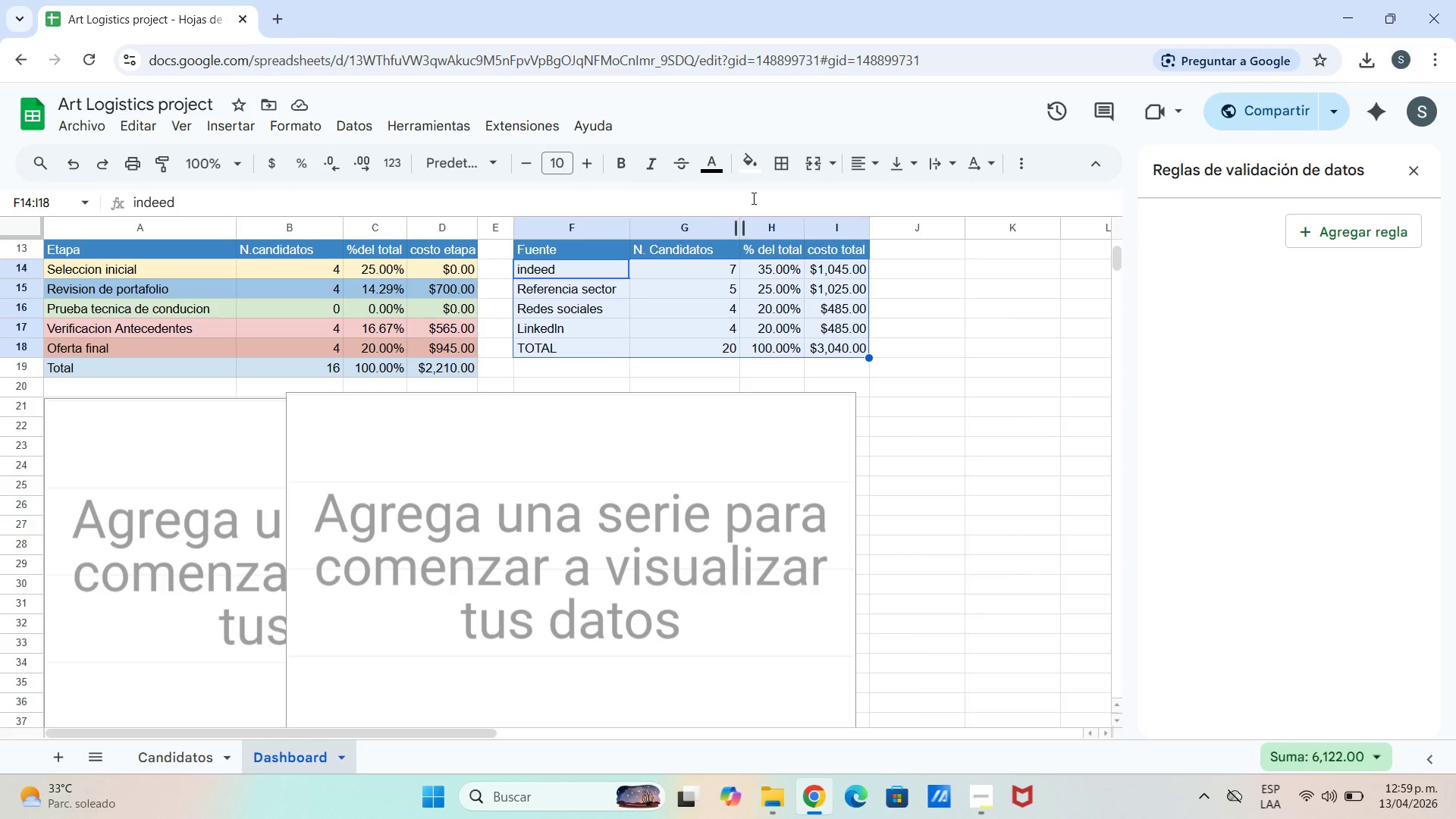 
right_click([776, 297])
 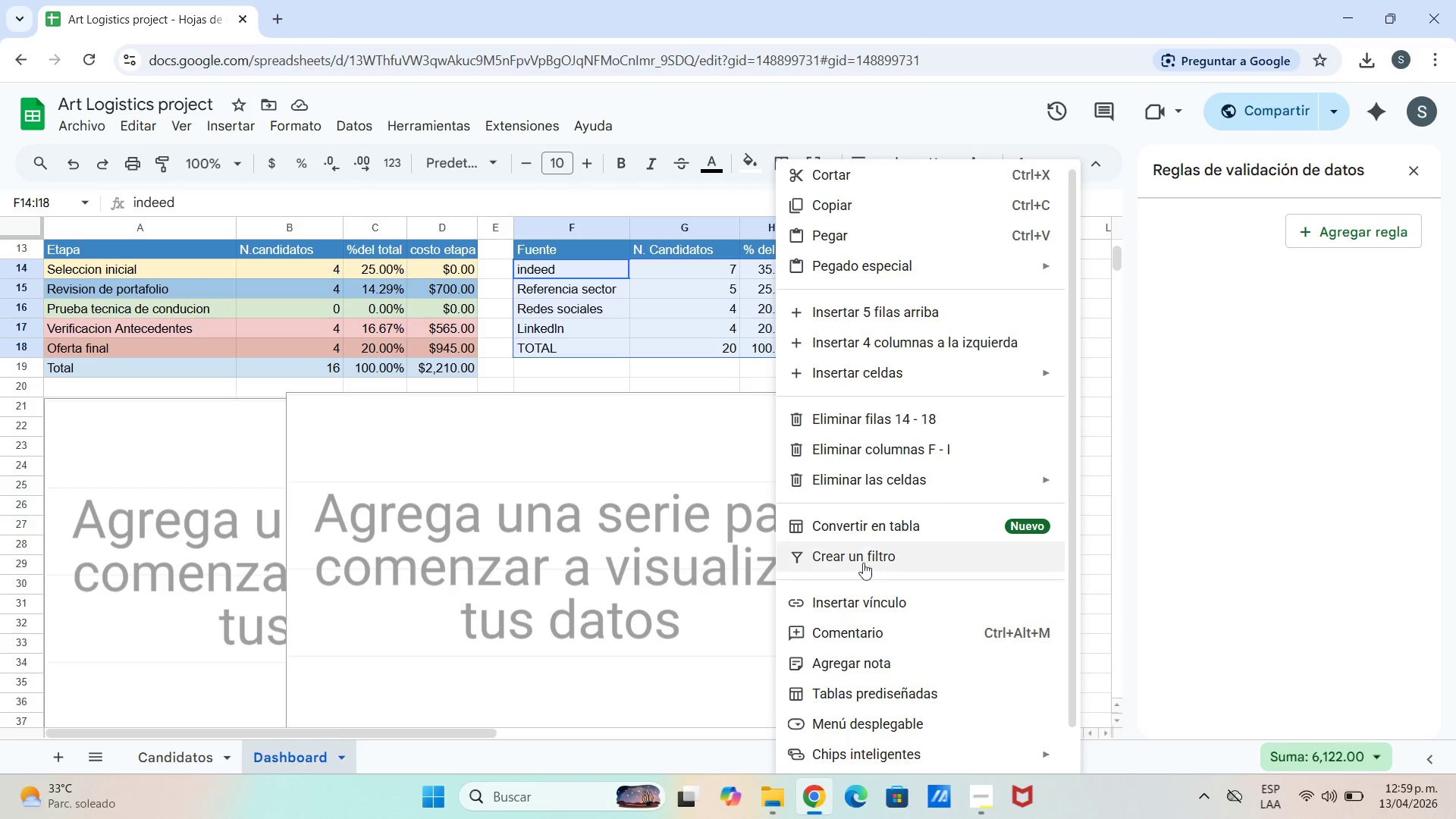 
left_click([855, 532])
 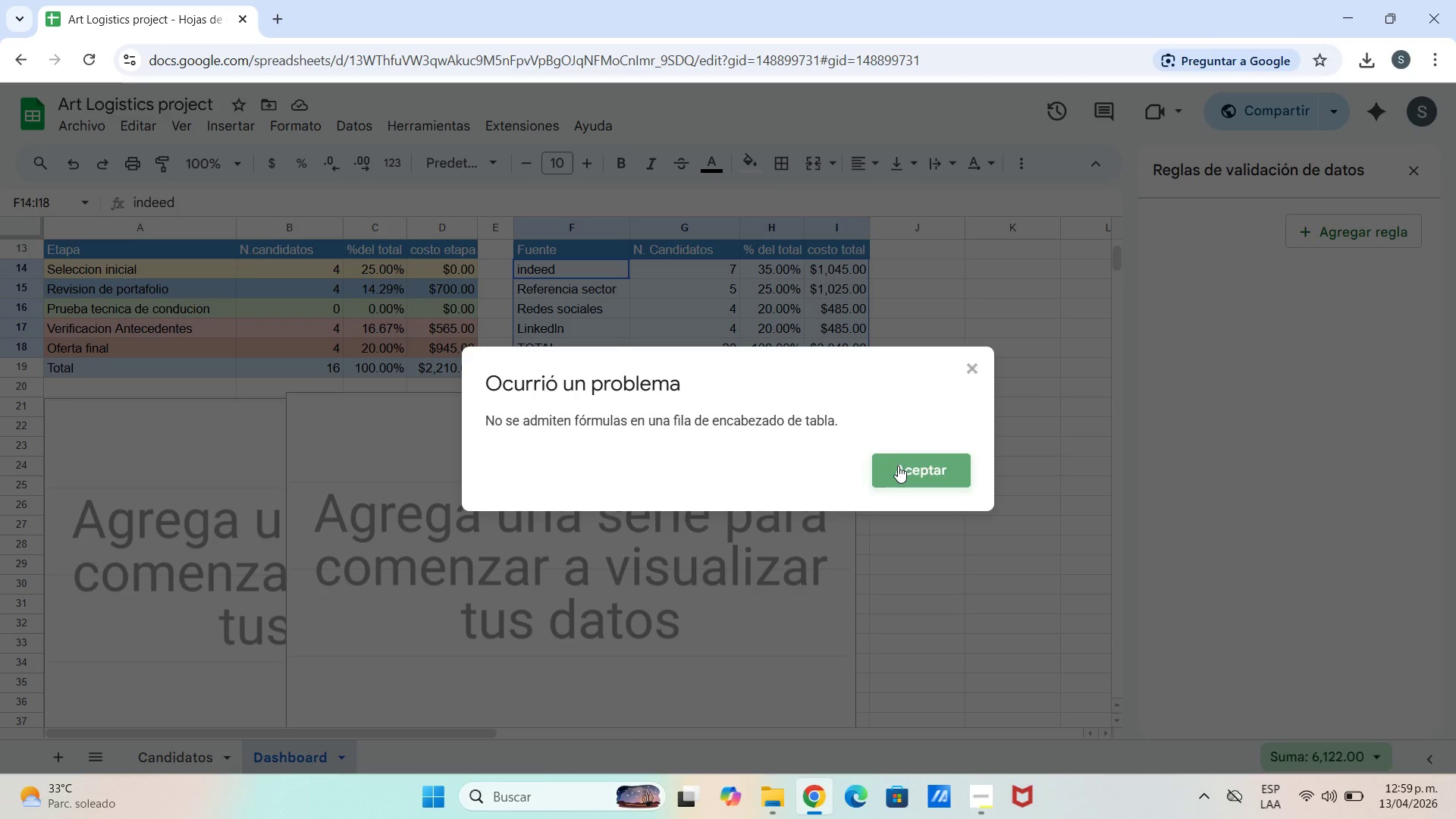 
left_click_drag(start_coordinate=[959, 444], to_coordinate=[965, 438])
 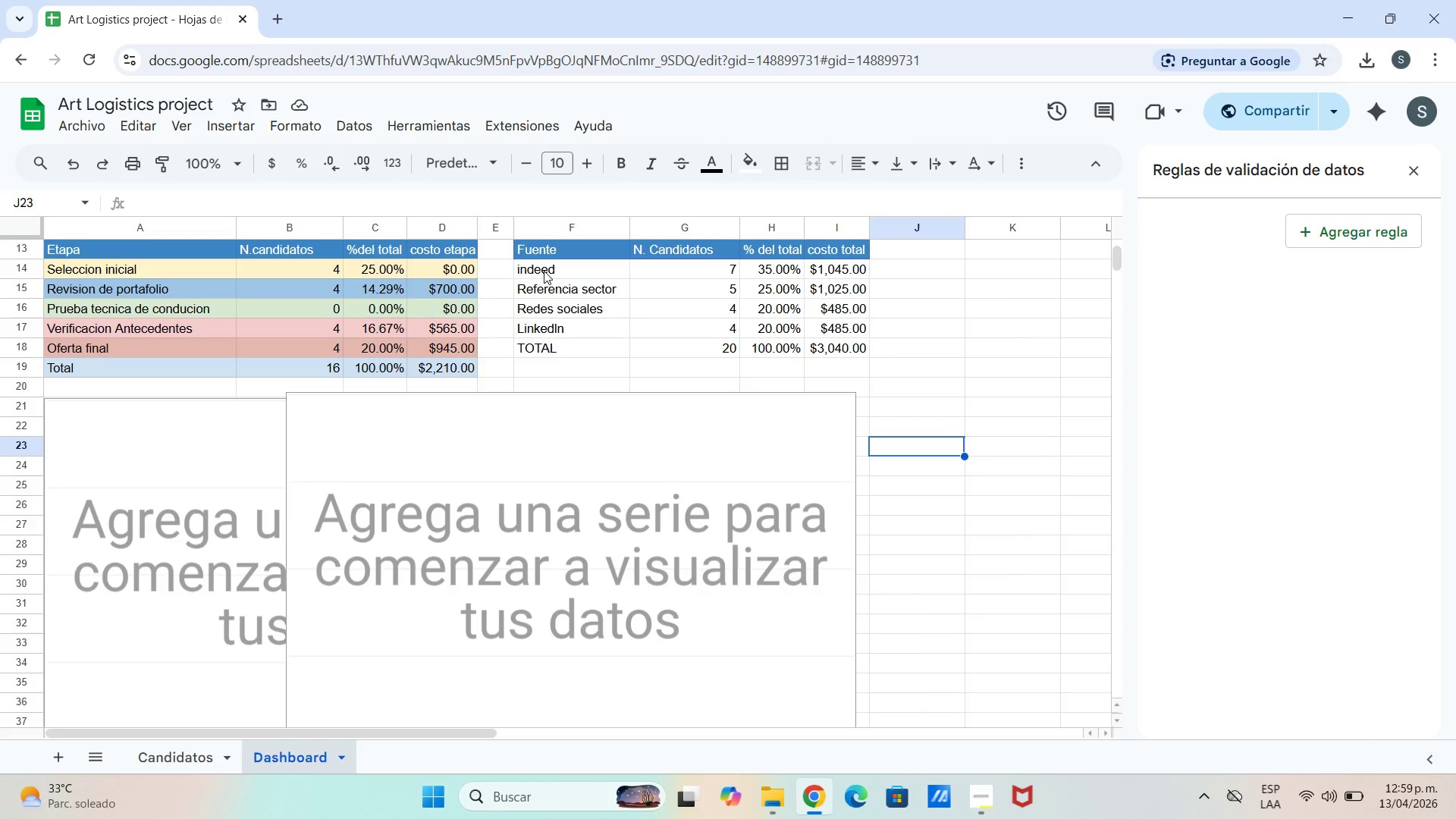 
left_click_drag(start_coordinate=[543, 269], to_coordinate=[830, 344])
 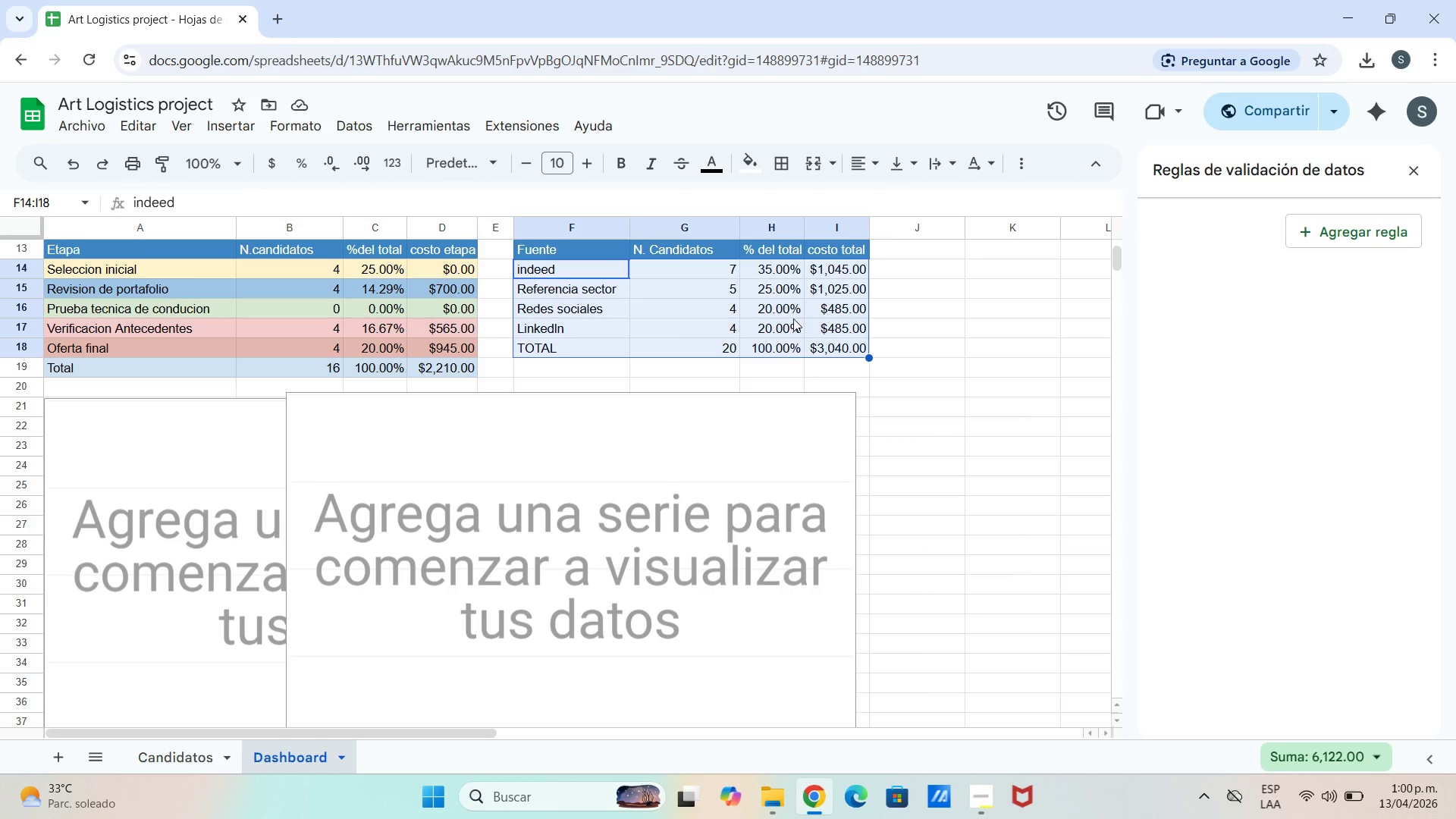 
left_click_drag(start_coordinate=[943, 366], to_coordinate=[929, 366])
 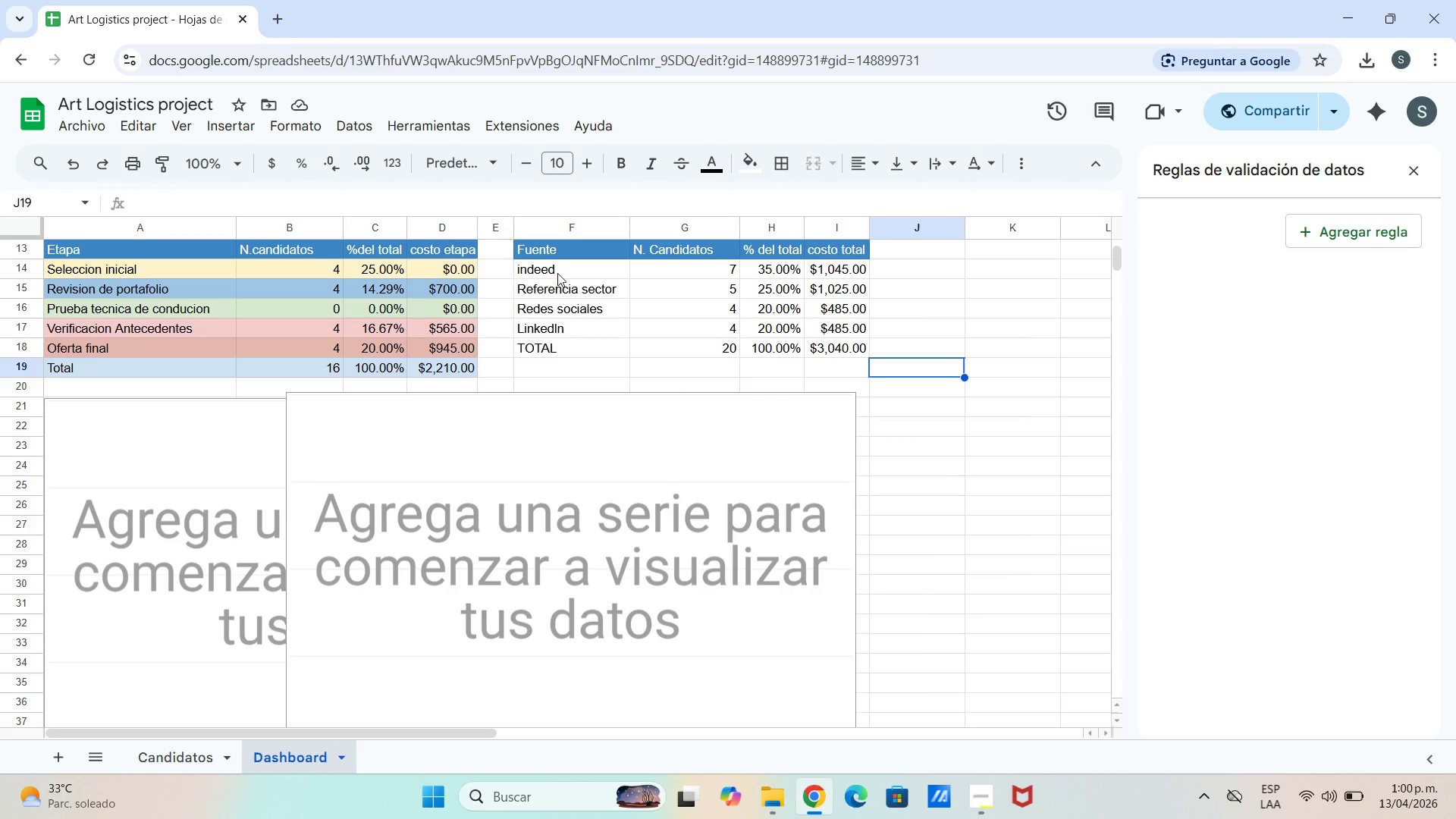 
left_click([557, 267])
 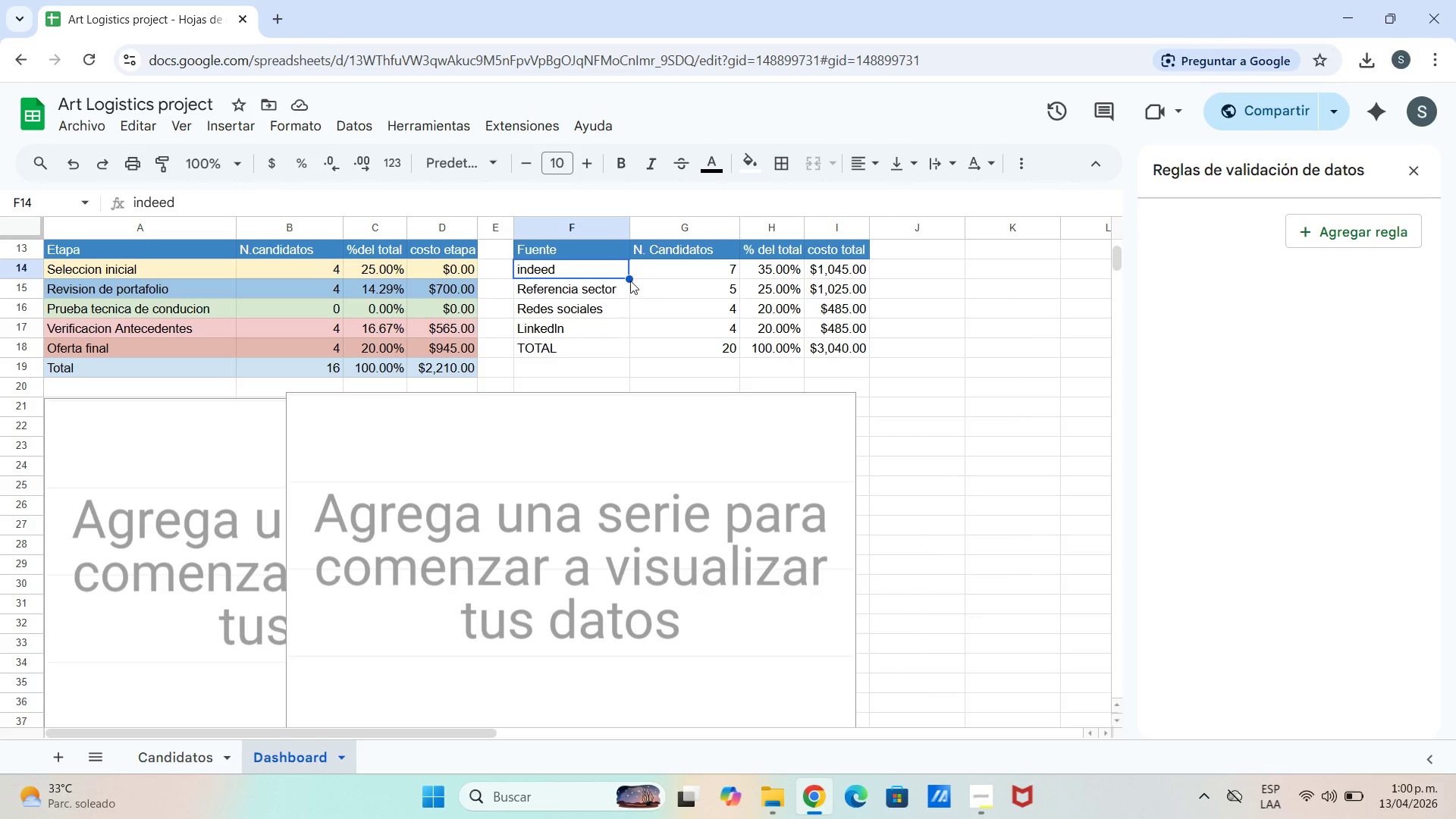 
left_click_drag(start_coordinate=[629, 281], to_coordinate=[610, 280])
 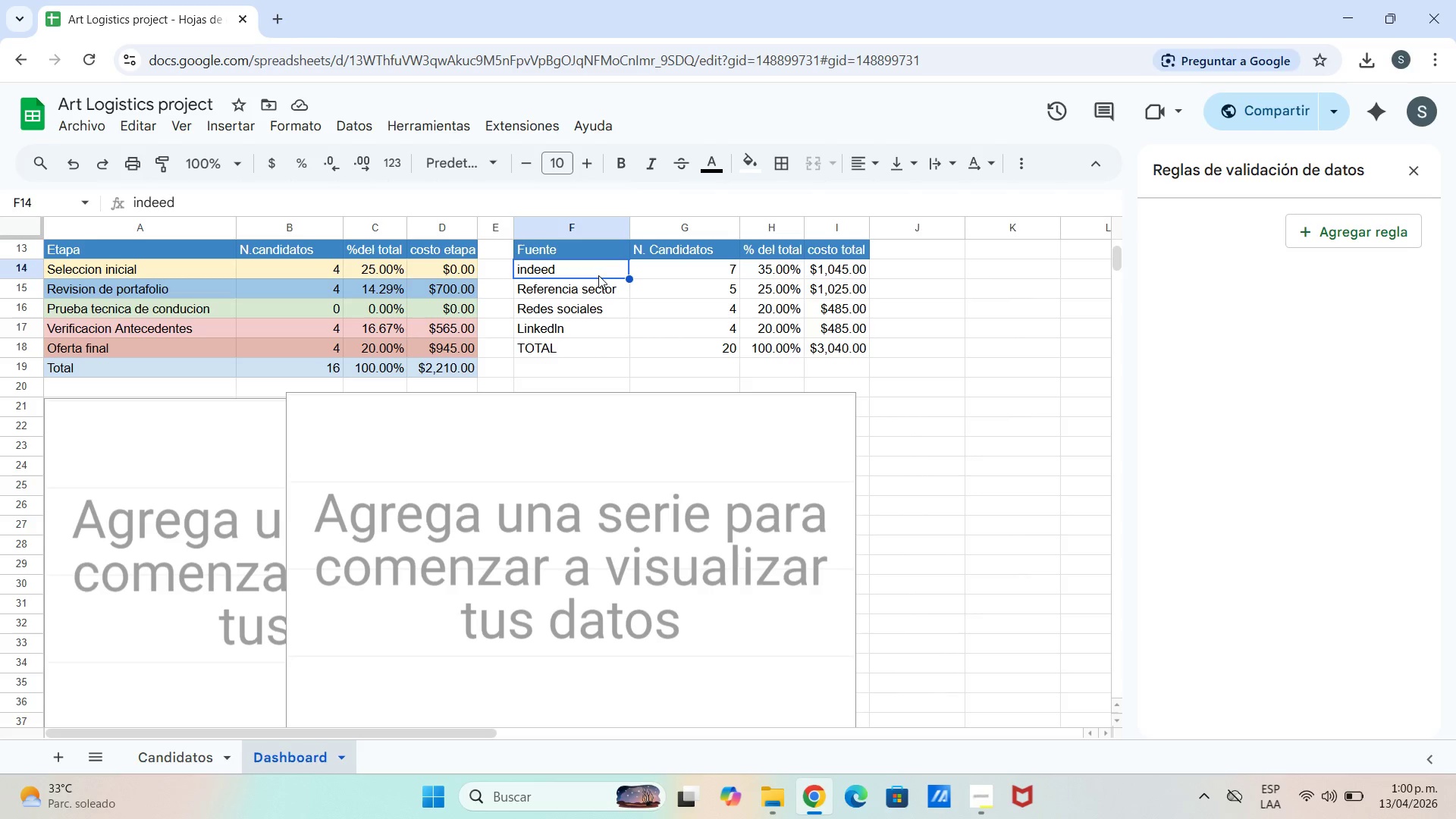 
left_click([598, 275])
 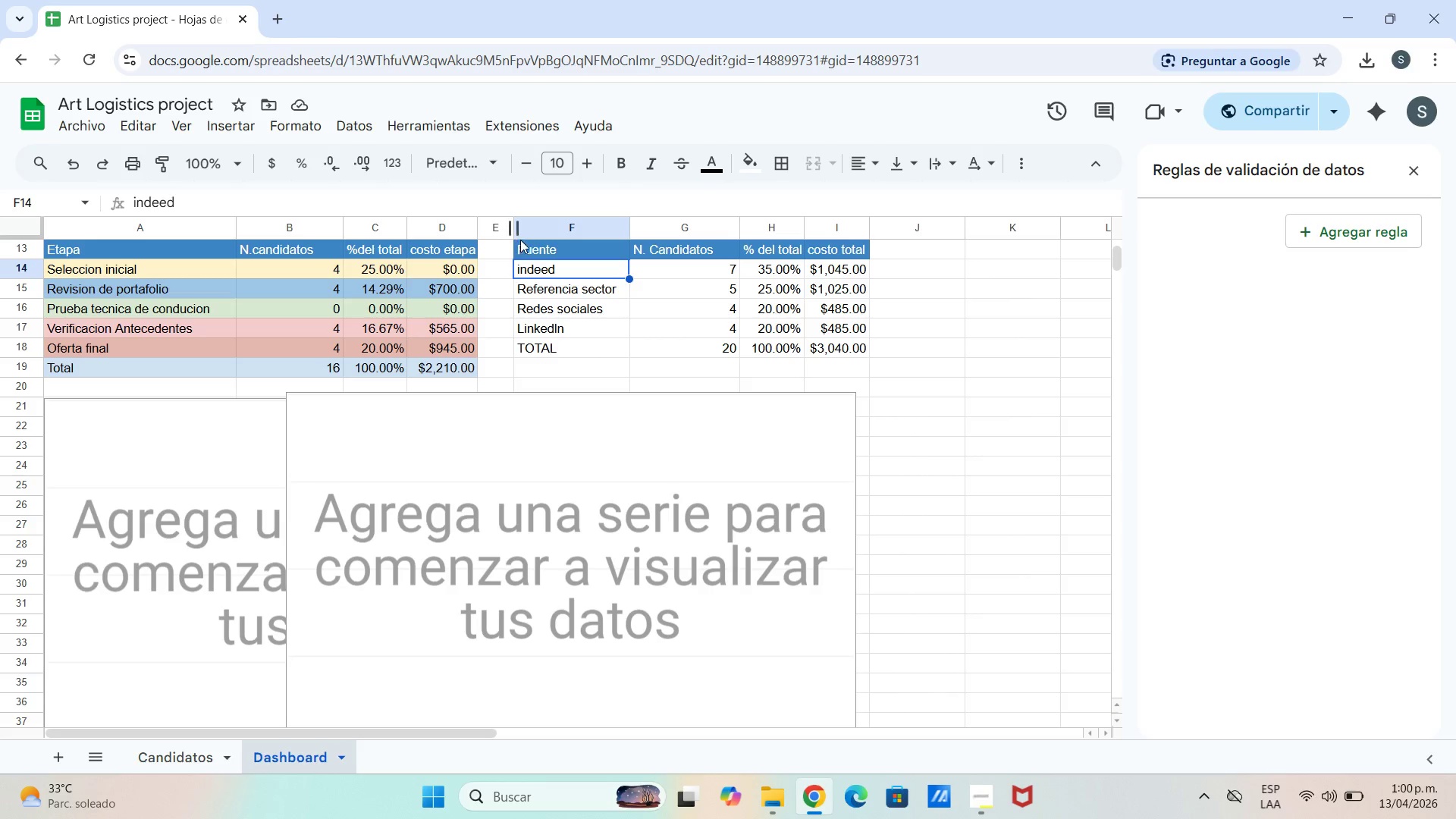 
left_click_drag(start_coordinate=[535, 228], to_coordinate=[947, 362])
 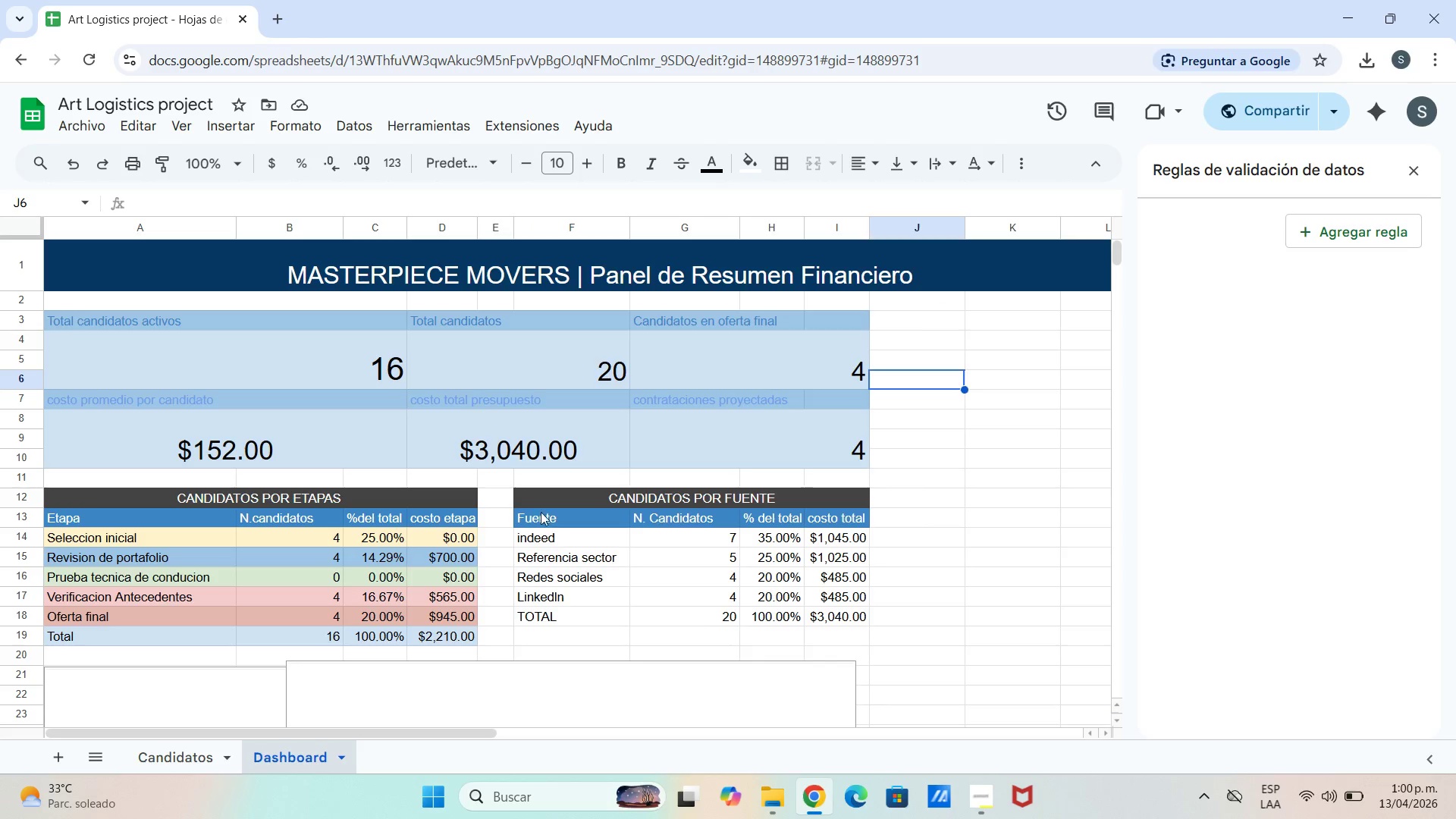 
left_click_drag(start_coordinate=[548, 512], to_coordinate=[552, 519])
 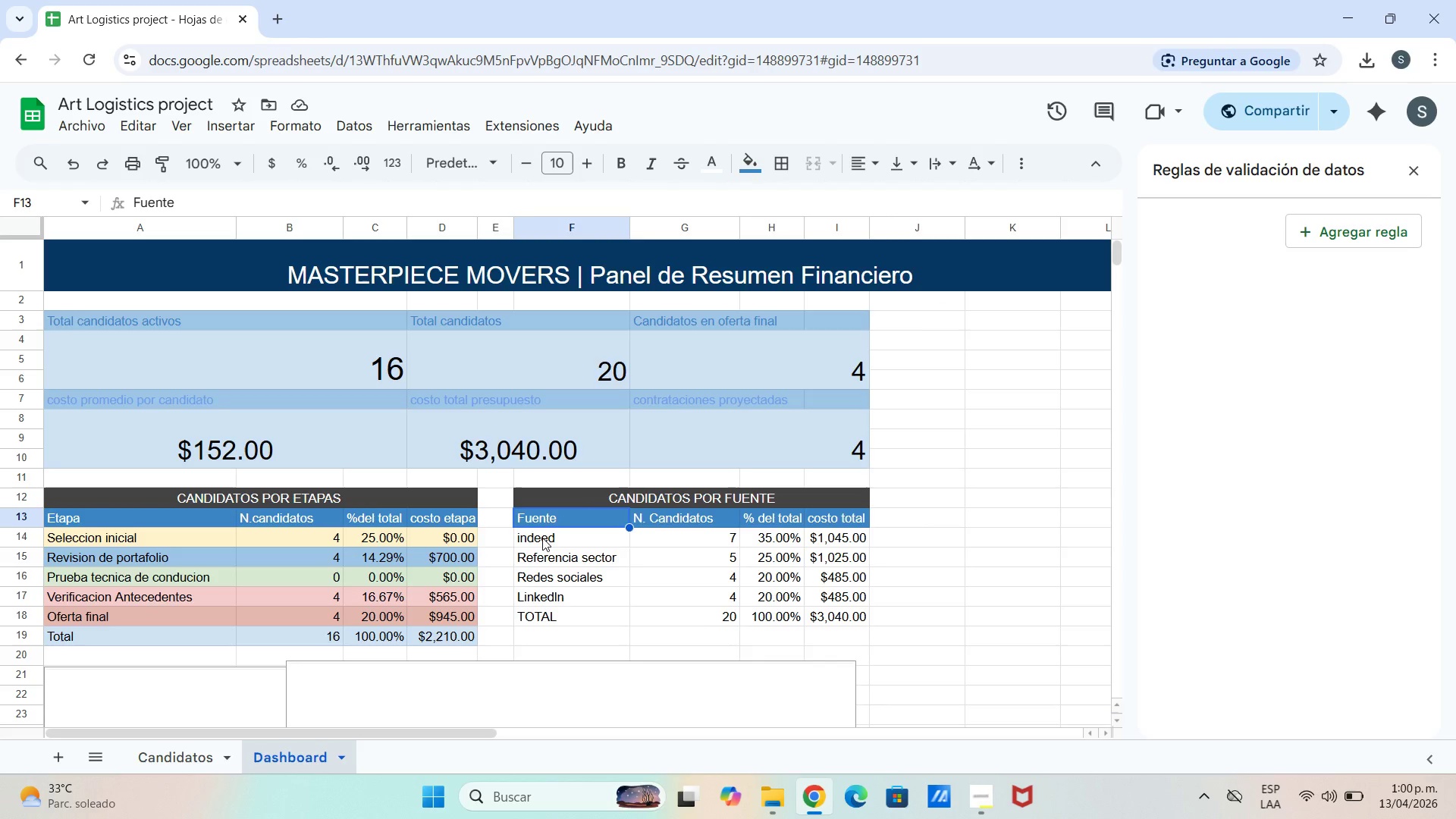 
left_click_drag(start_coordinate=[542, 538], to_coordinate=[824, 612])
 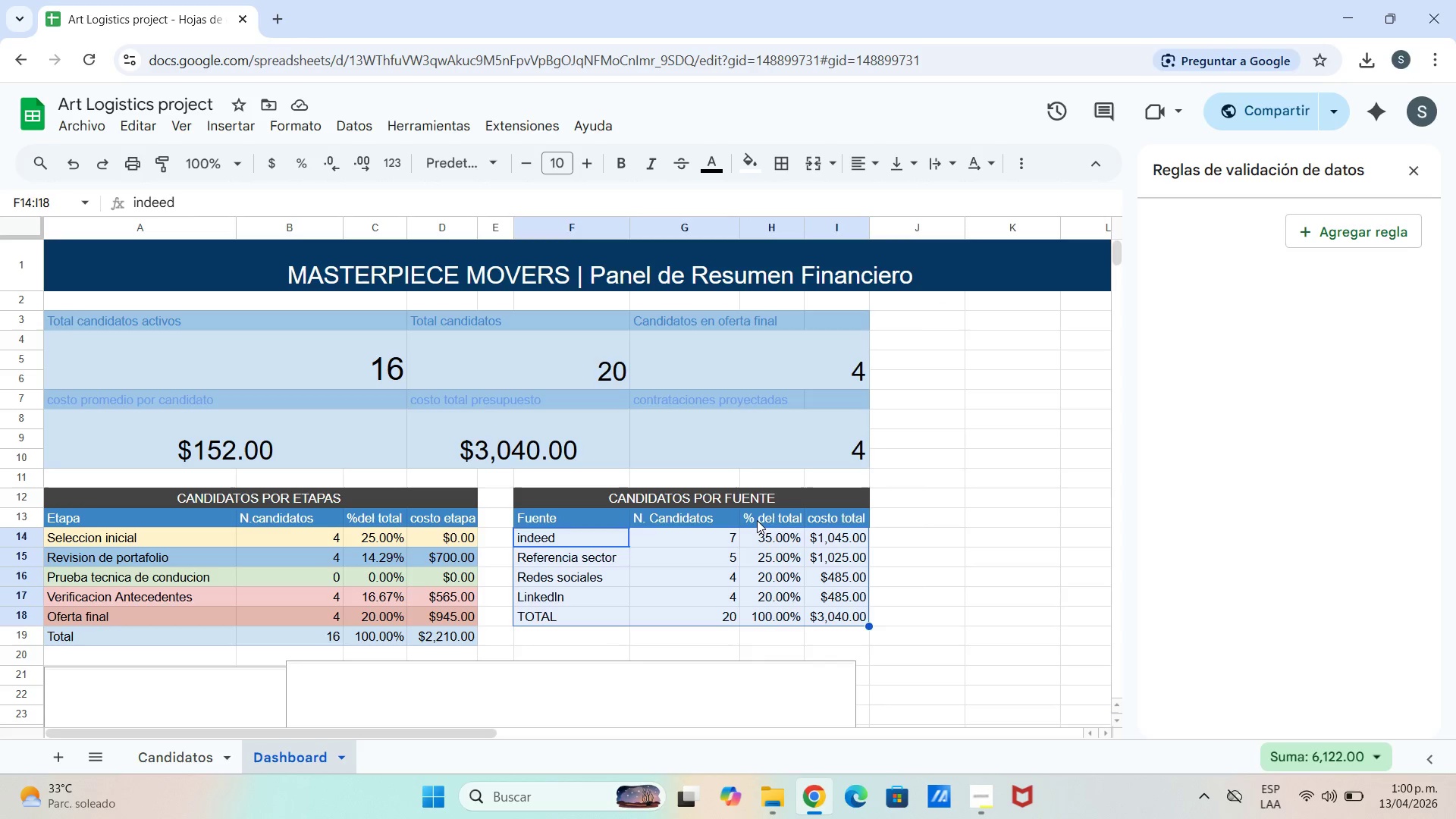 
right_click([755, 524])
 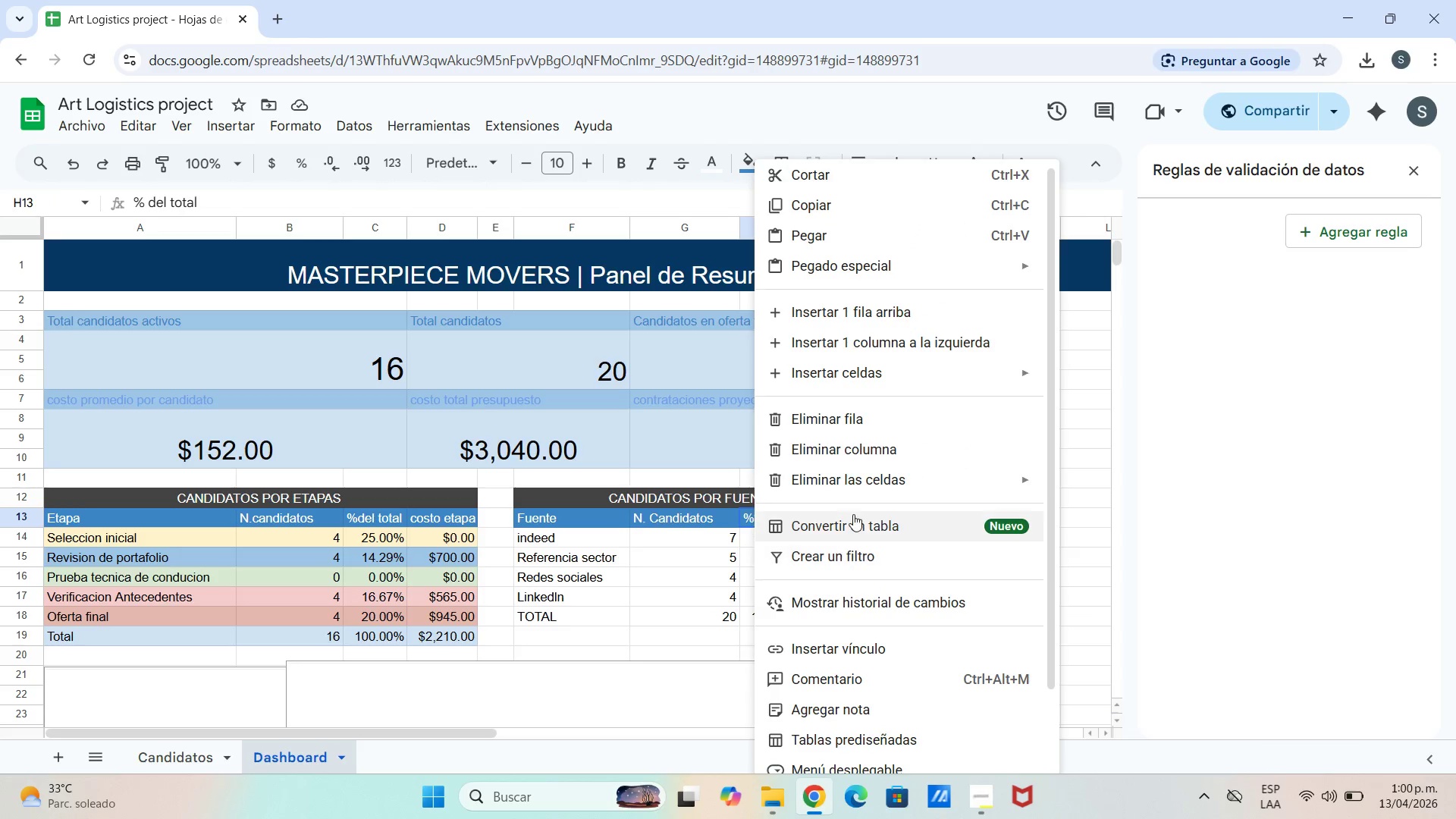 
left_click([853, 514])
 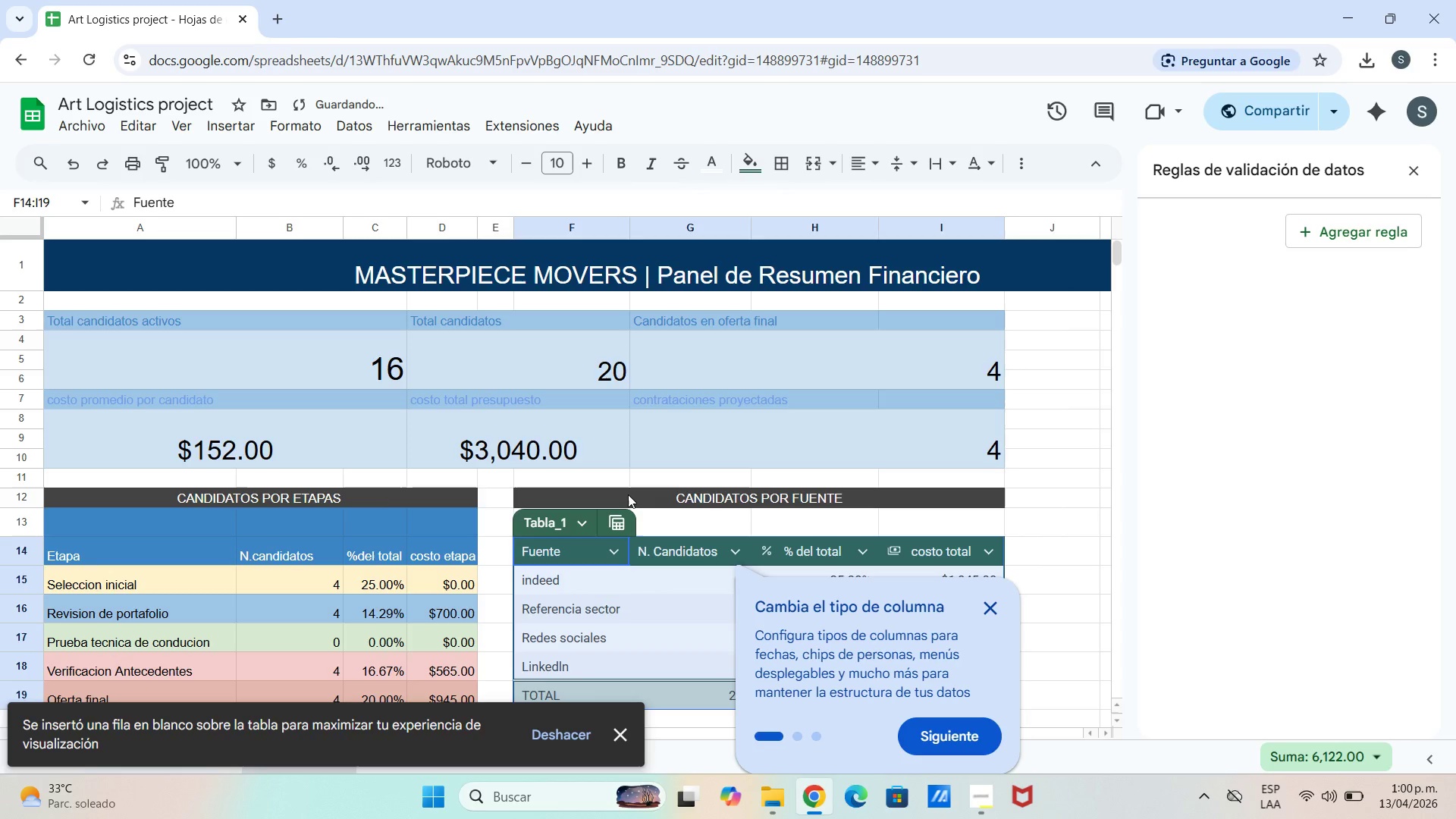 
scroll: coordinate [740, 504], scroll_direction: down, amount: 2.0
 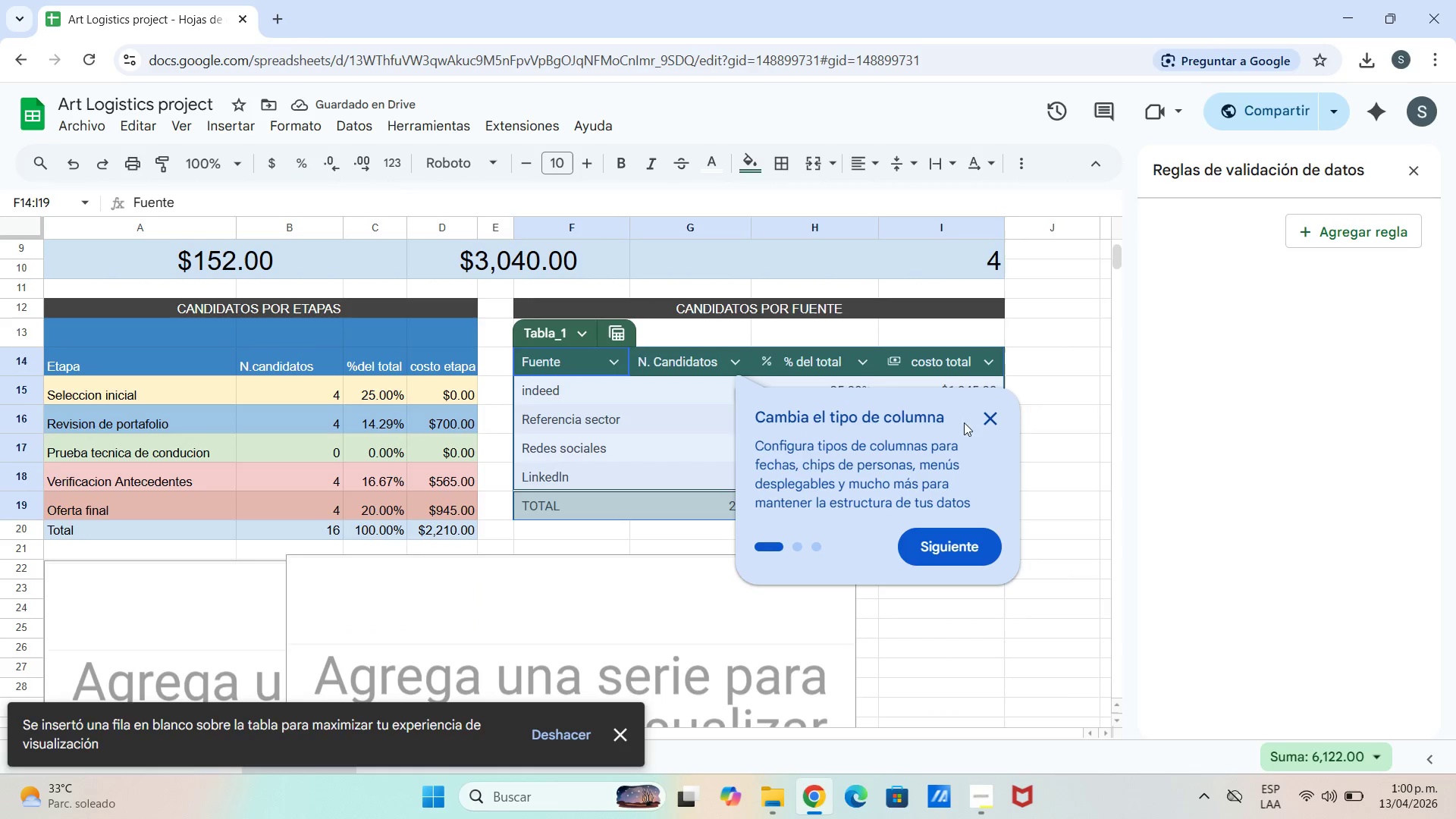 
left_click([987, 422])
 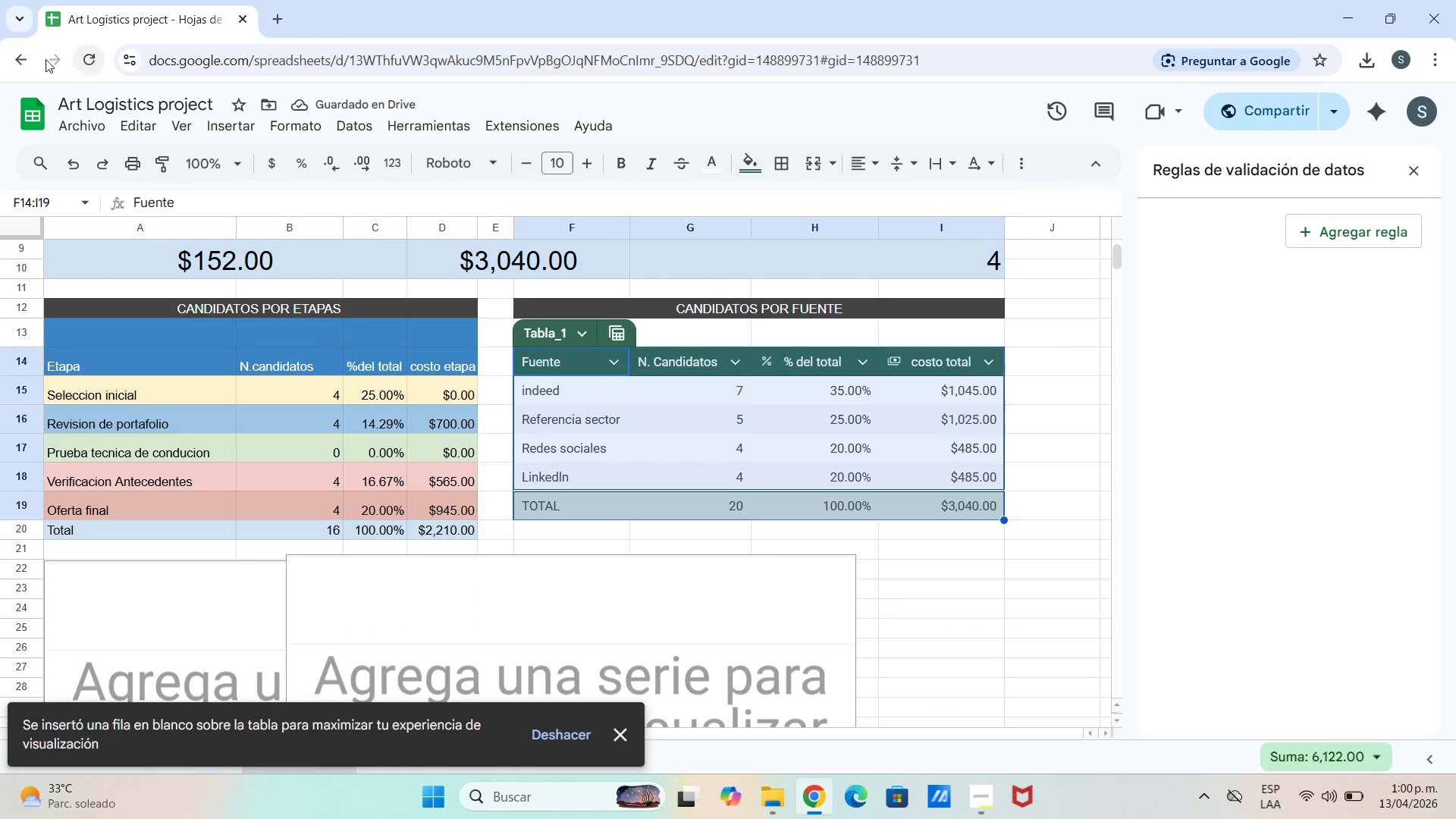 
left_click([32, 59])
 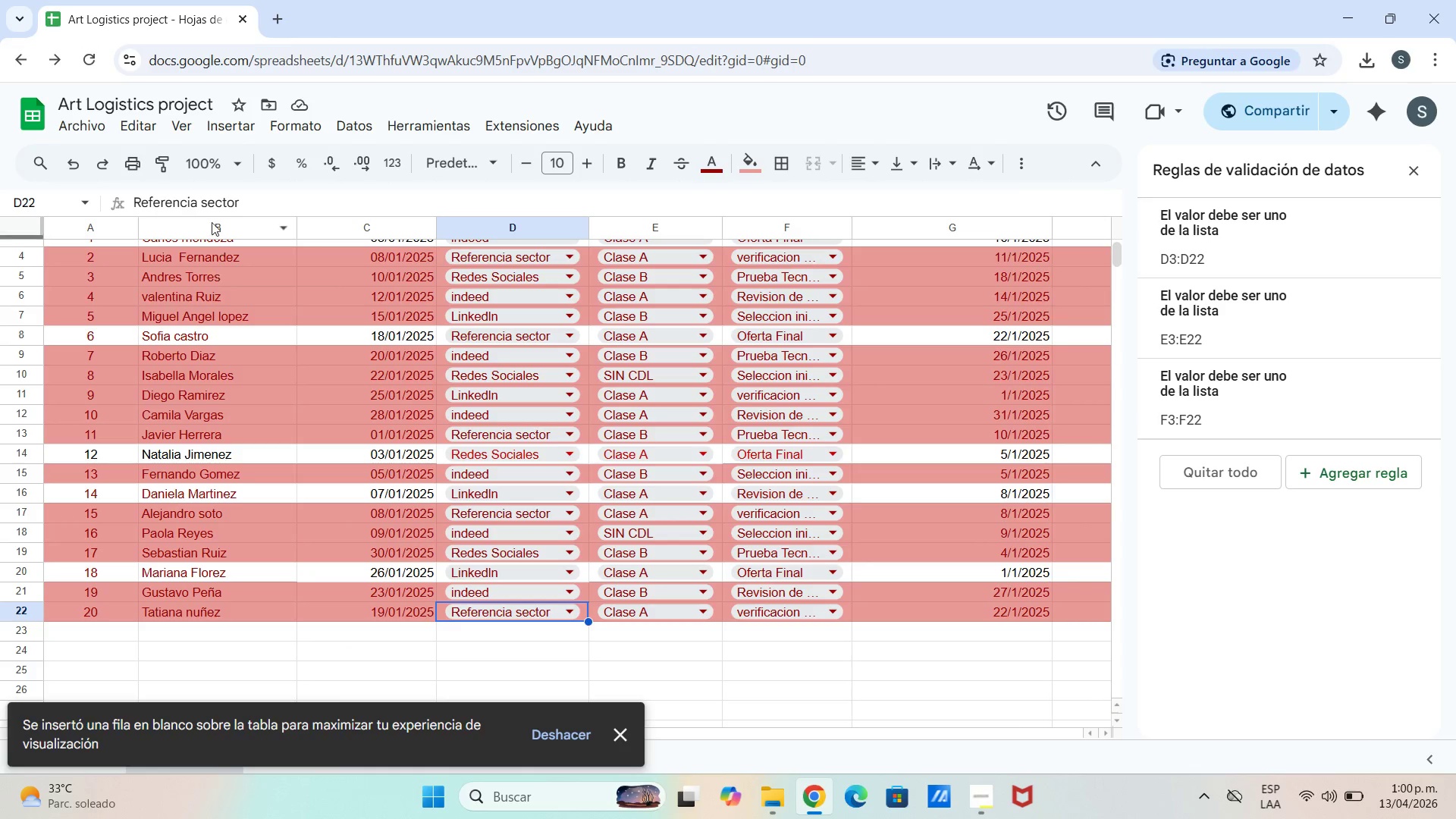 
left_click([54, 60])
 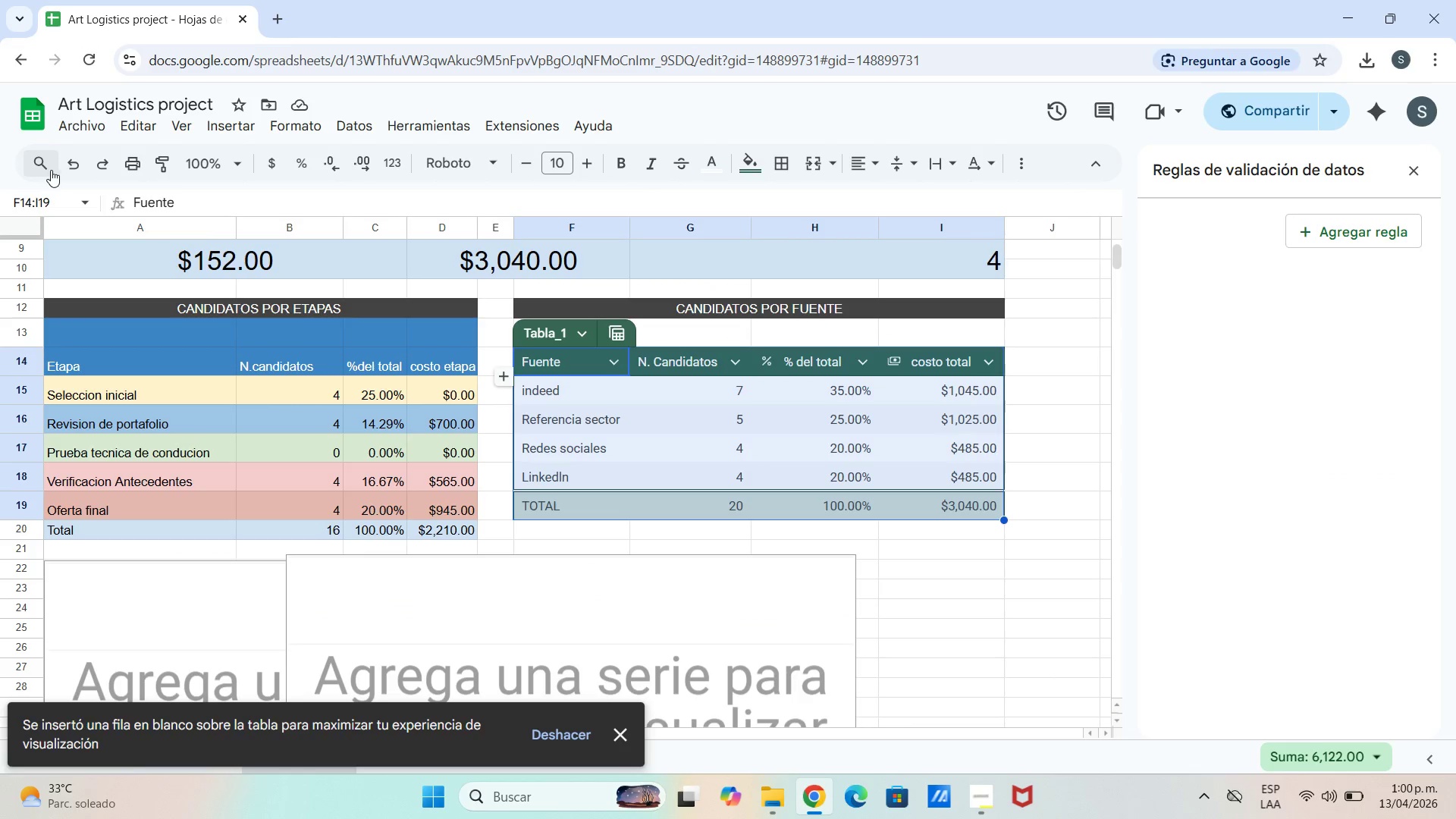 
left_click([64, 170])
 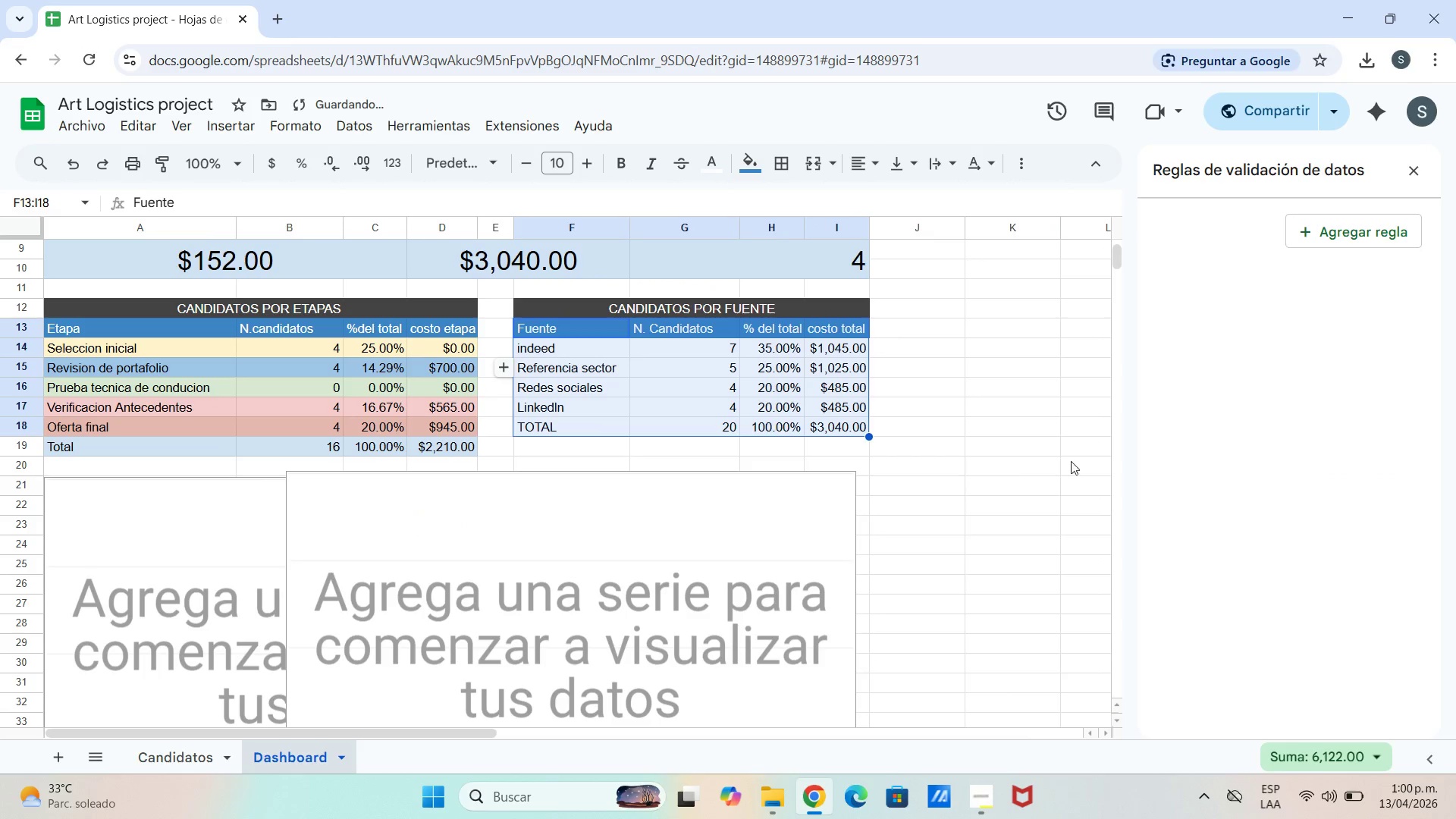 
double_click([770, 403])
 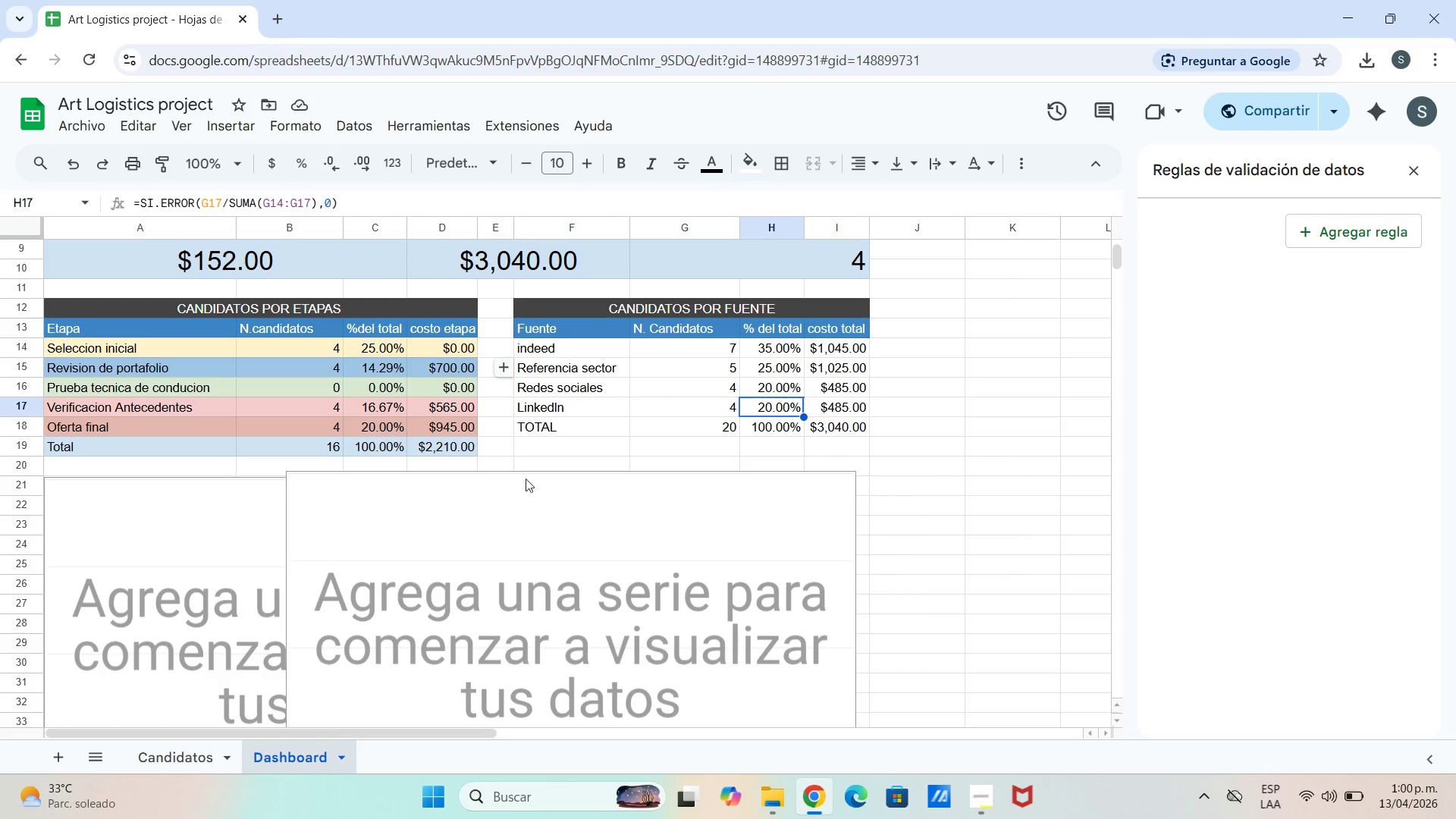 
wait(6.51)
 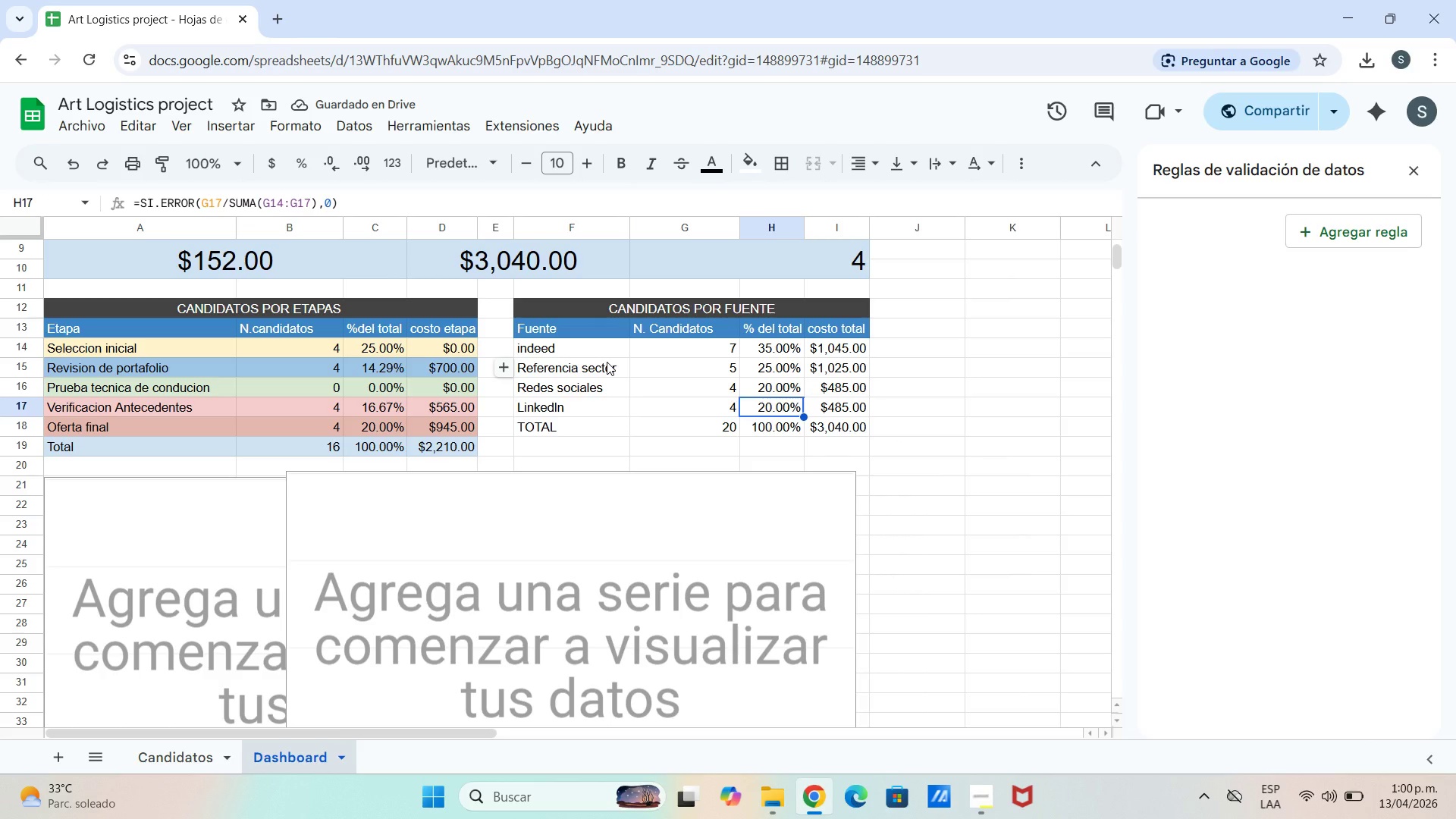 
left_click_drag(start_coordinate=[1097, 393], to_coordinate=[1090, 400])
 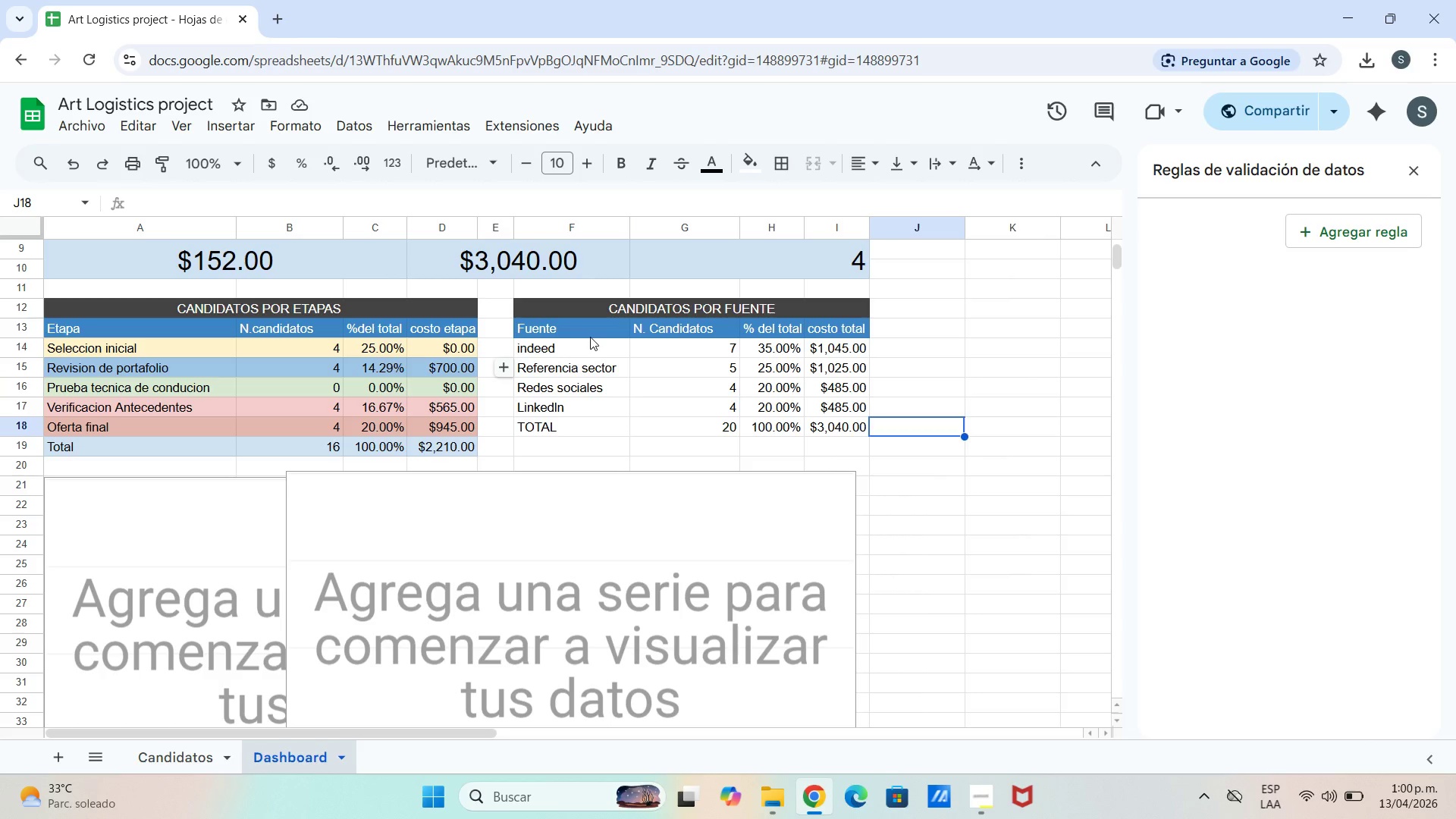 
left_click([468, 541])
 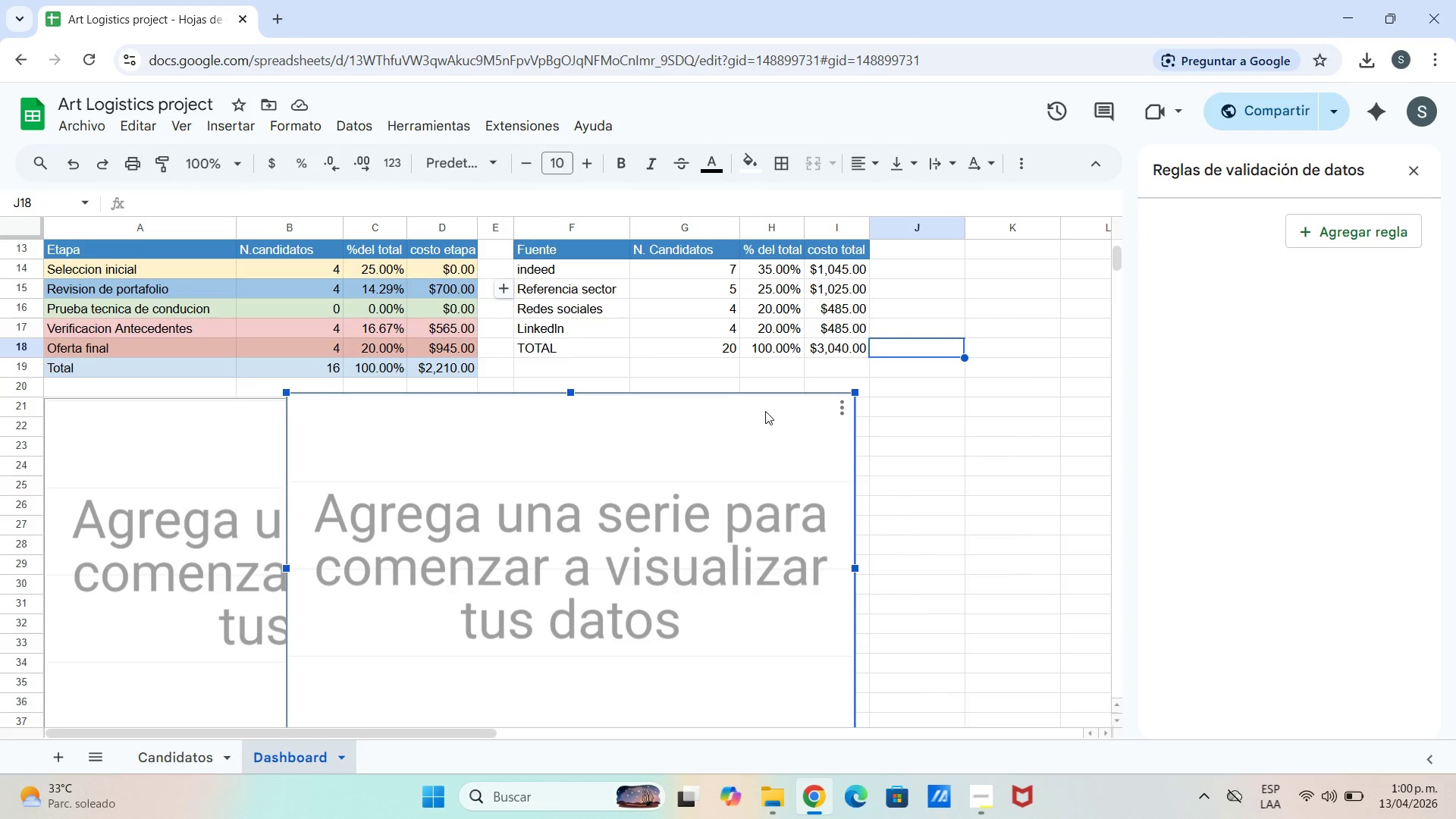 
right_click([689, 463])
 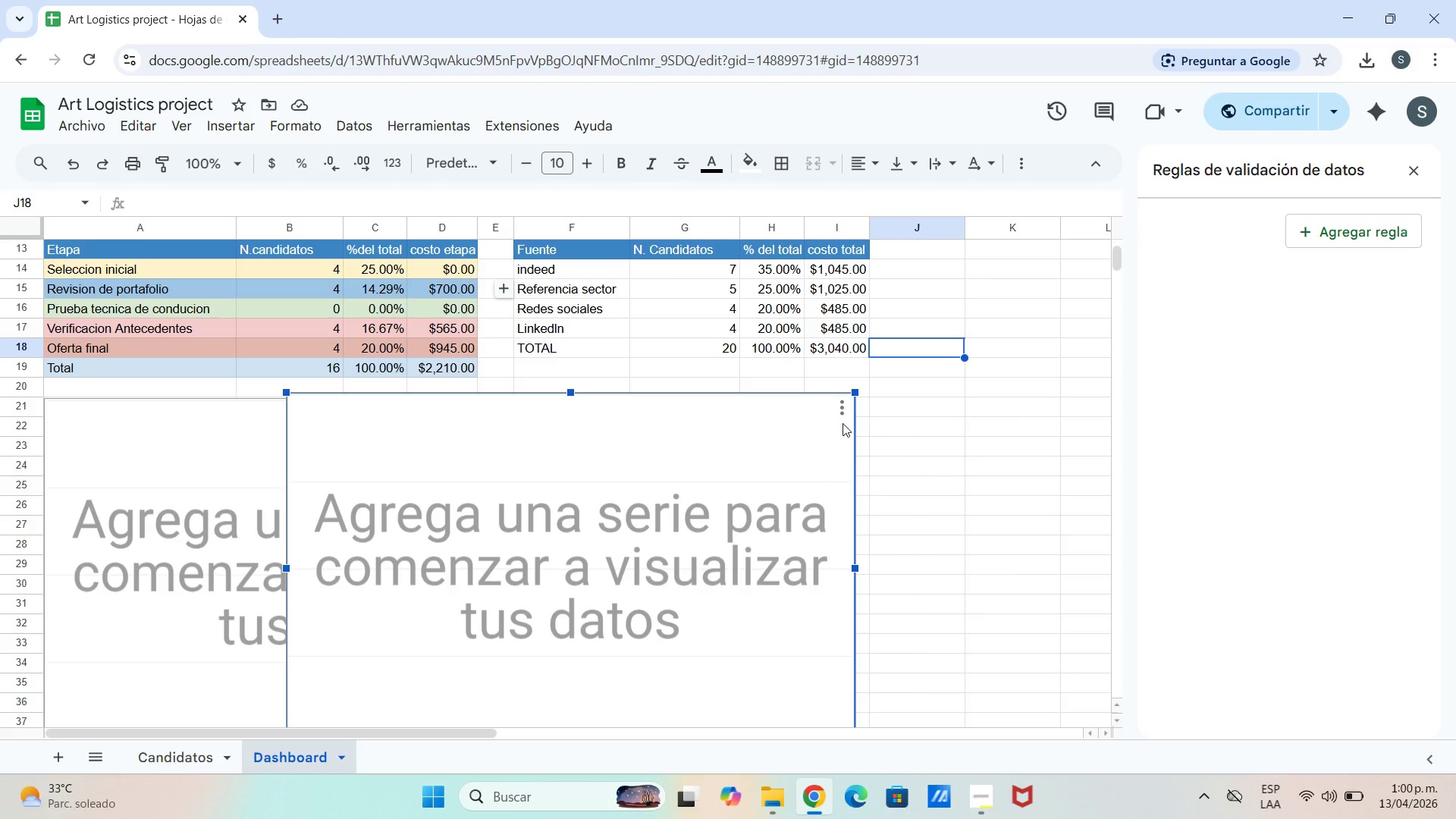 
left_click([843, 418])
 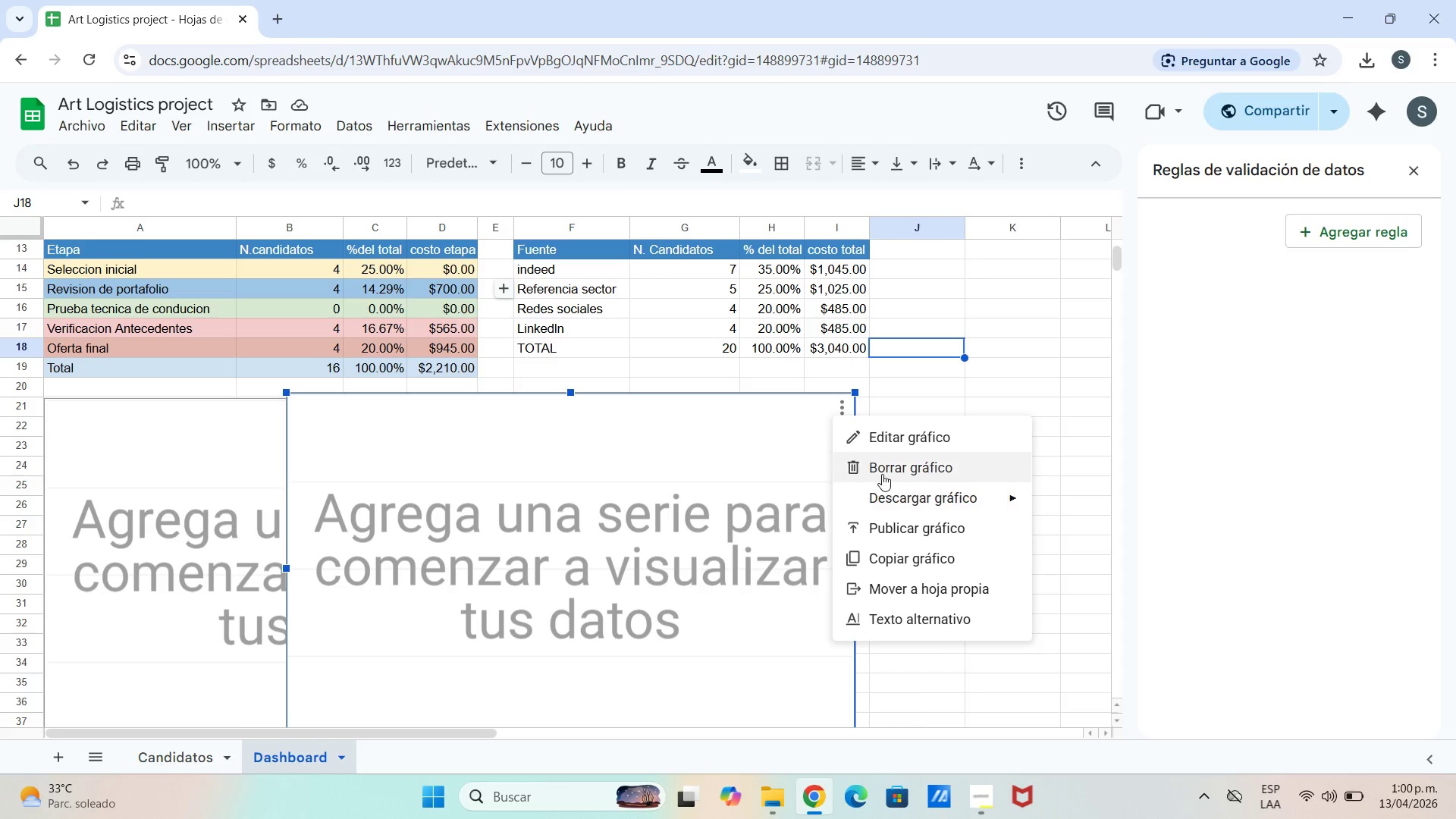 
left_click([882, 471])
 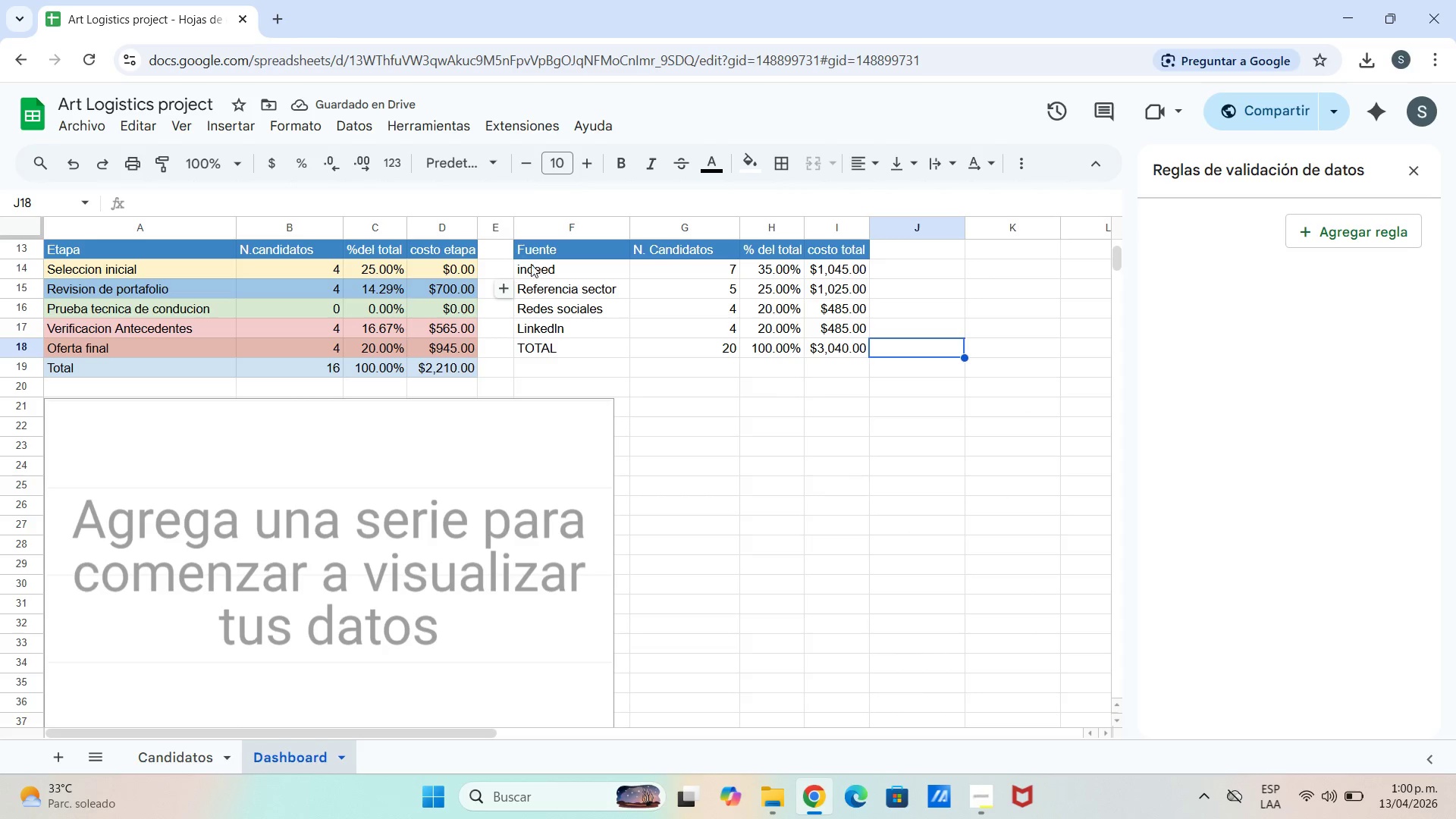 
left_click_drag(start_coordinate=[522, 262], to_coordinate=[836, 345])
 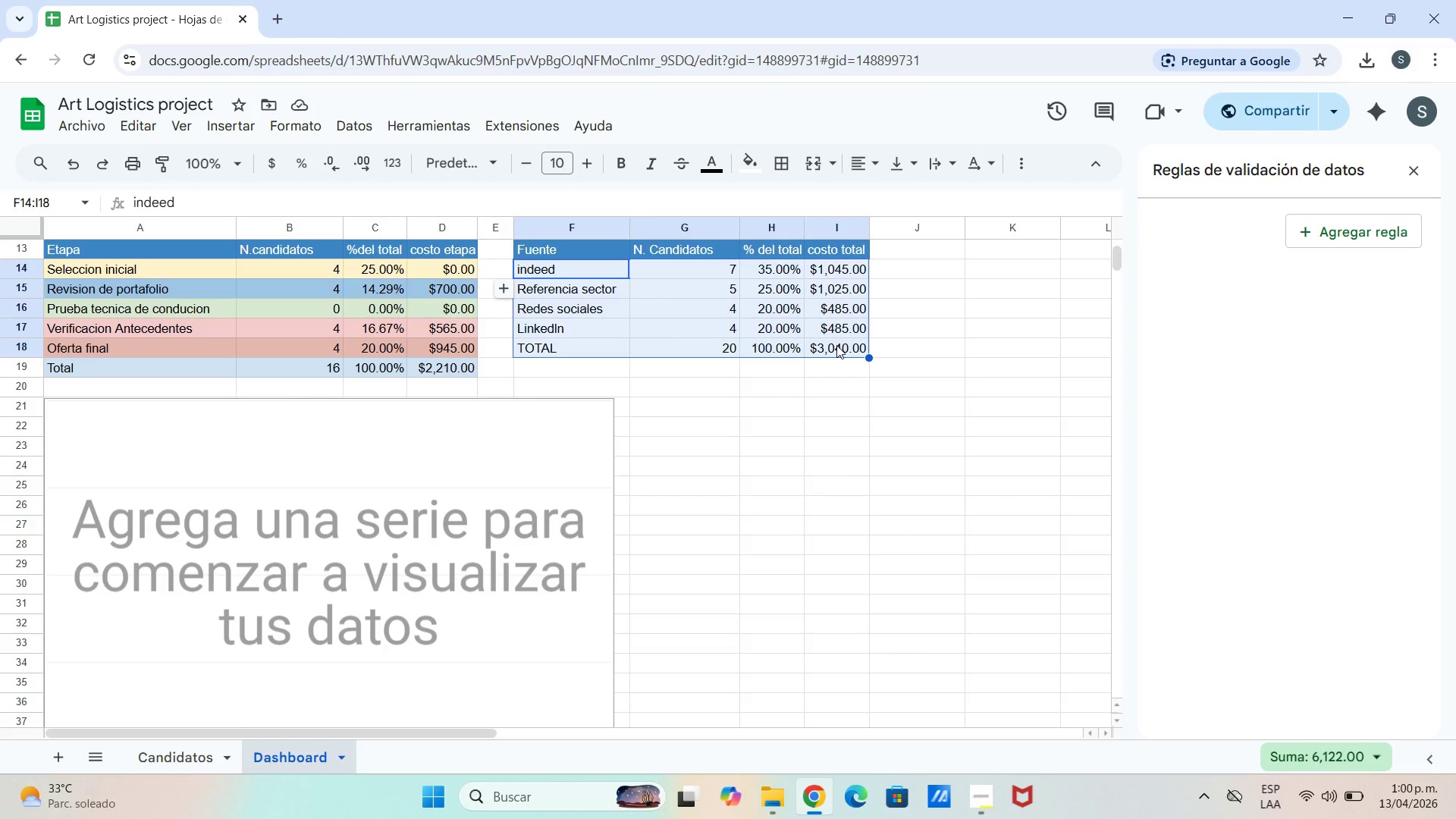 
key(Alt+F1)
 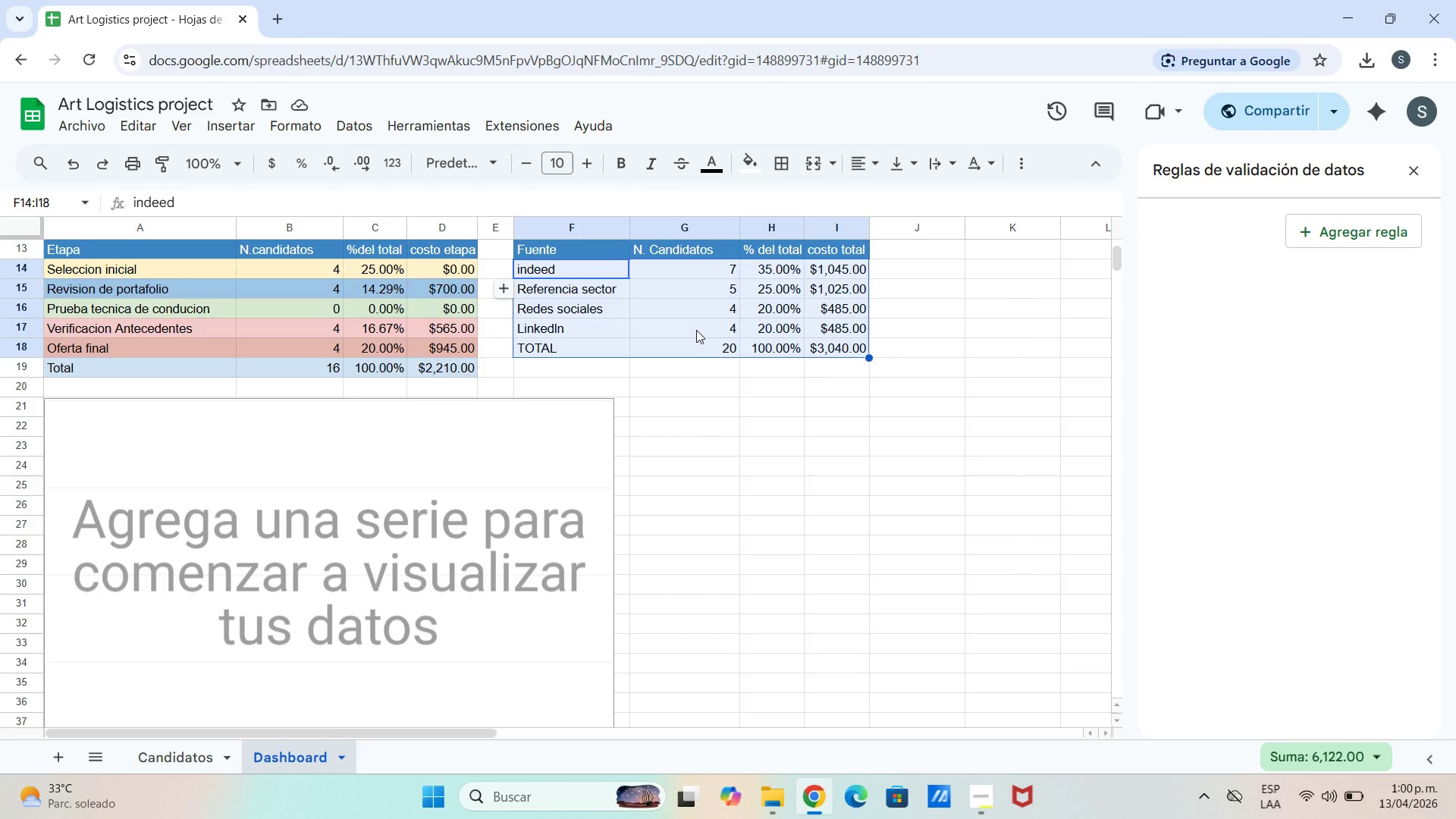 
hold_key(key=AltLeft, duration=0.75)
 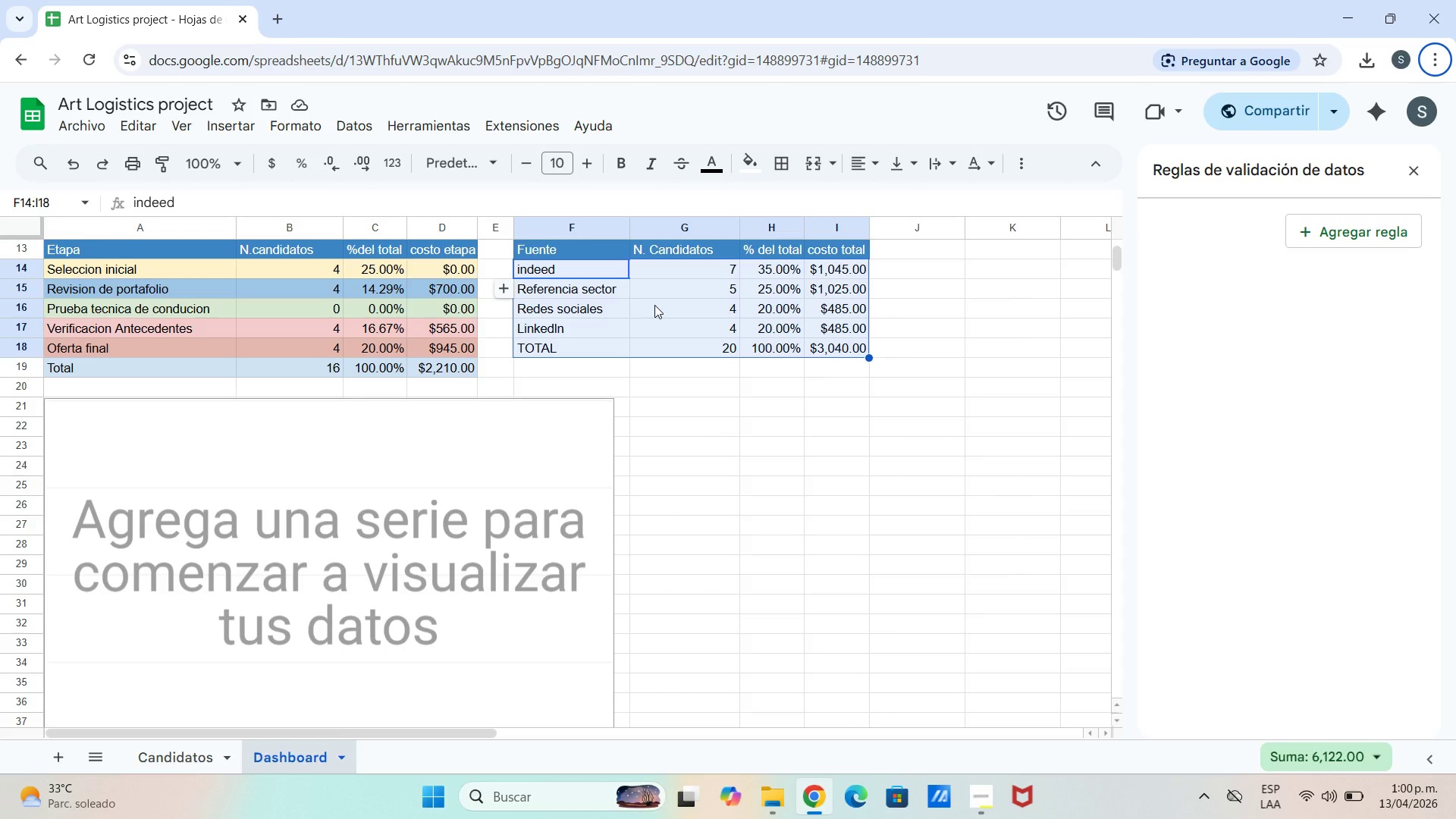 
hold_key(key=AltLeft, duration=1.19)
 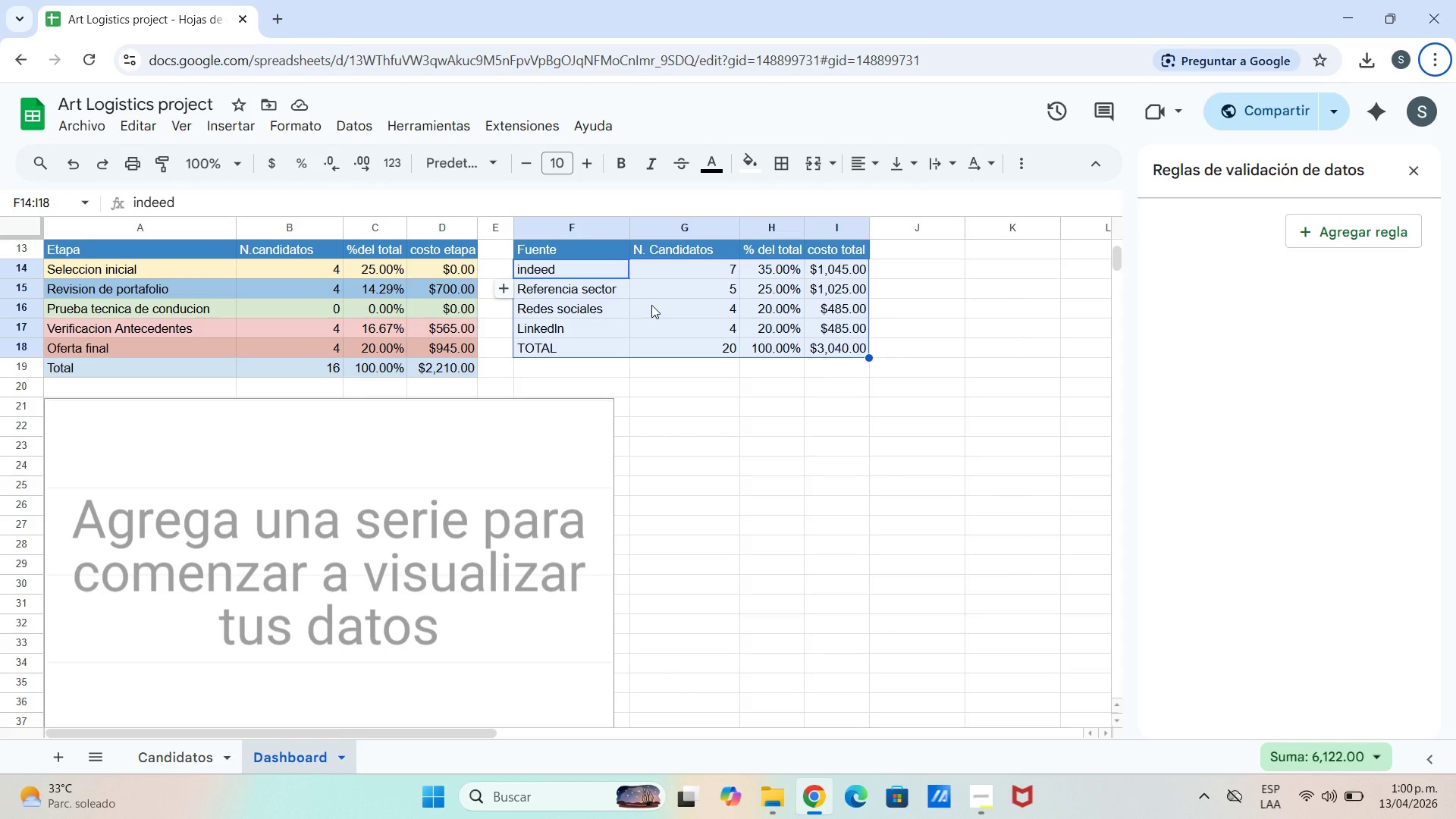 
hold_key(key=F1, duration=0.31)
 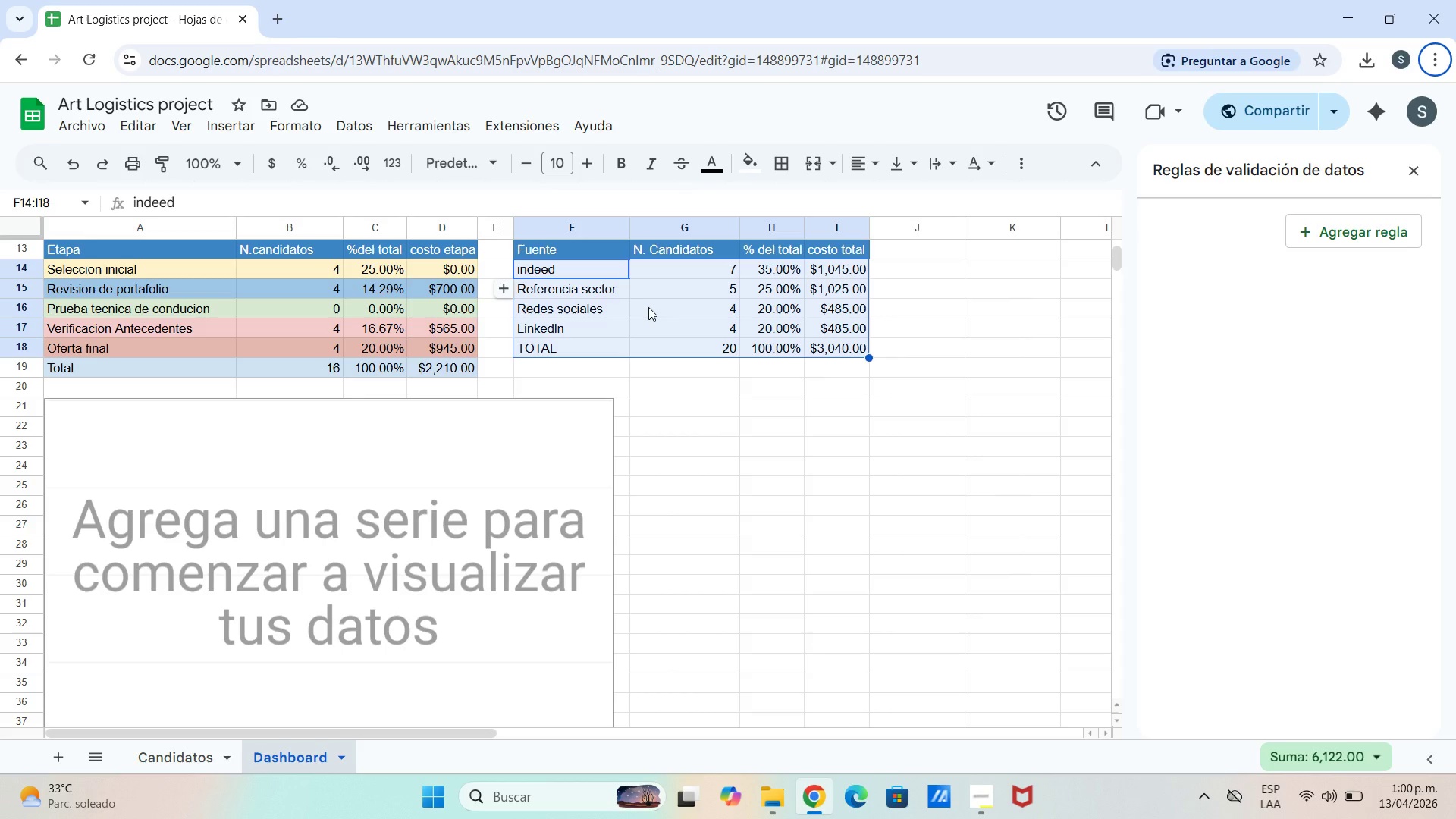 
key(Alt+F1)
 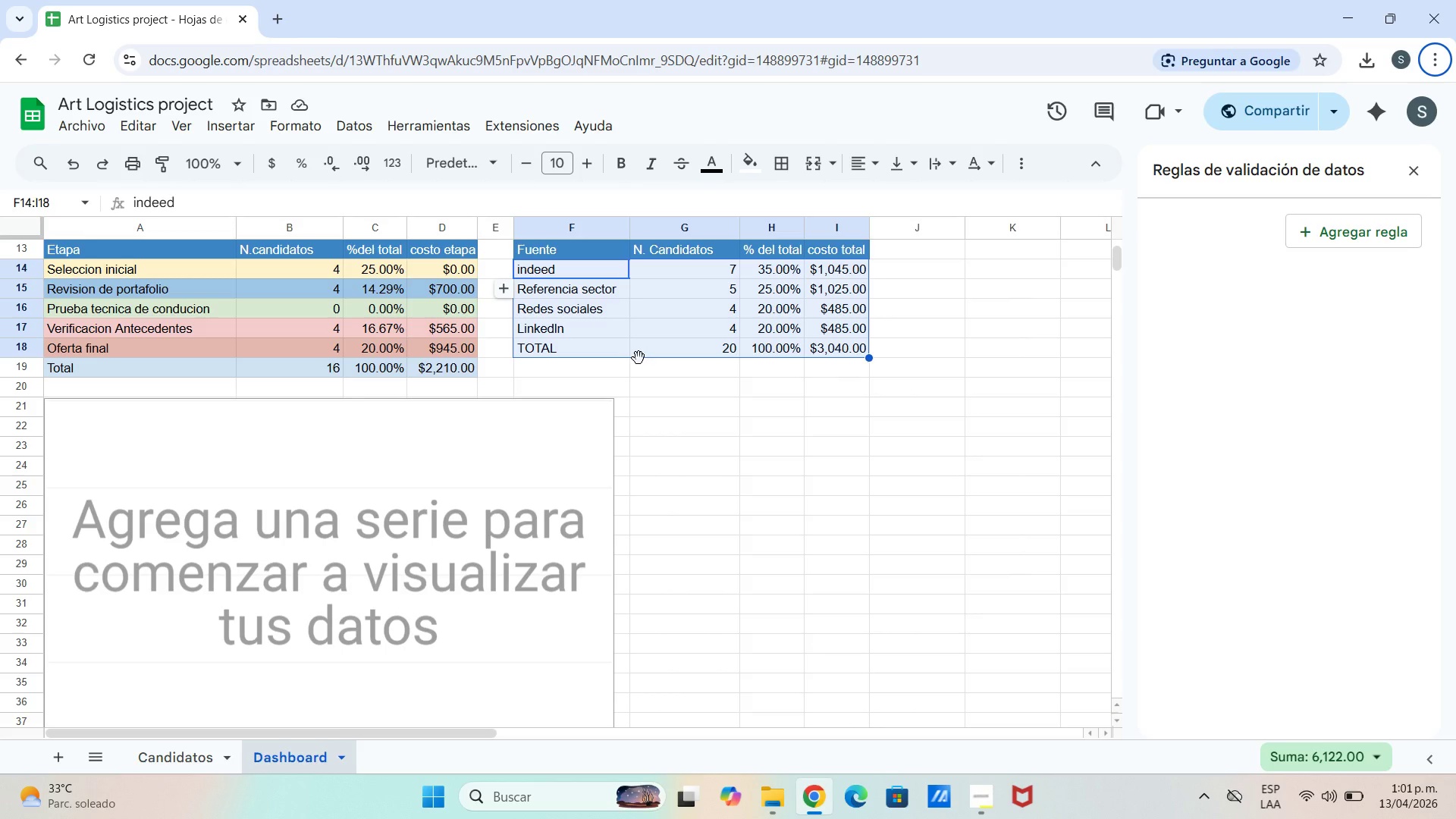 
wait(6.62)
 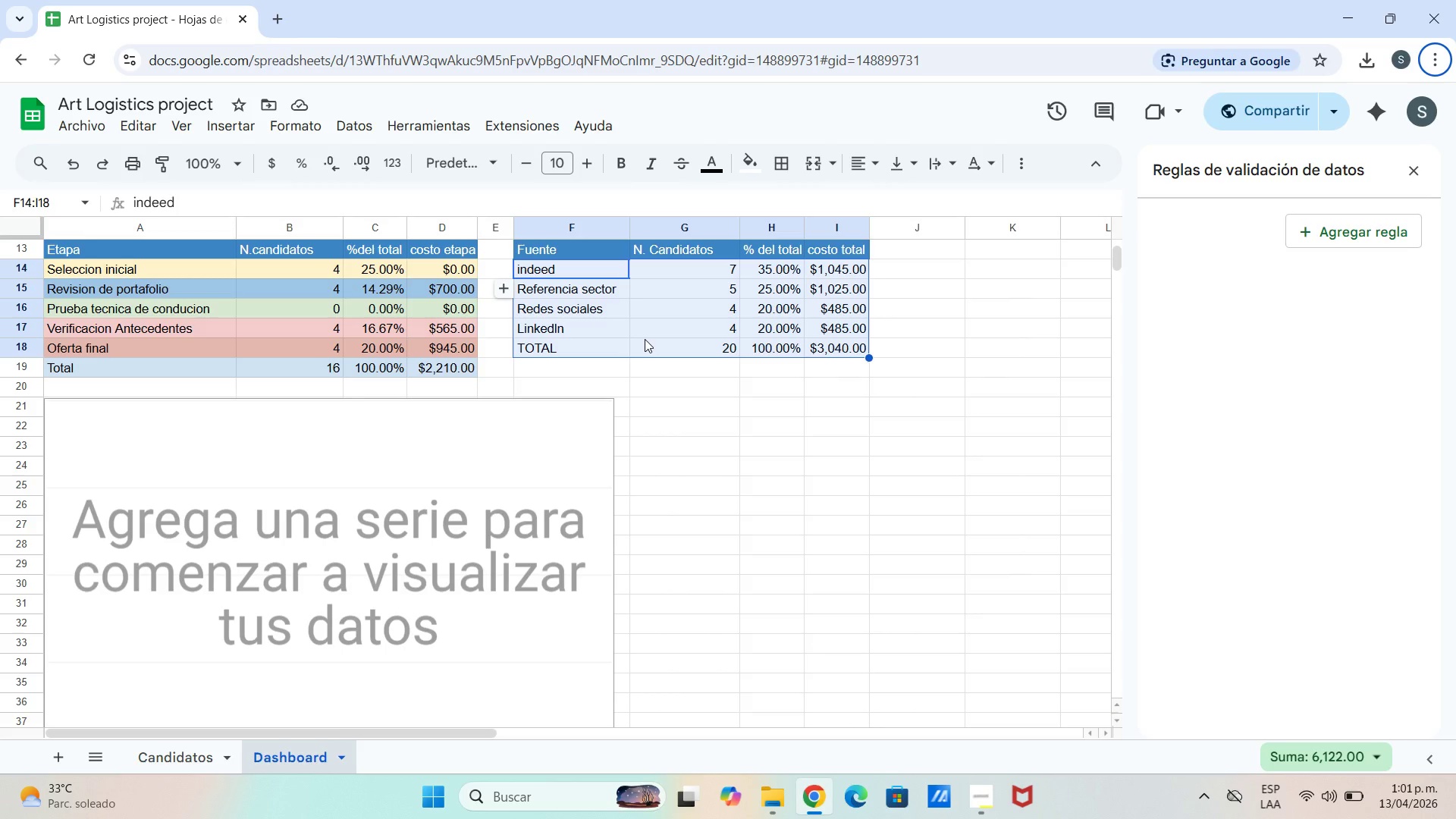 
left_click([393, 496])
 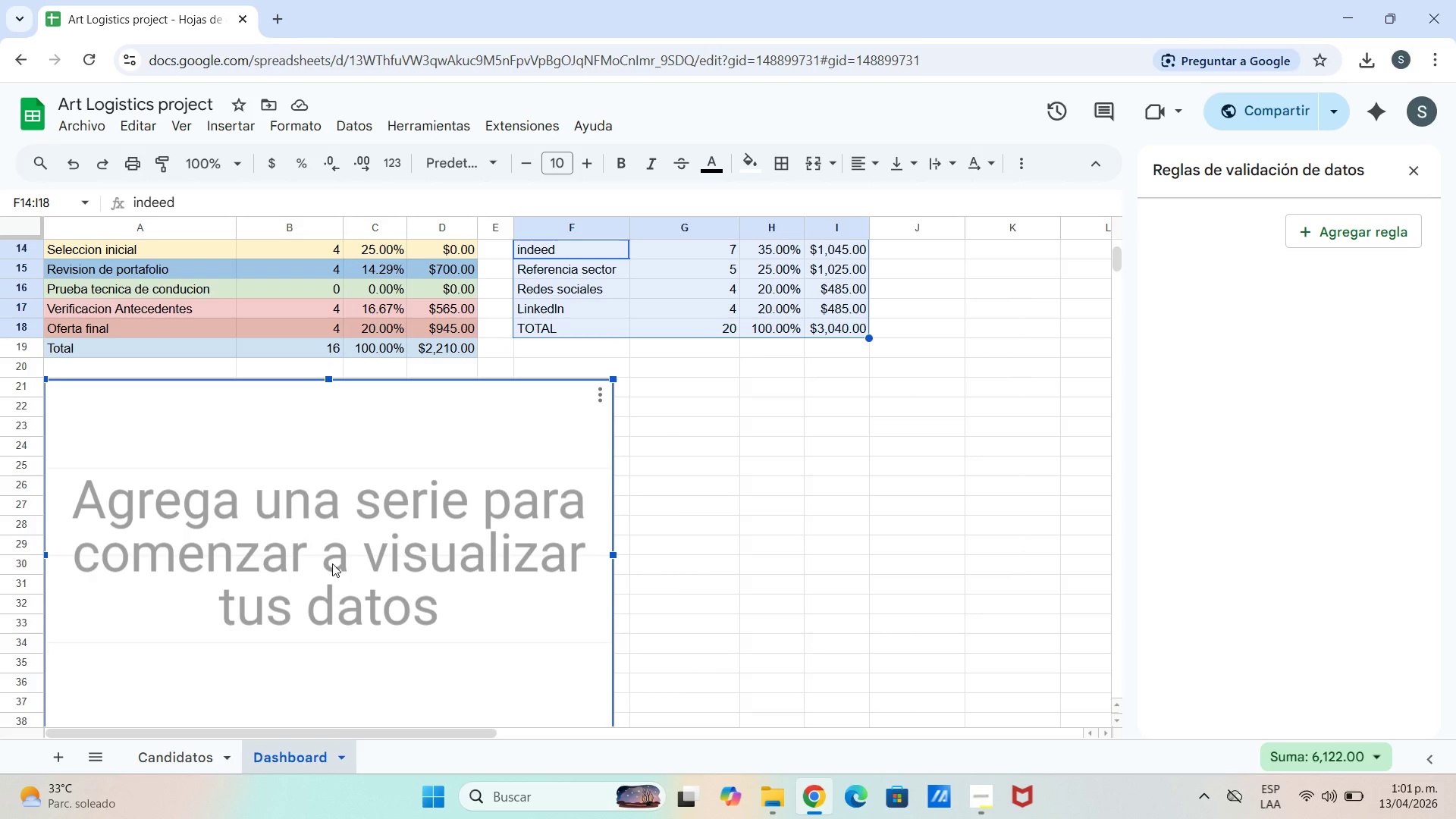 
wait(7.31)
 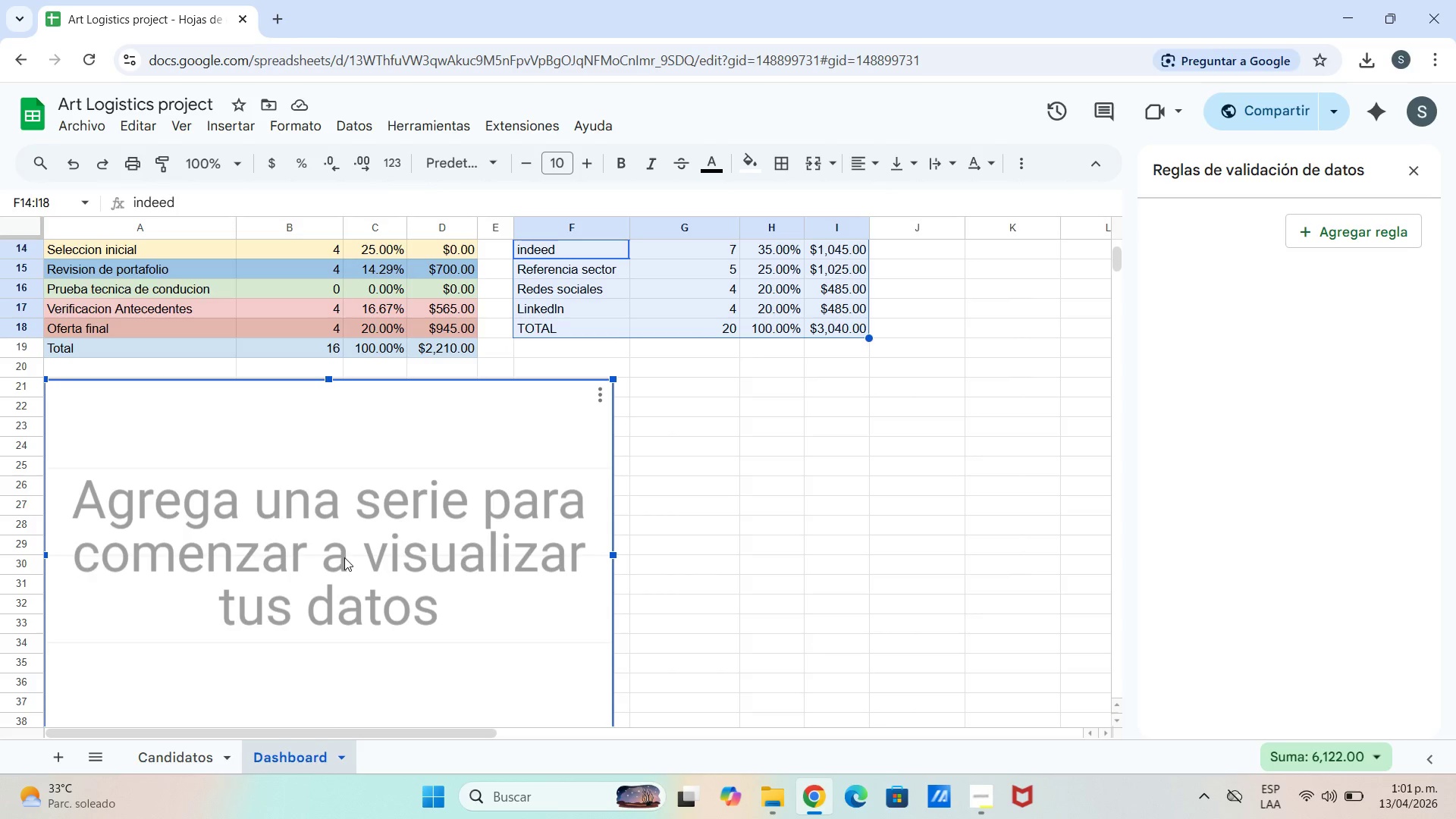 
right_click([397, 529])
 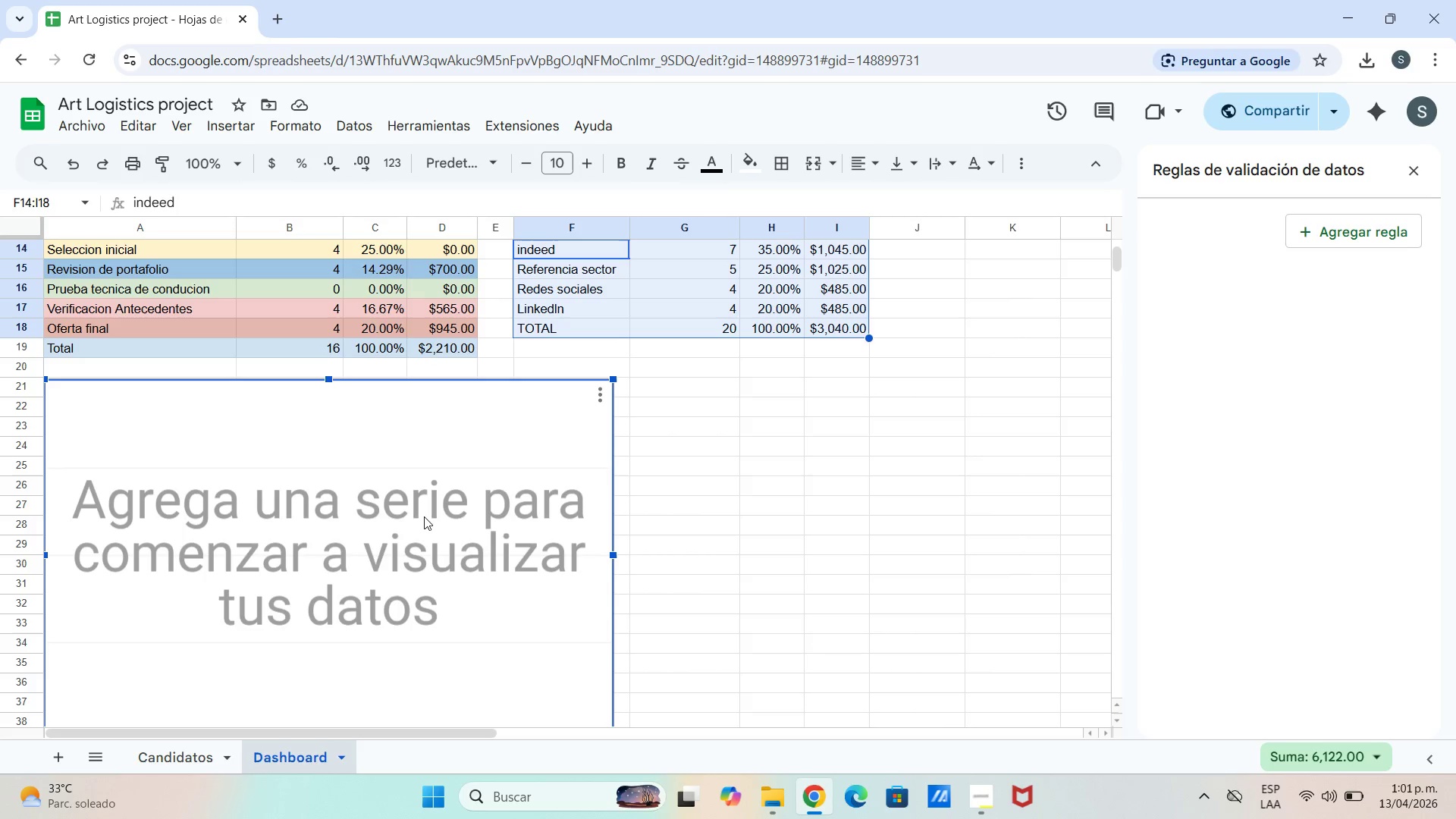 
left_click_drag(start_coordinate=[428, 514], to_coordinate=[447, 507])
 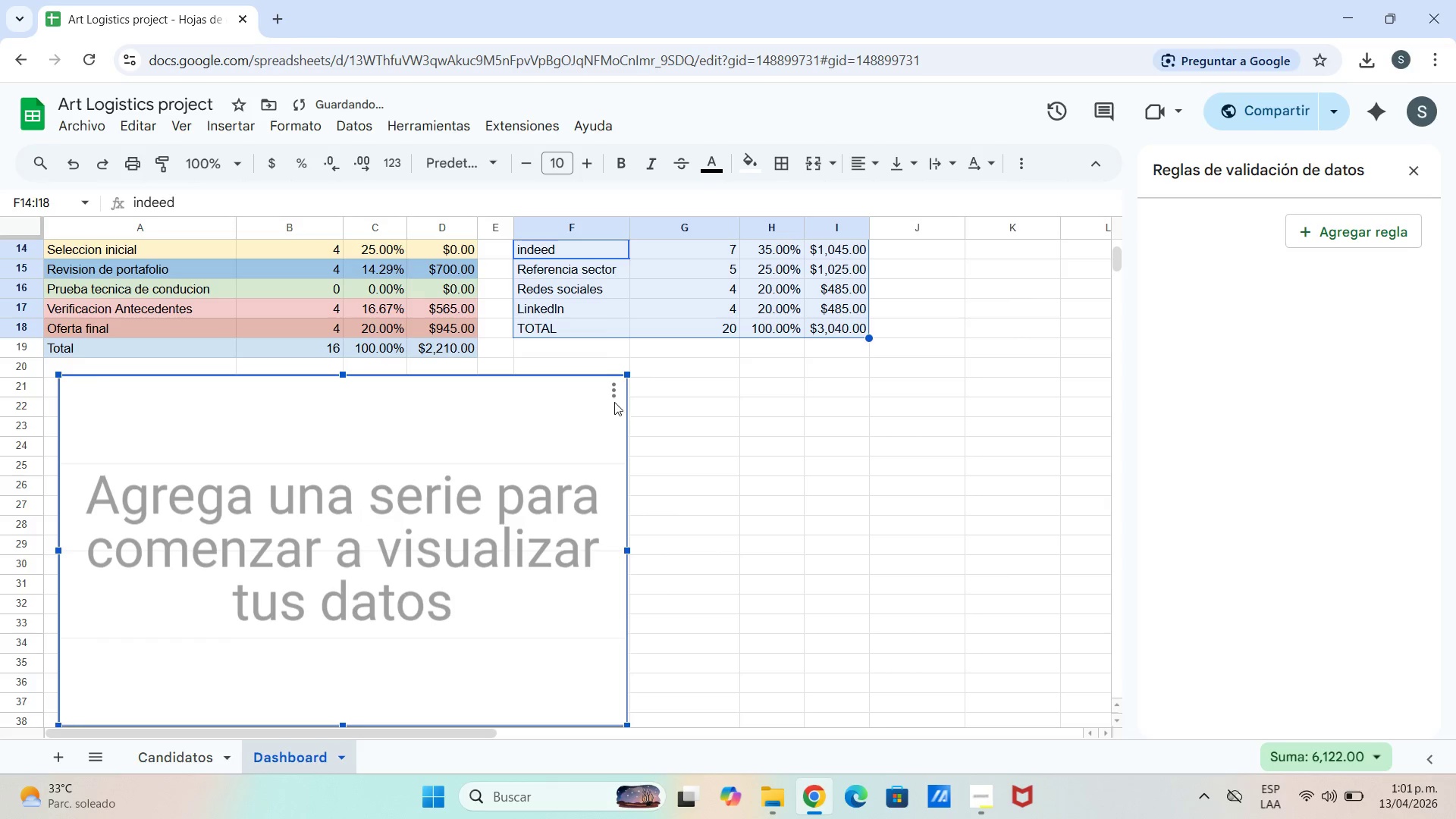 
left_click([610, 392])
 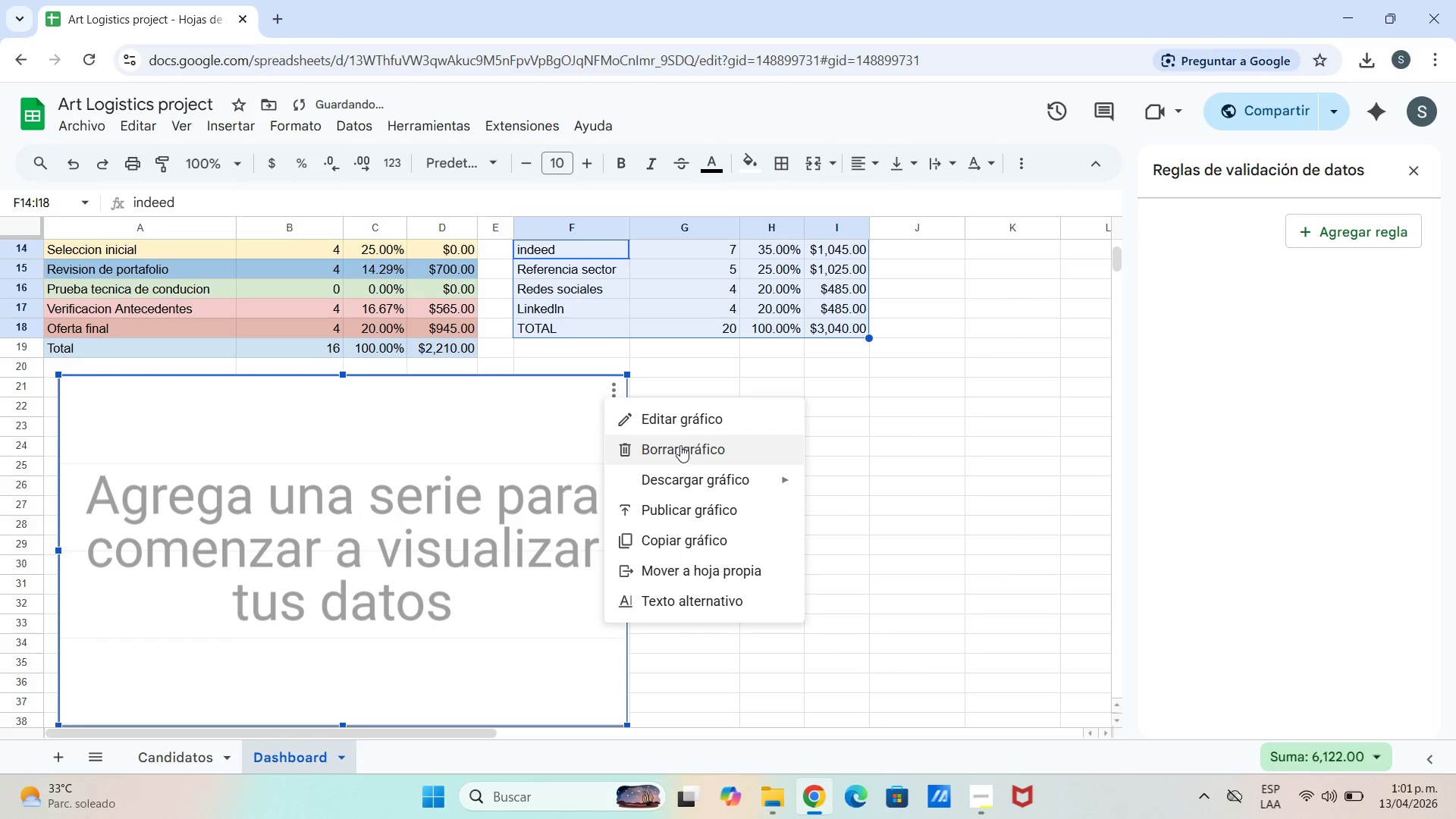 
left_click([688, 419])
 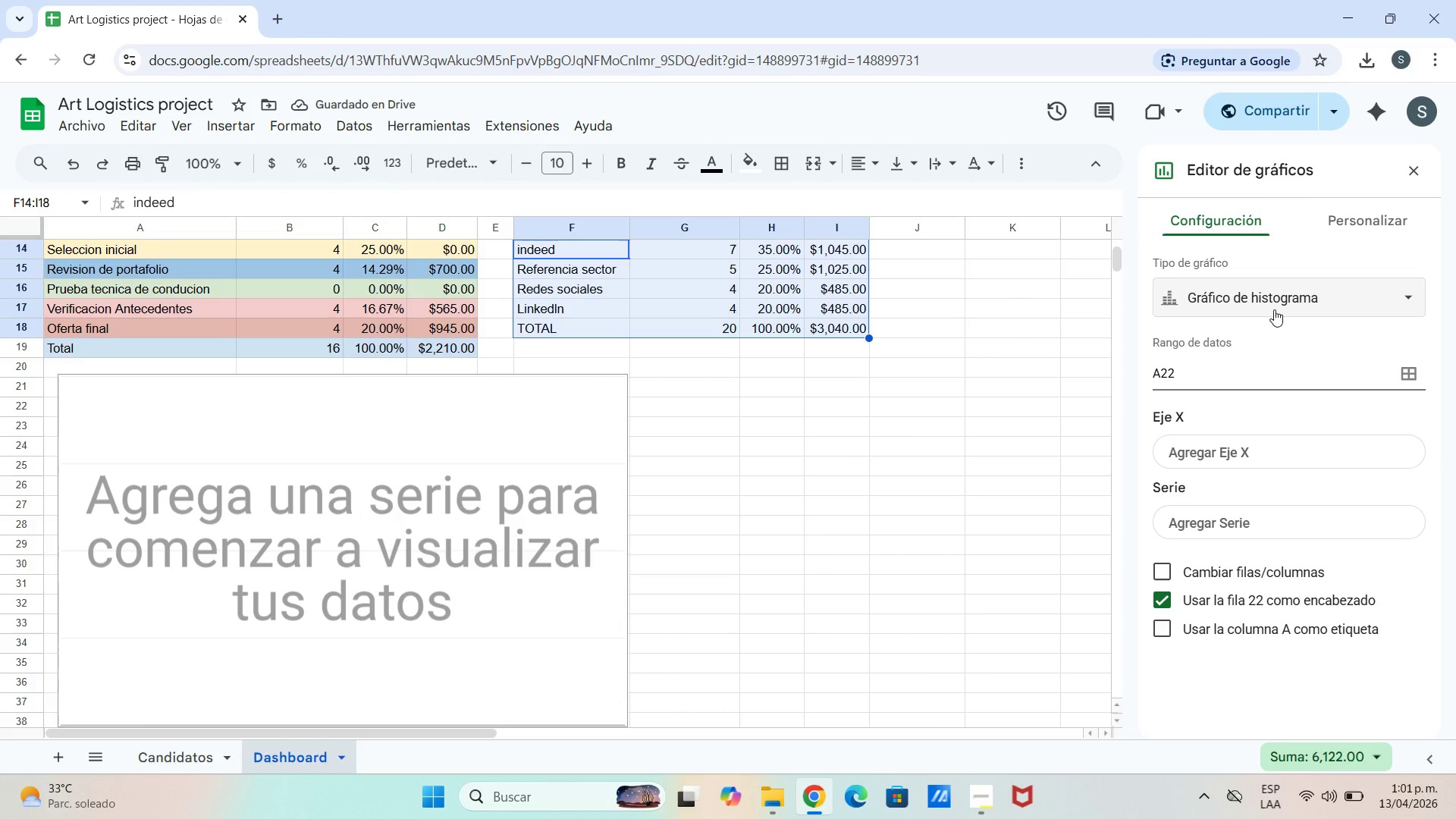 
left_click([1264, 285])
 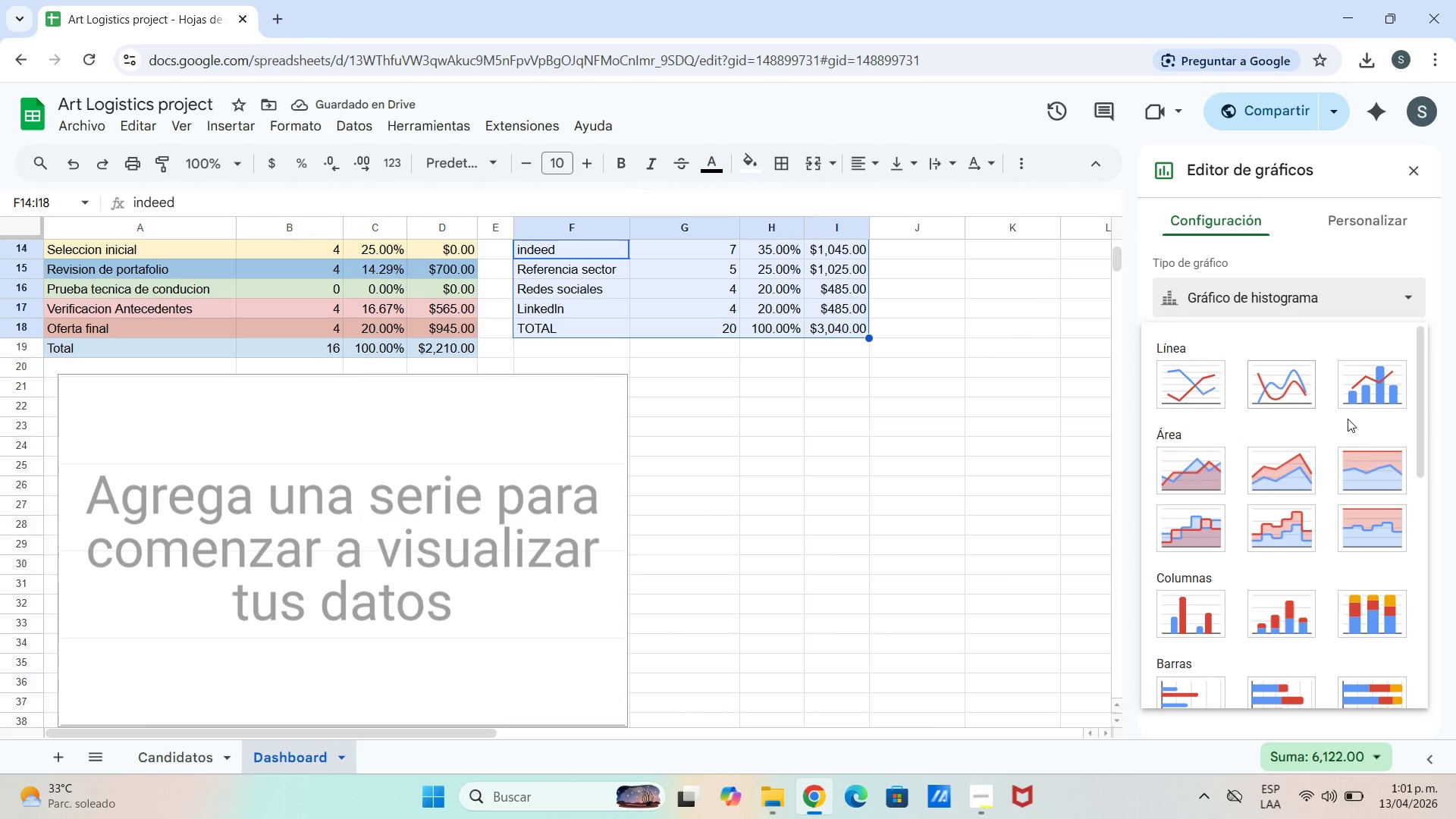 
scroll: coordinate [1270, 529], scroll_direction: down, amount: 6.0
 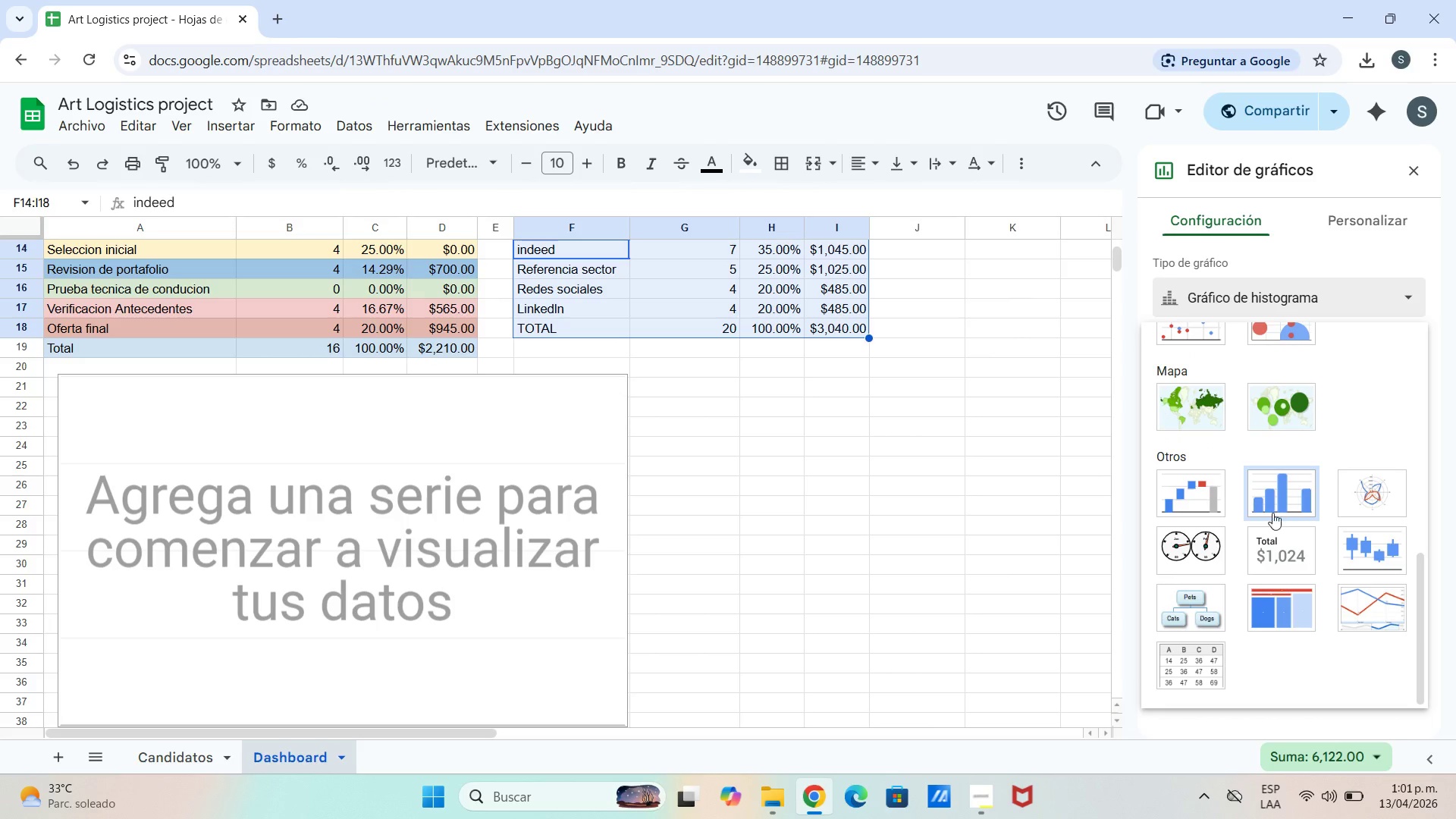 
left_click([1276, 499])
 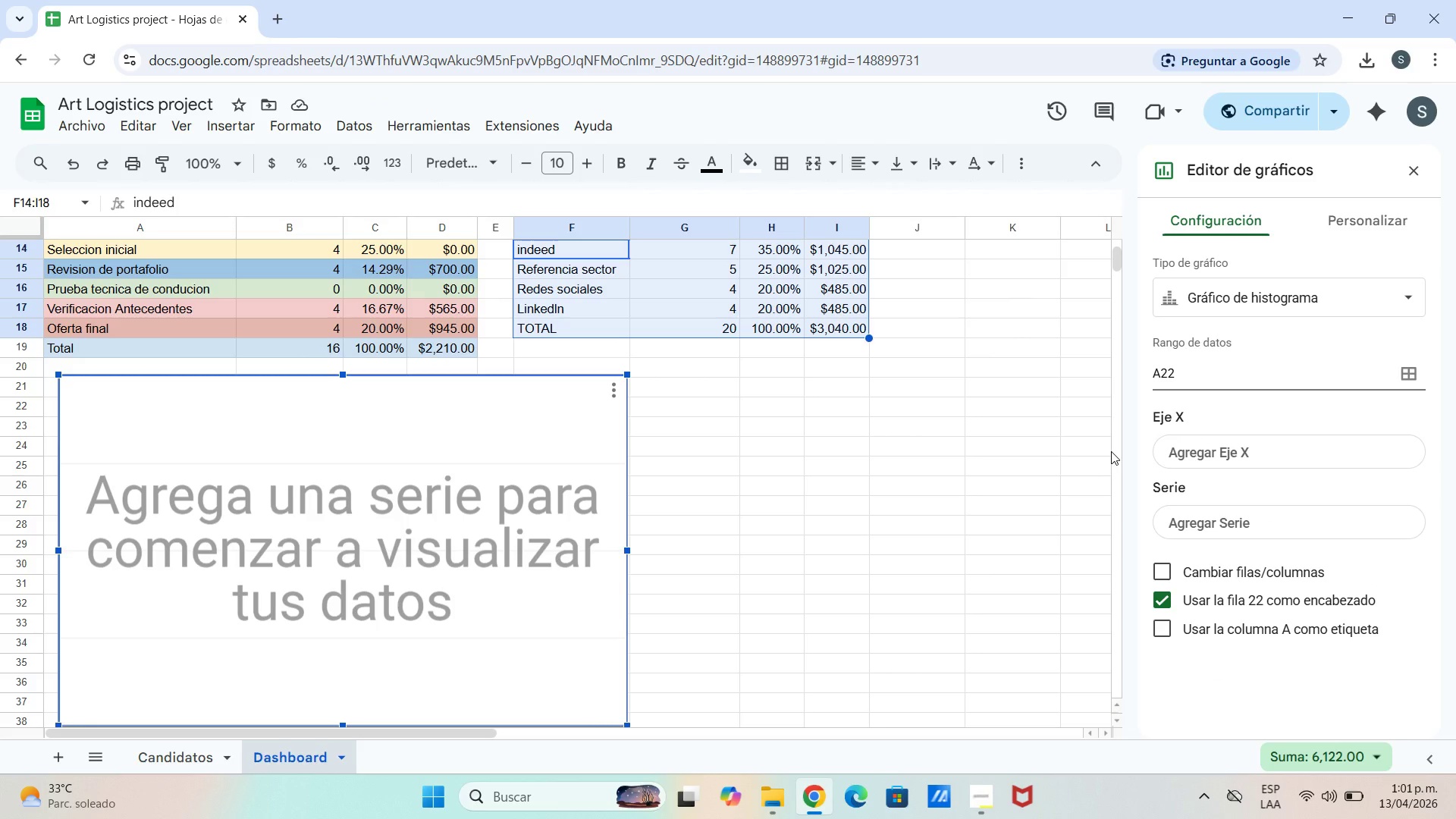 
wait(9.52)
 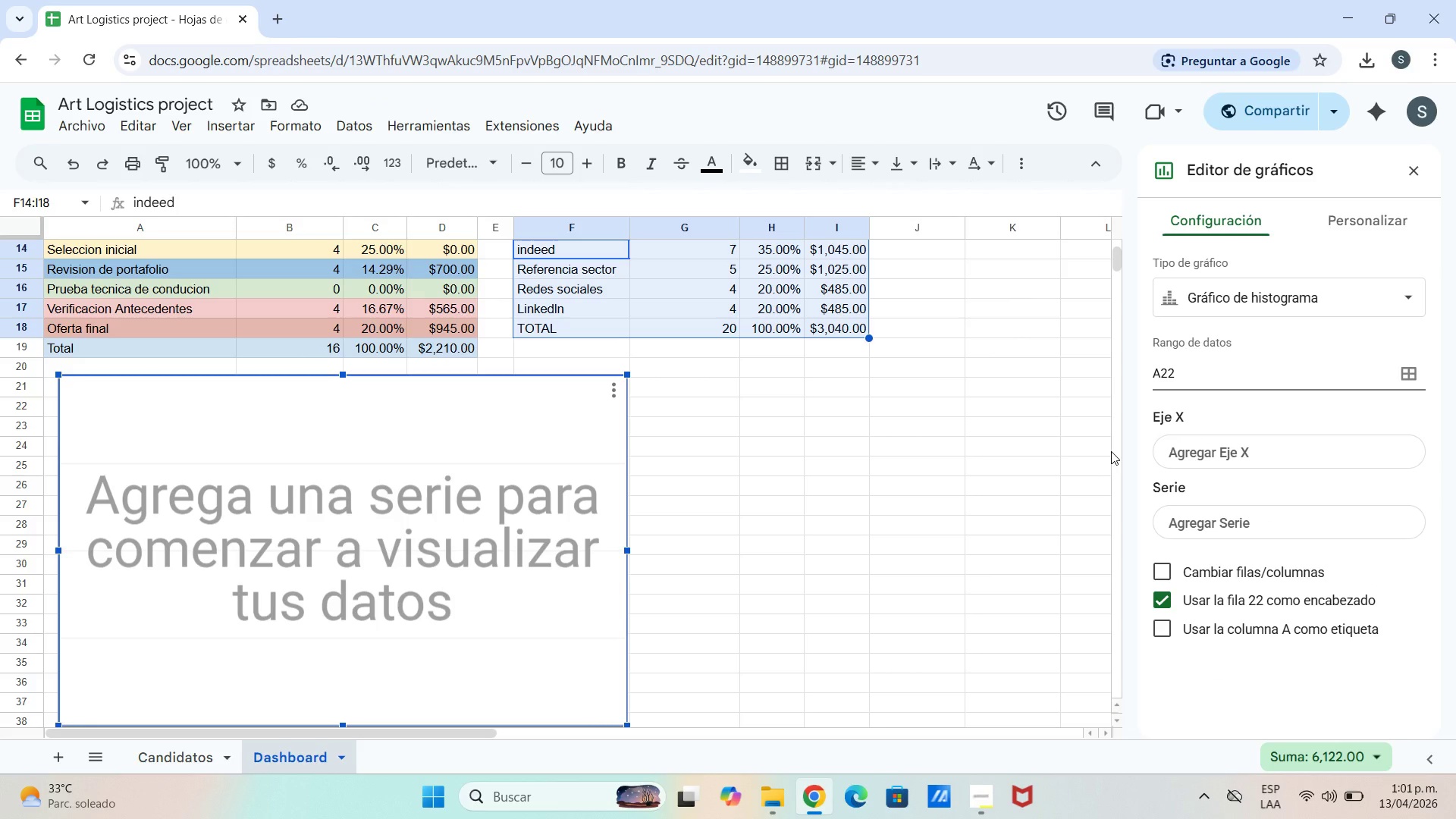 
left_click_drag(start_coordinate=[524, 255], to_coordinate=[817, 331])
 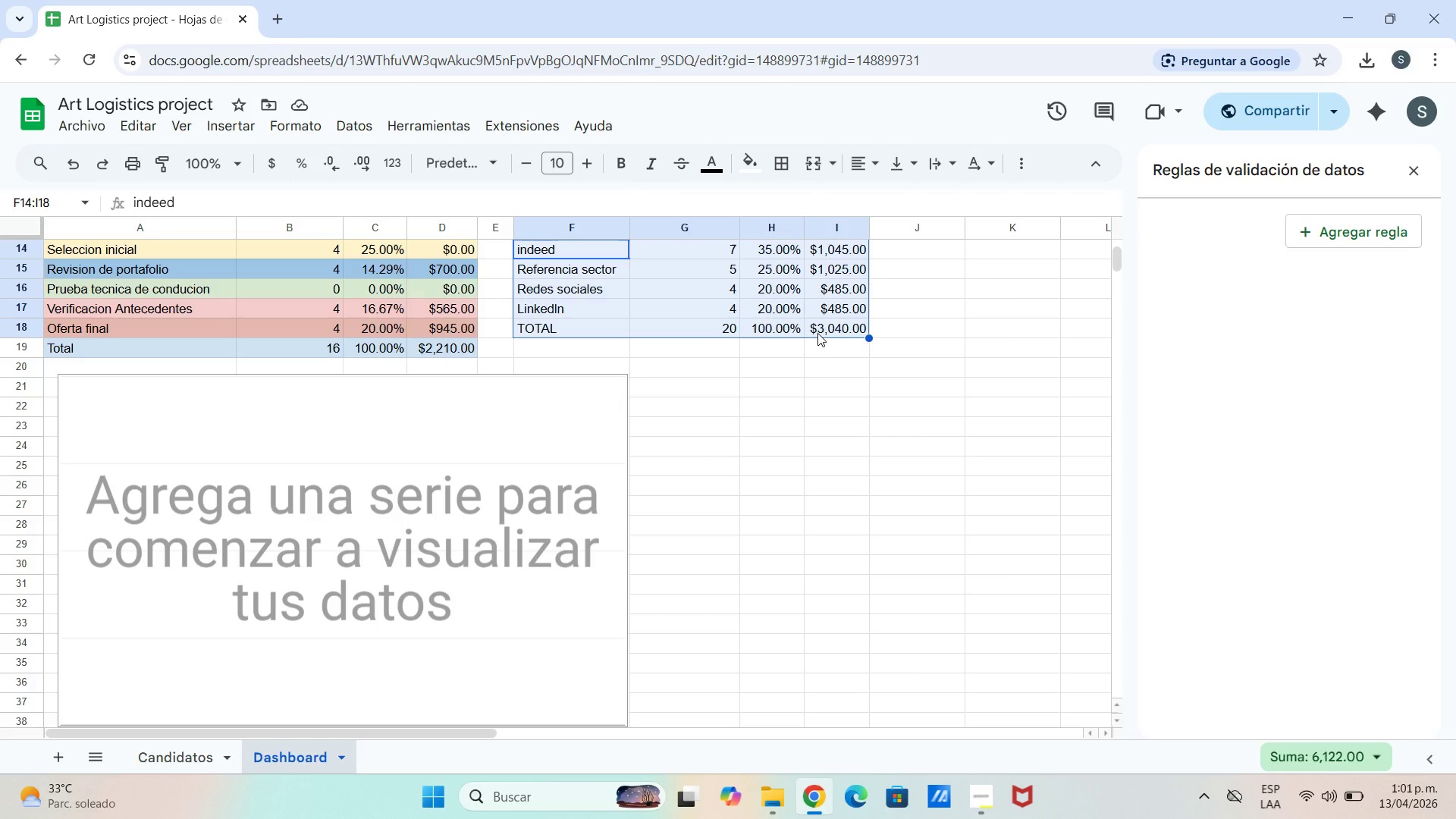 
wait(9.74)
 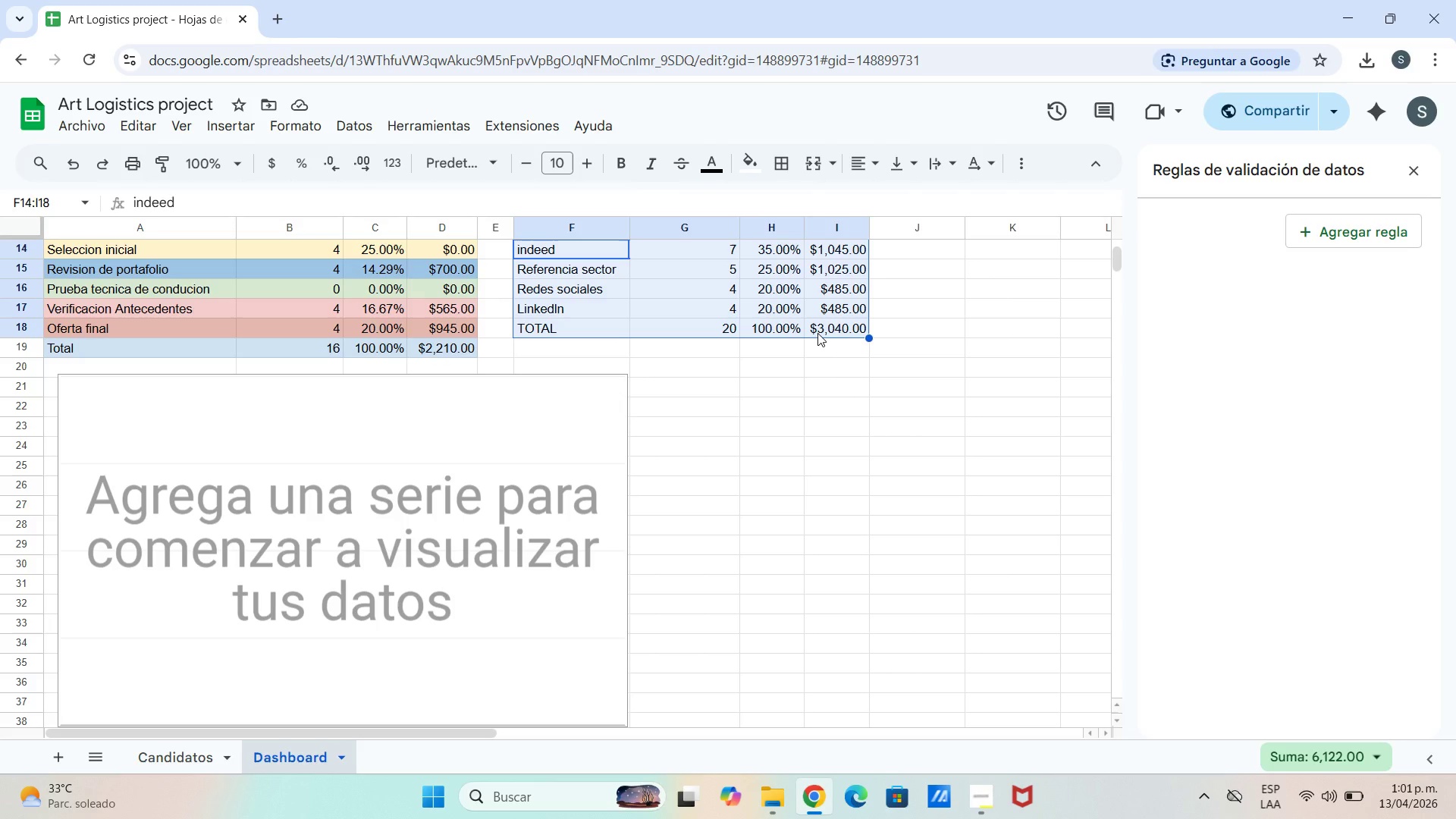 
right_click([746, 291])
 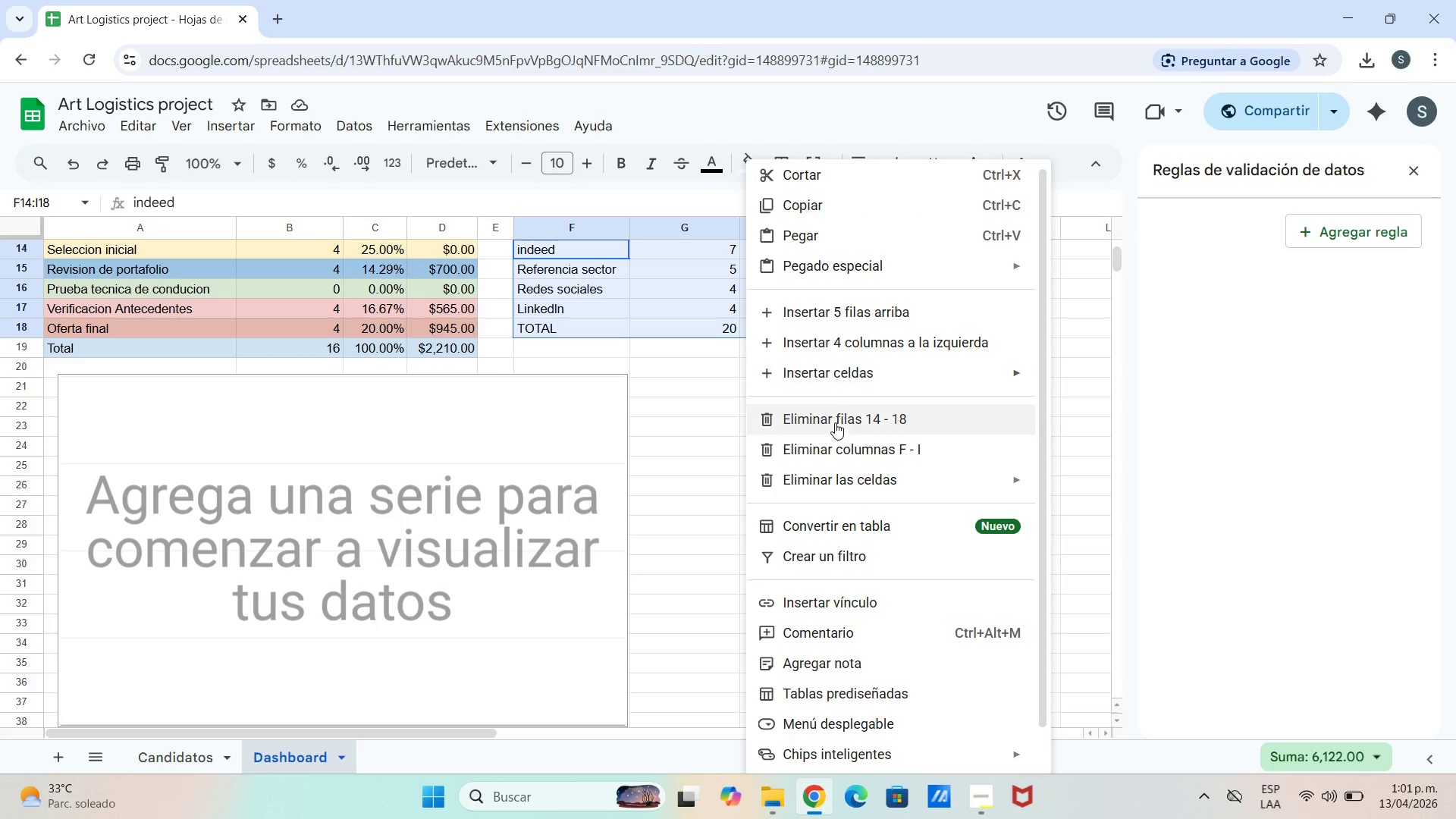 
scroll: coordinate [871, 570], scroll_direction: down, amount: 2.0
 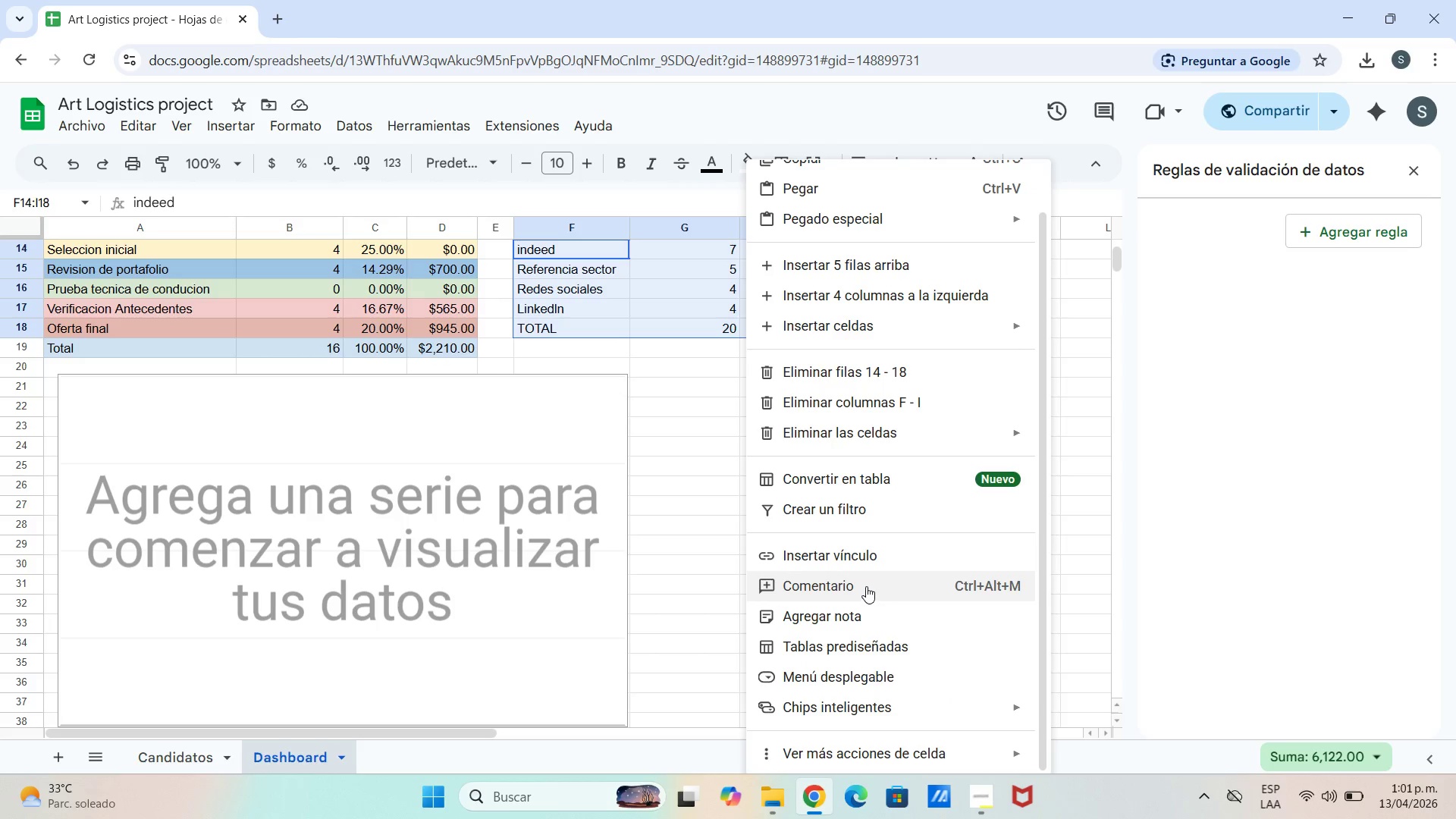 
scroll: coordinate [855, 532], scroll_direction: up, amount: 2.0
 